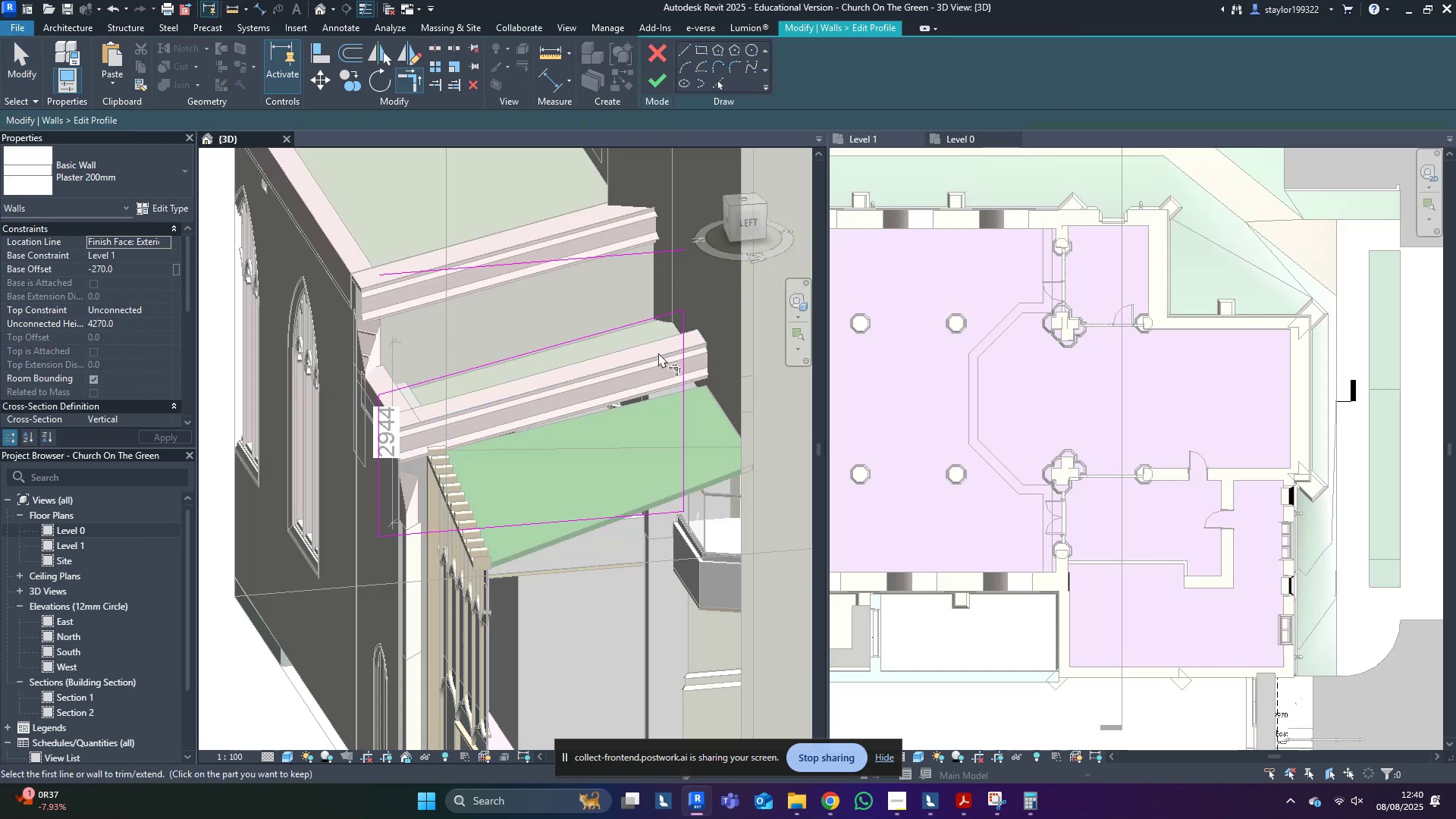 
middle_click([657, 355])
 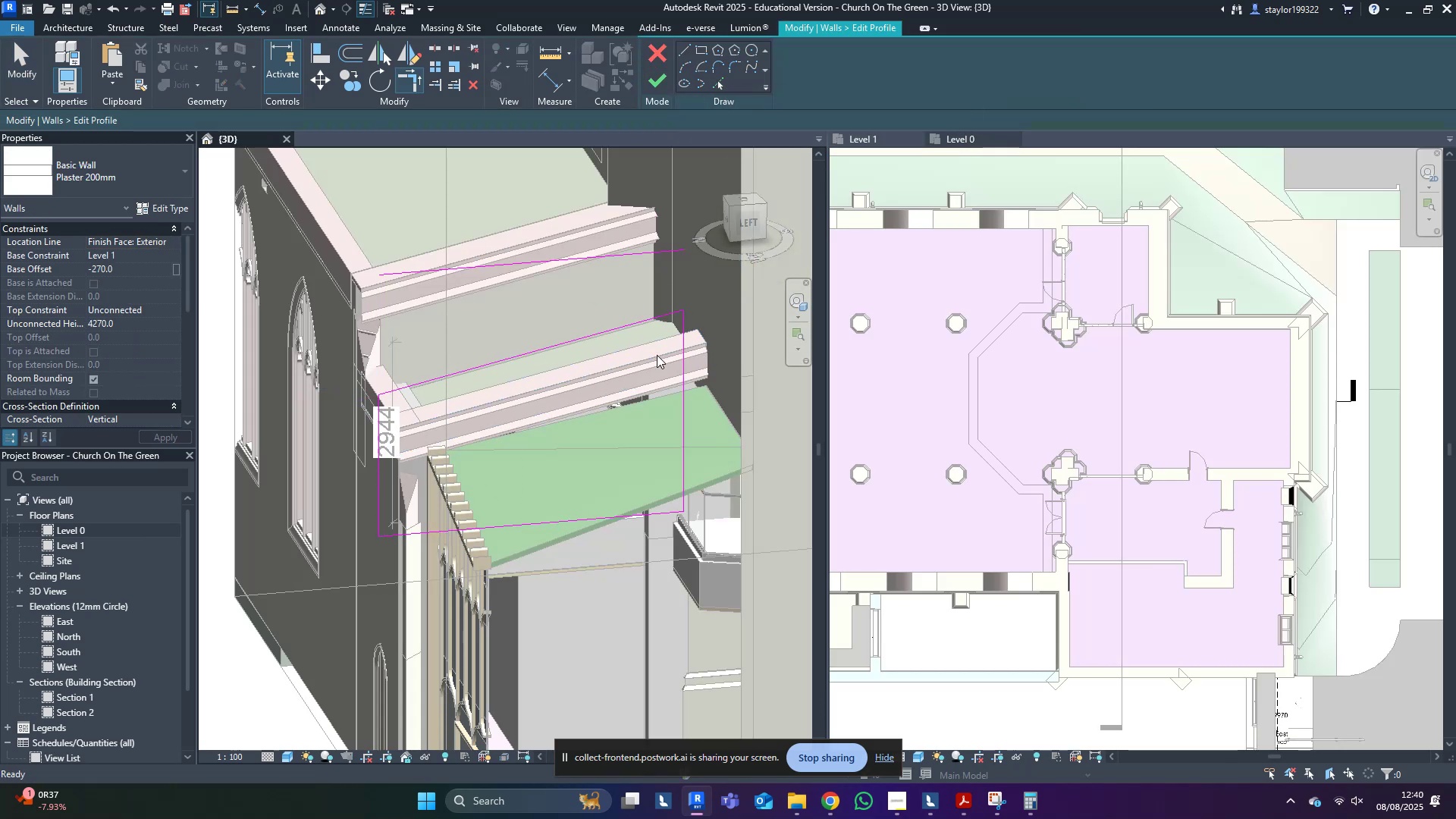 
type(md)
 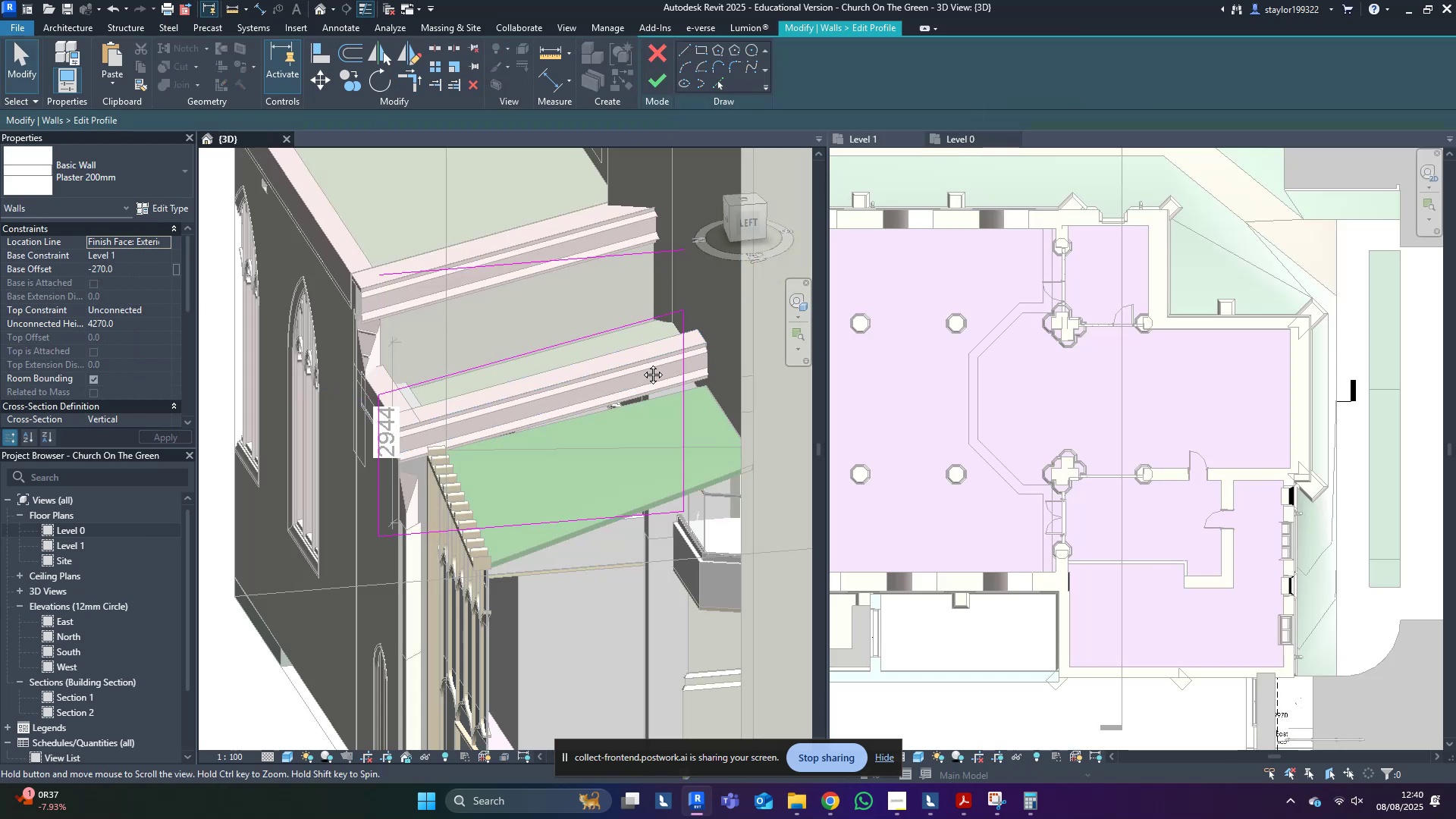 
double_click([642, 363])
 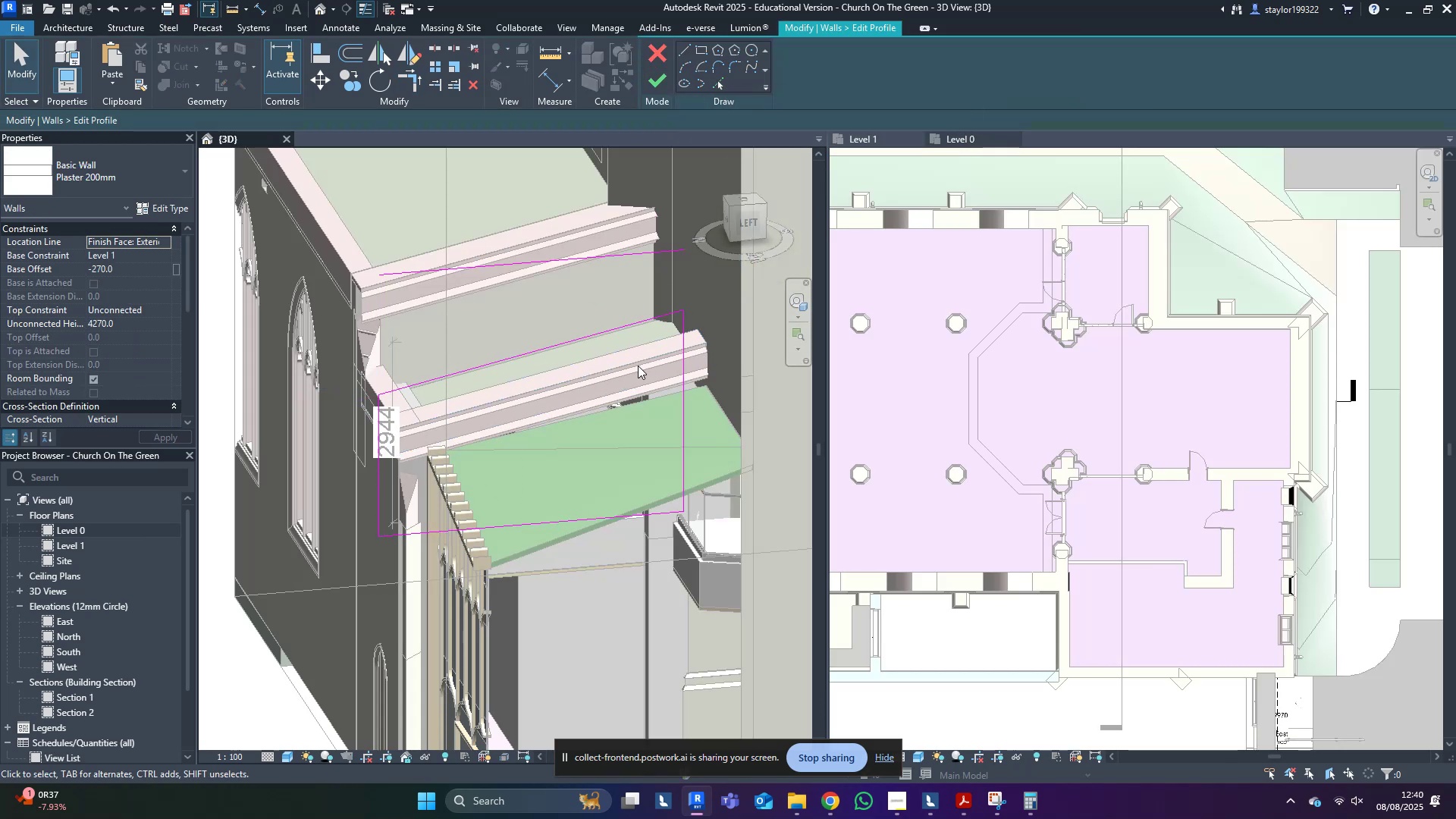 
type(of10)
 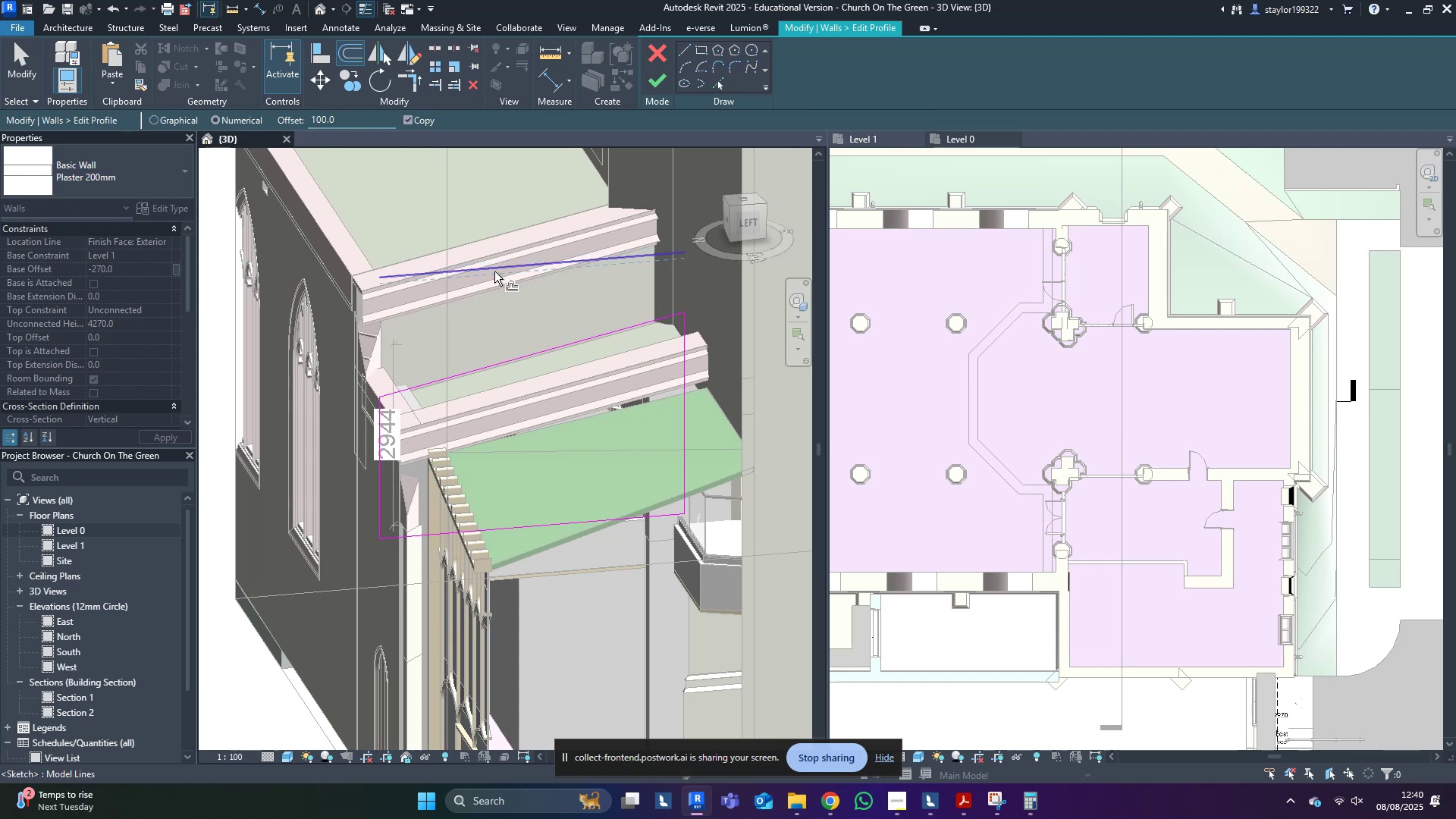 
left_click_drag(start_coordinate=[319, 118], to_coordinate=[304, 117])
 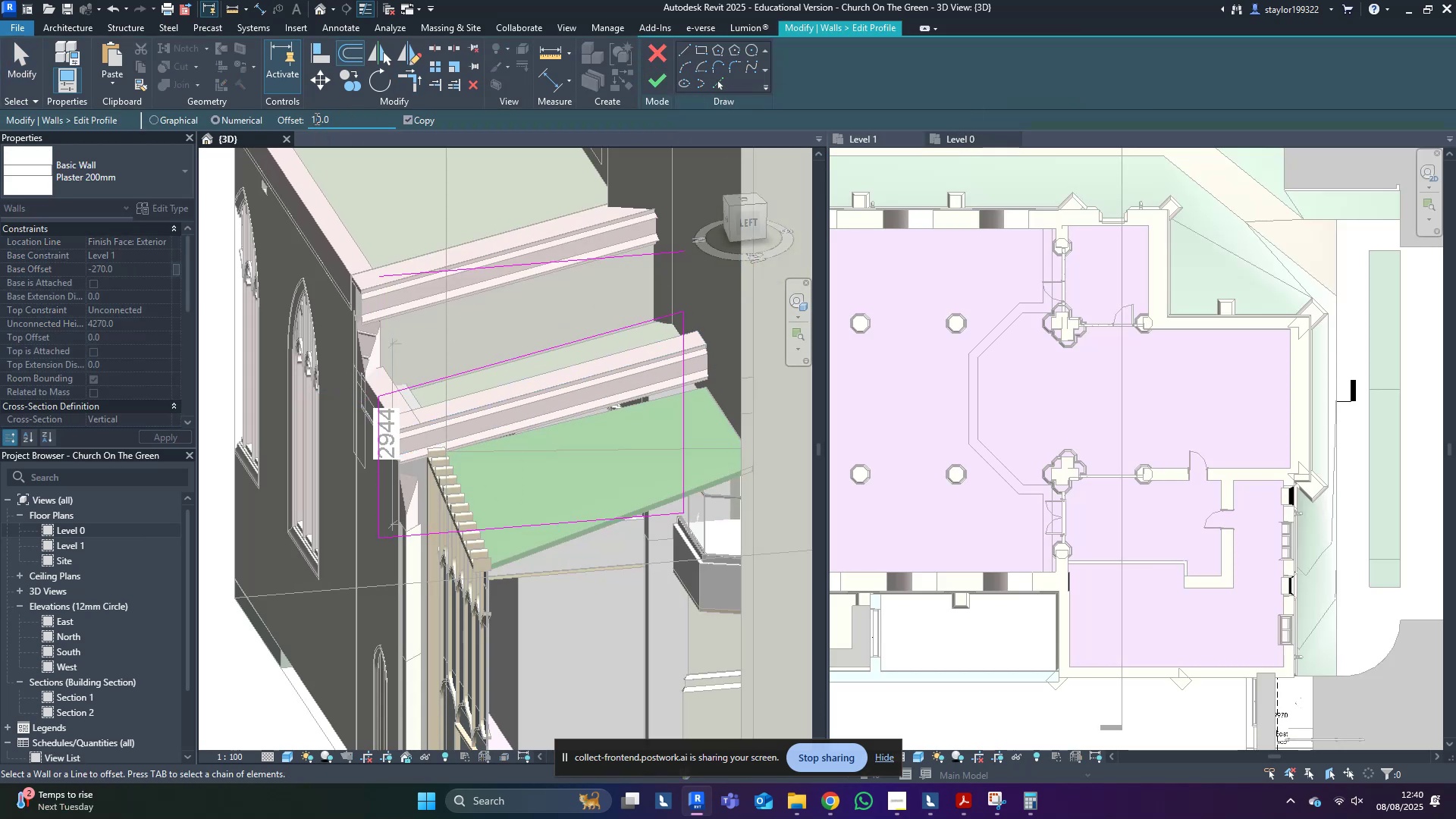 
hold_key(key=ControlLeft, duration=0.99)
left_click([459, 379])
 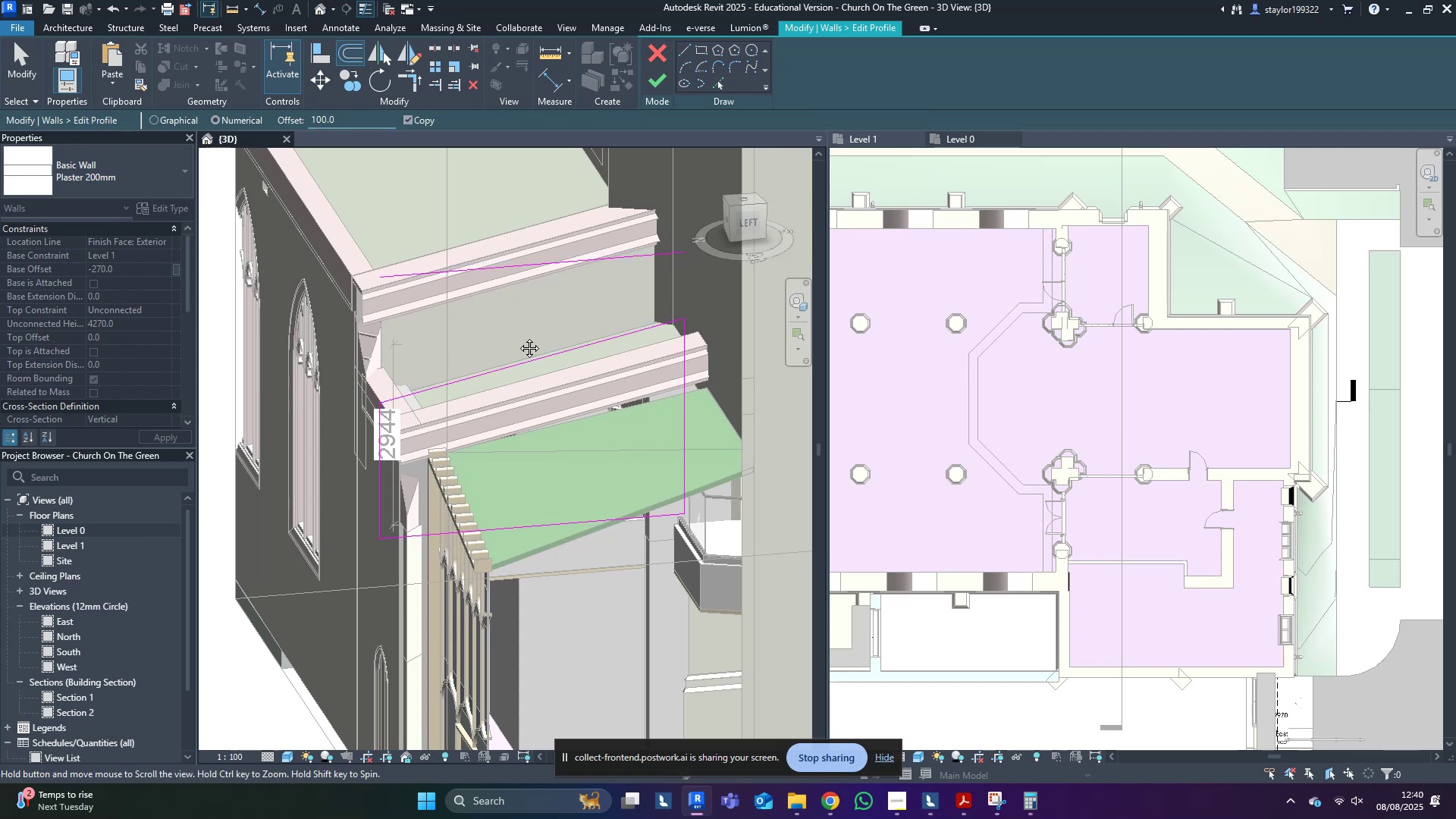 
middle_click([518, 337])
 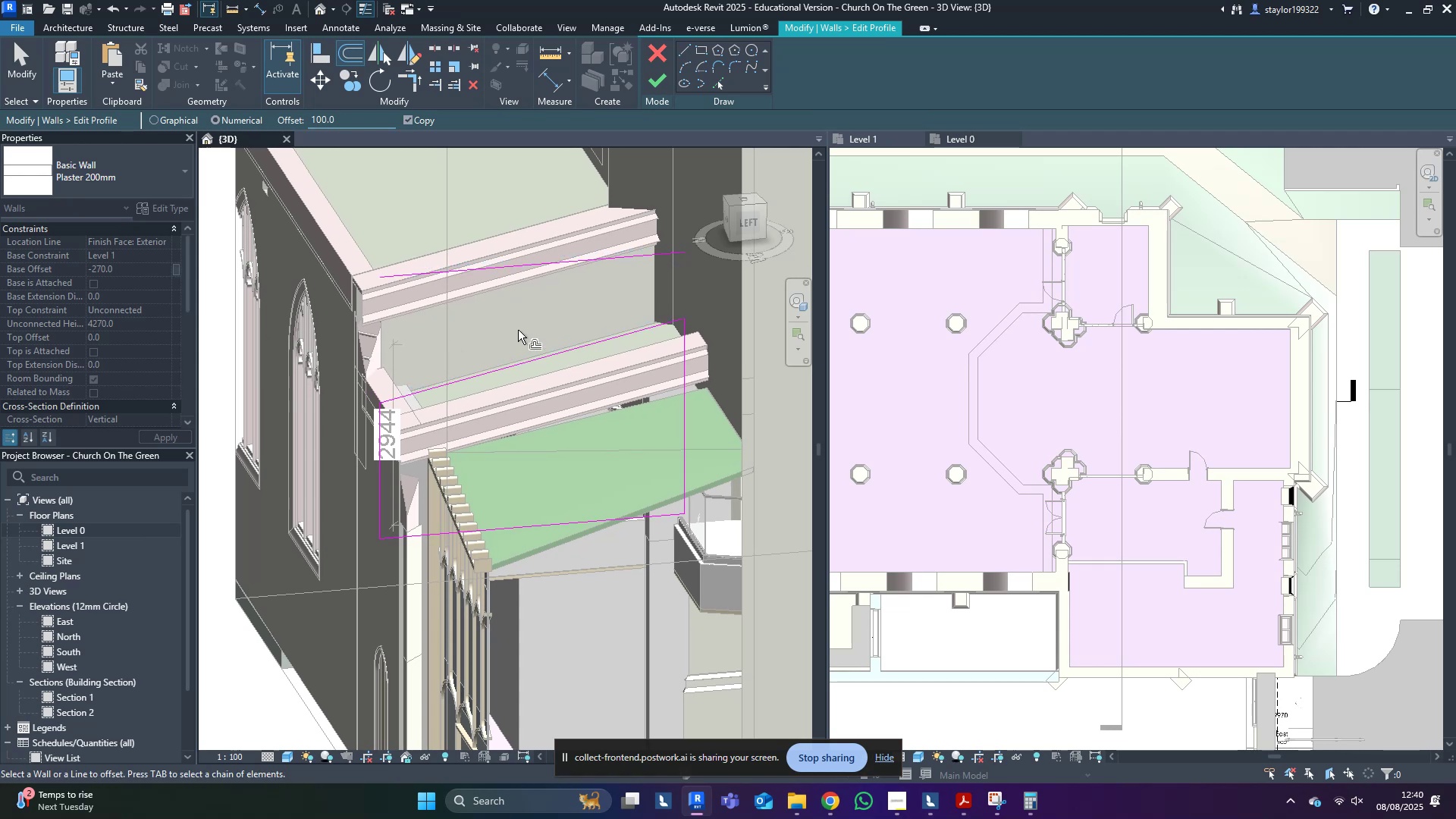 
type(md[Delete])
 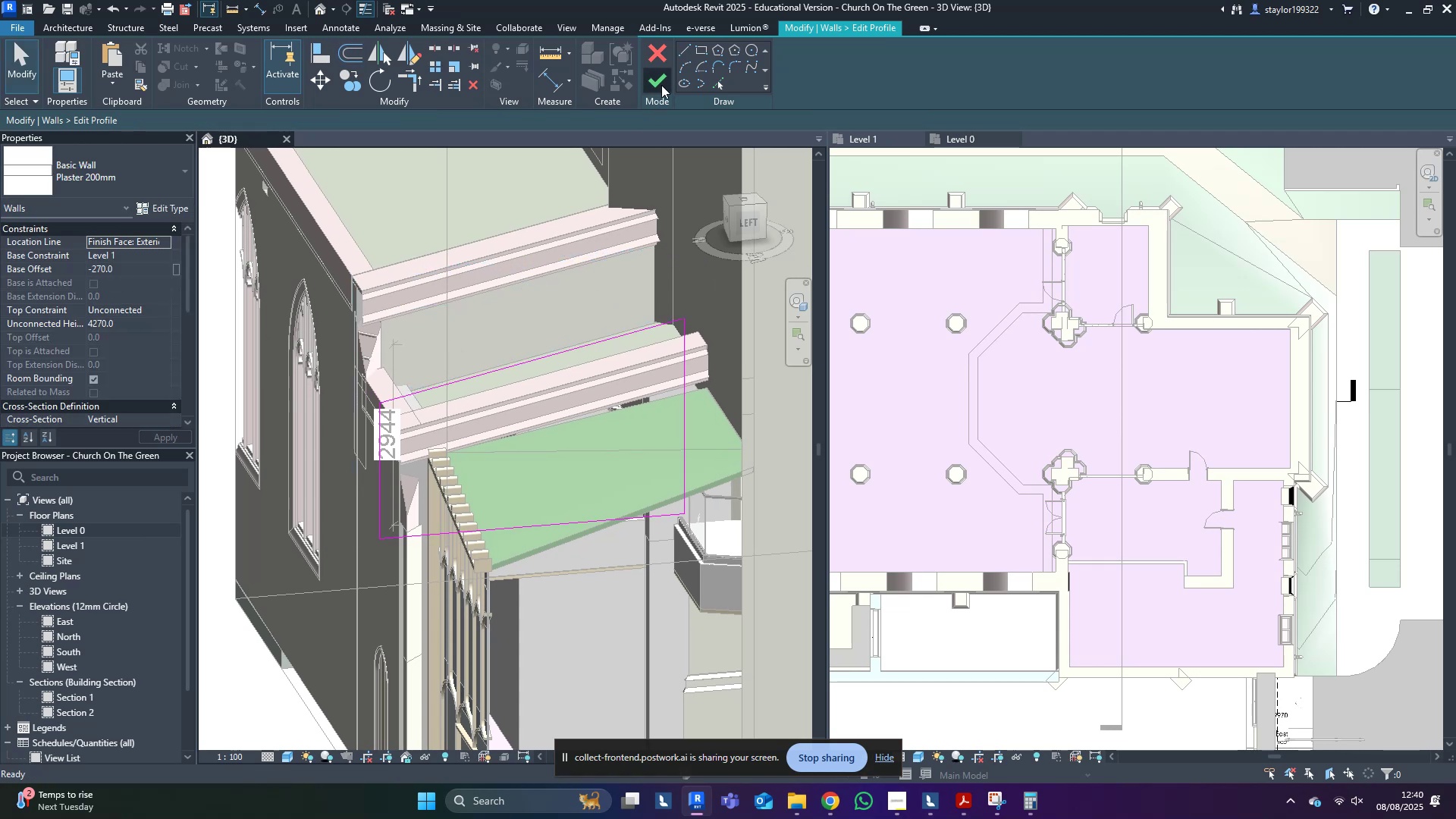 
left_click_drag(start_coordinate=[618, 290], to_coordinate=[571, 223])
 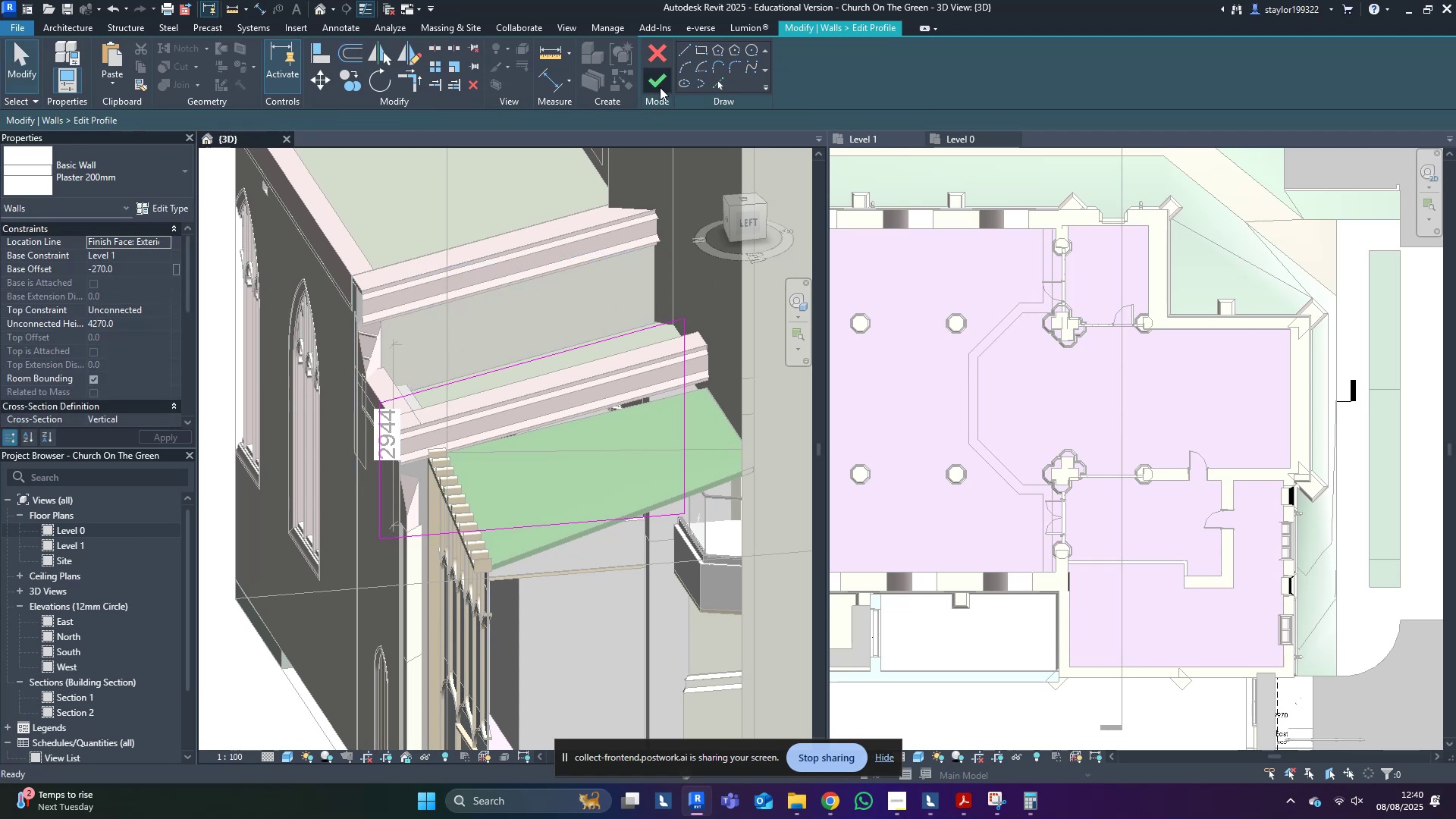 
middle_click([497, 479])
 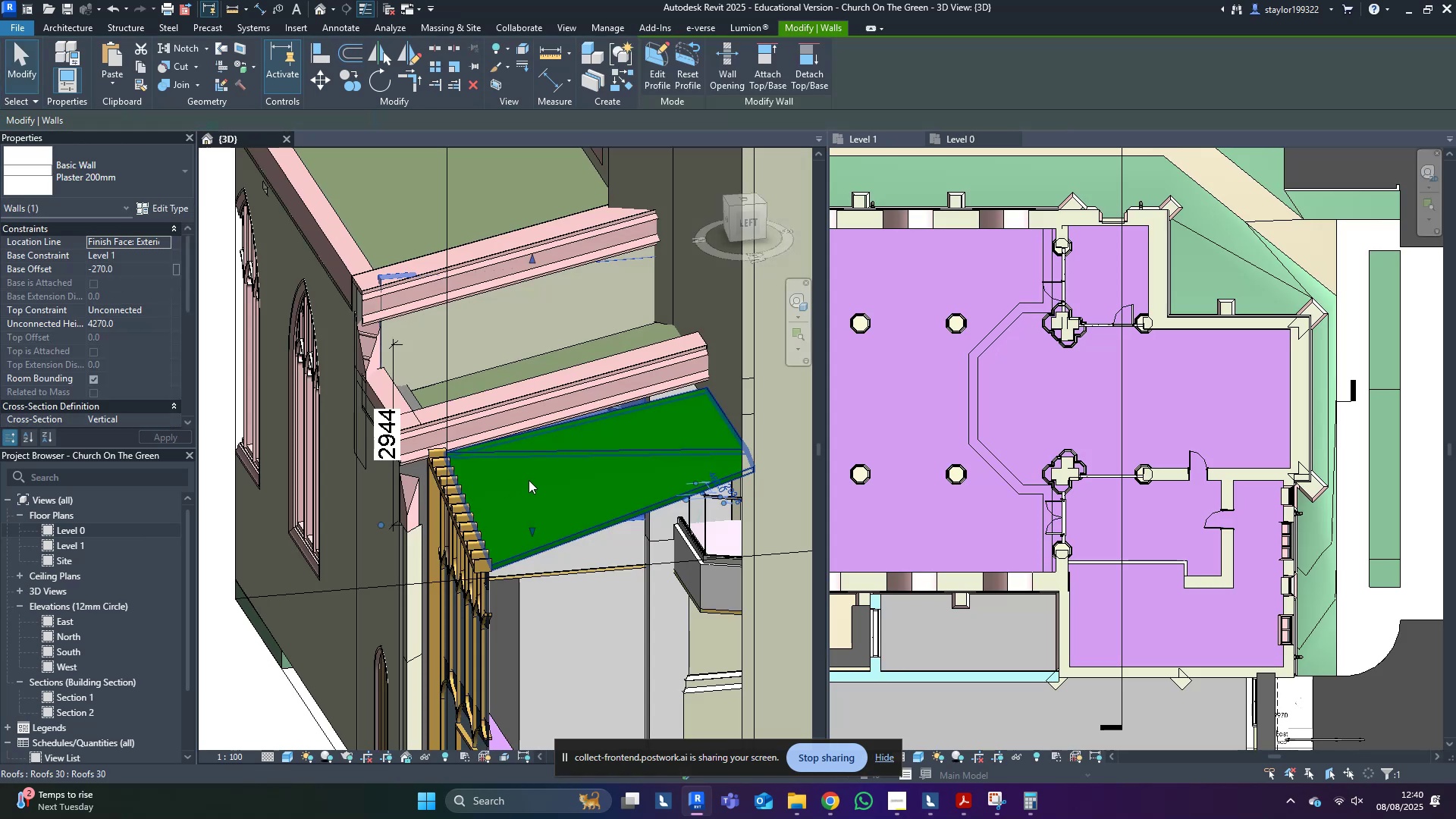 
key(Escape)
 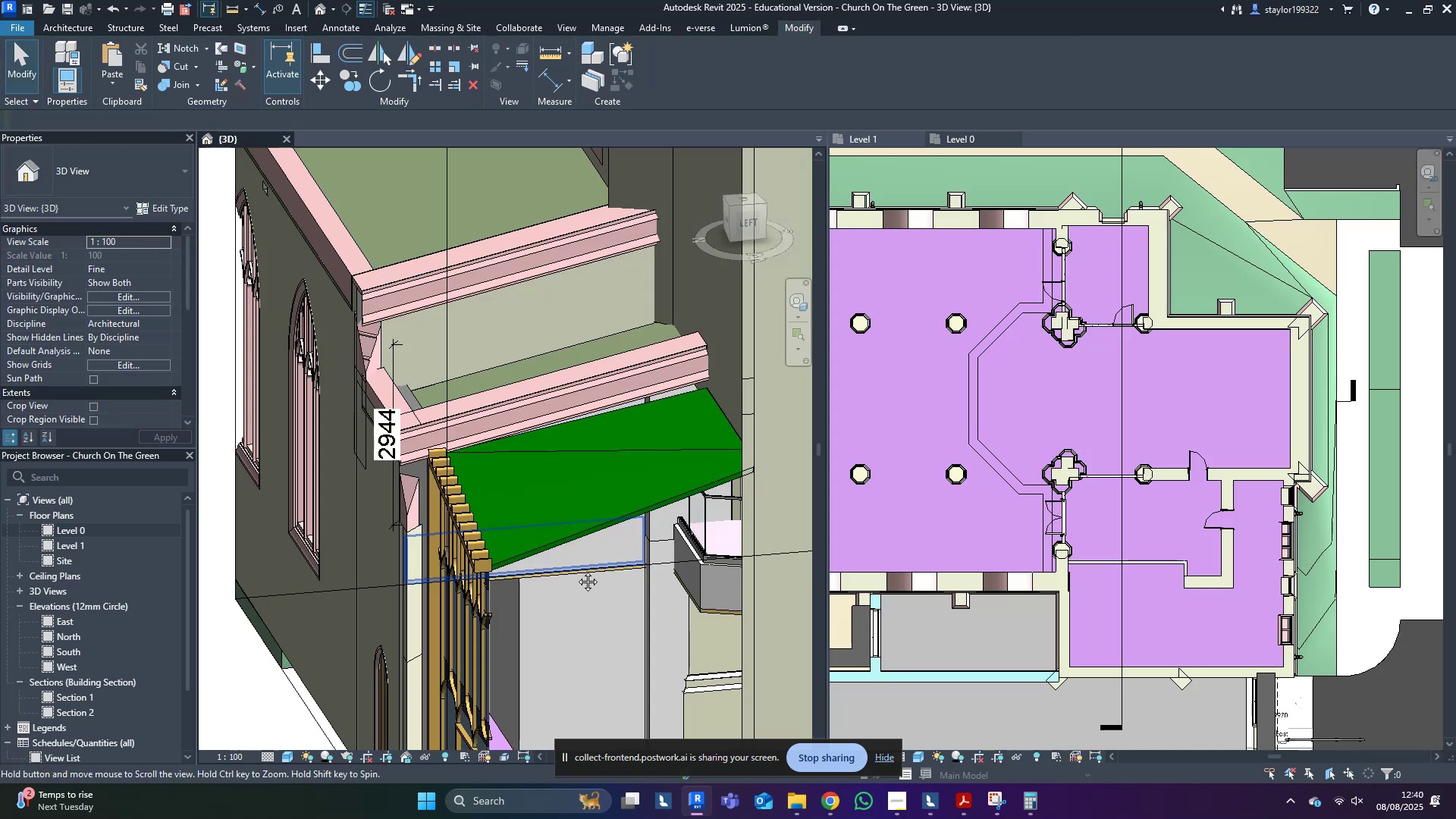 
hold_key(key=ShiftLeft, duration=0.73)
 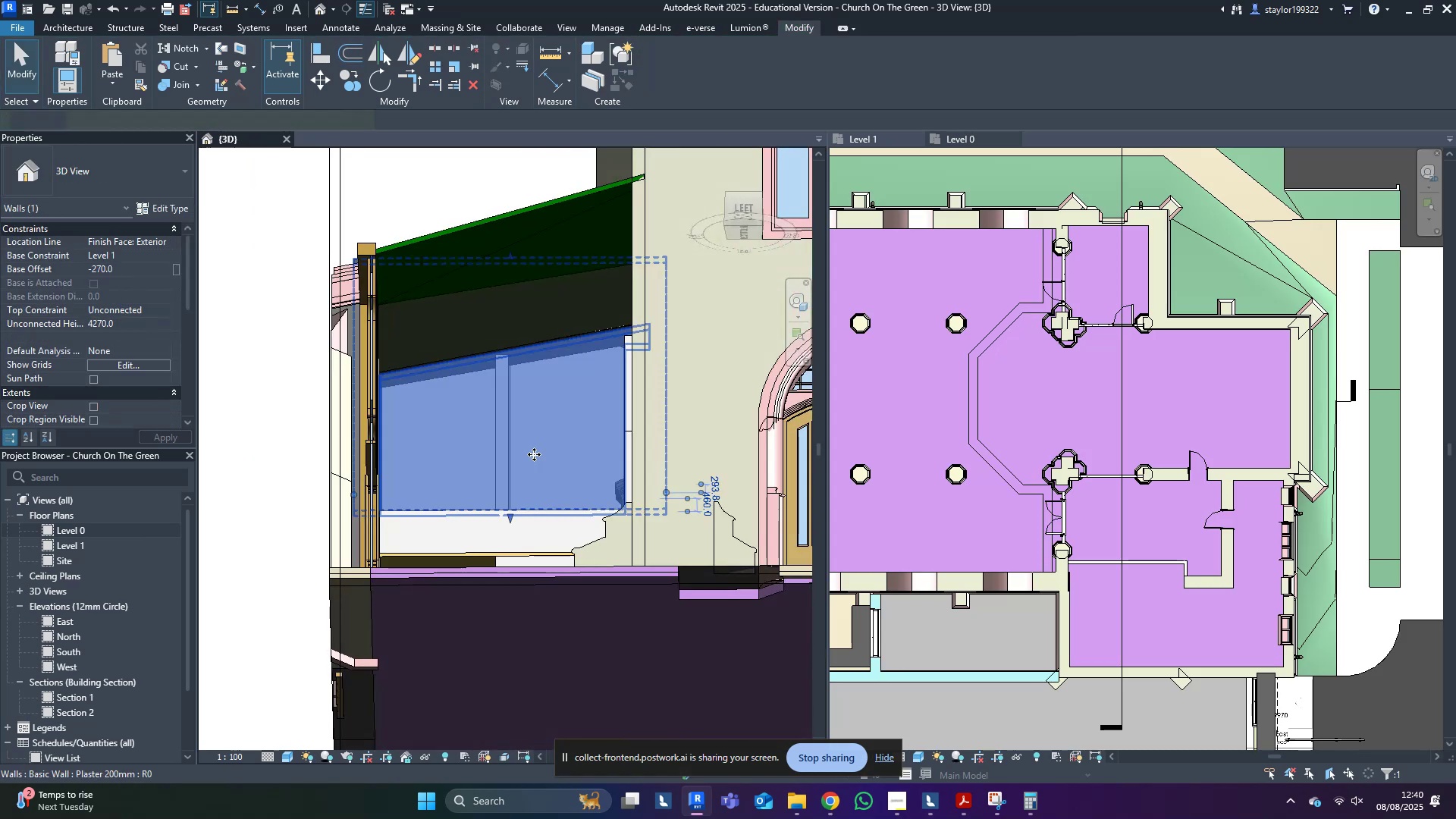 
key(Shift+ShiftLeft)
 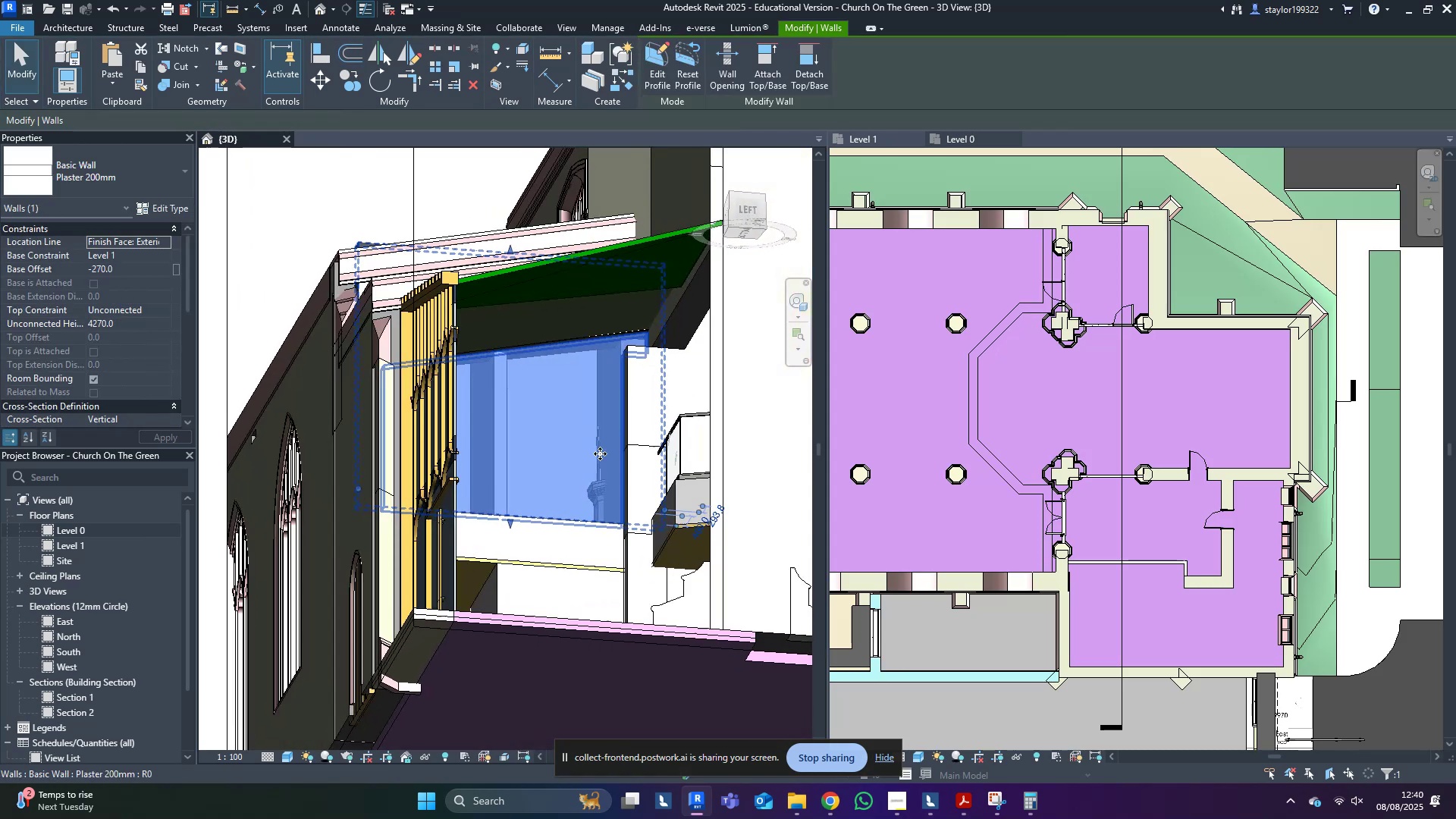 
key(Escape)
 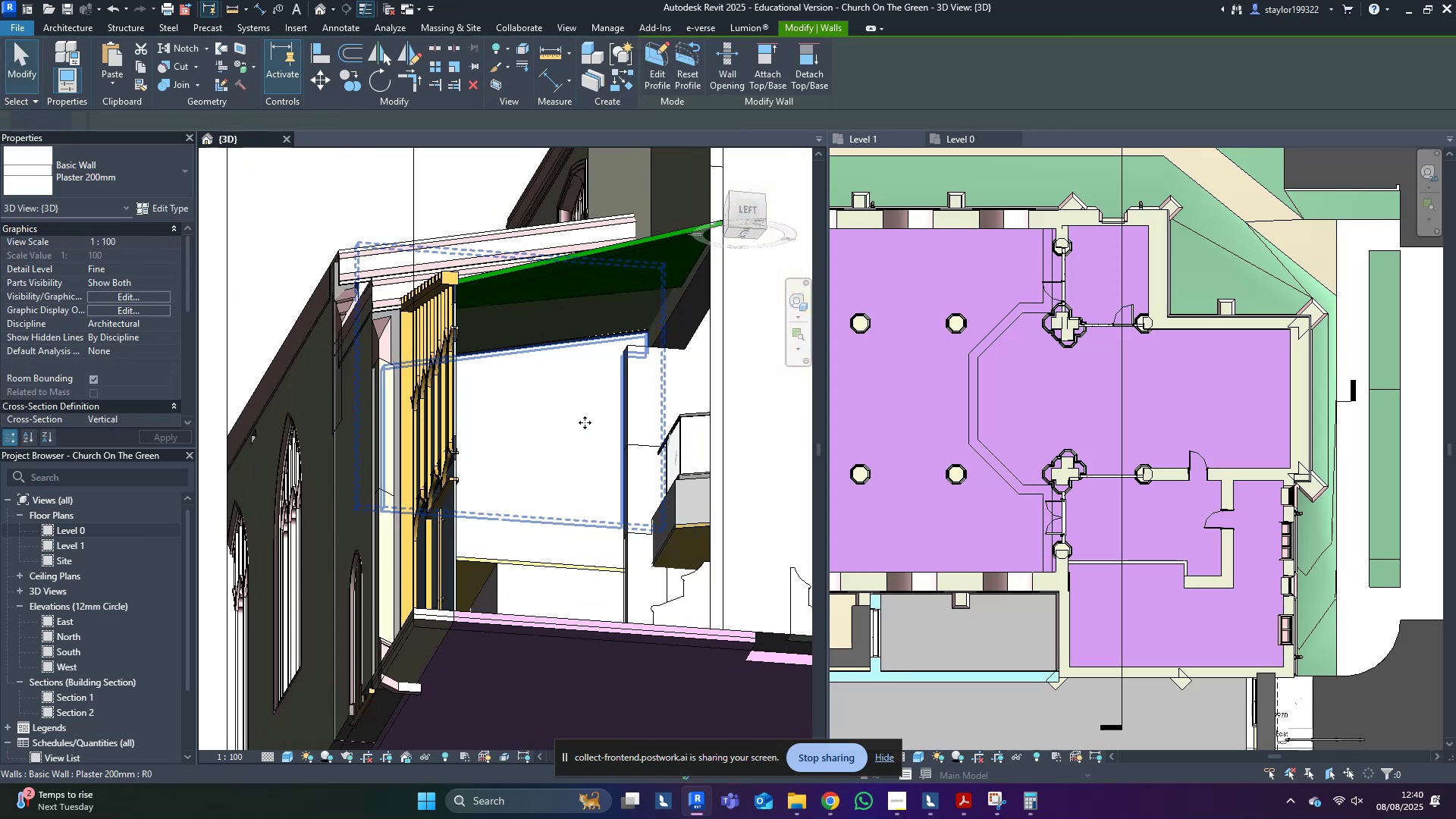 
scroll: coordinate [594, 422], scroll_direction: up, amount: 4.0
 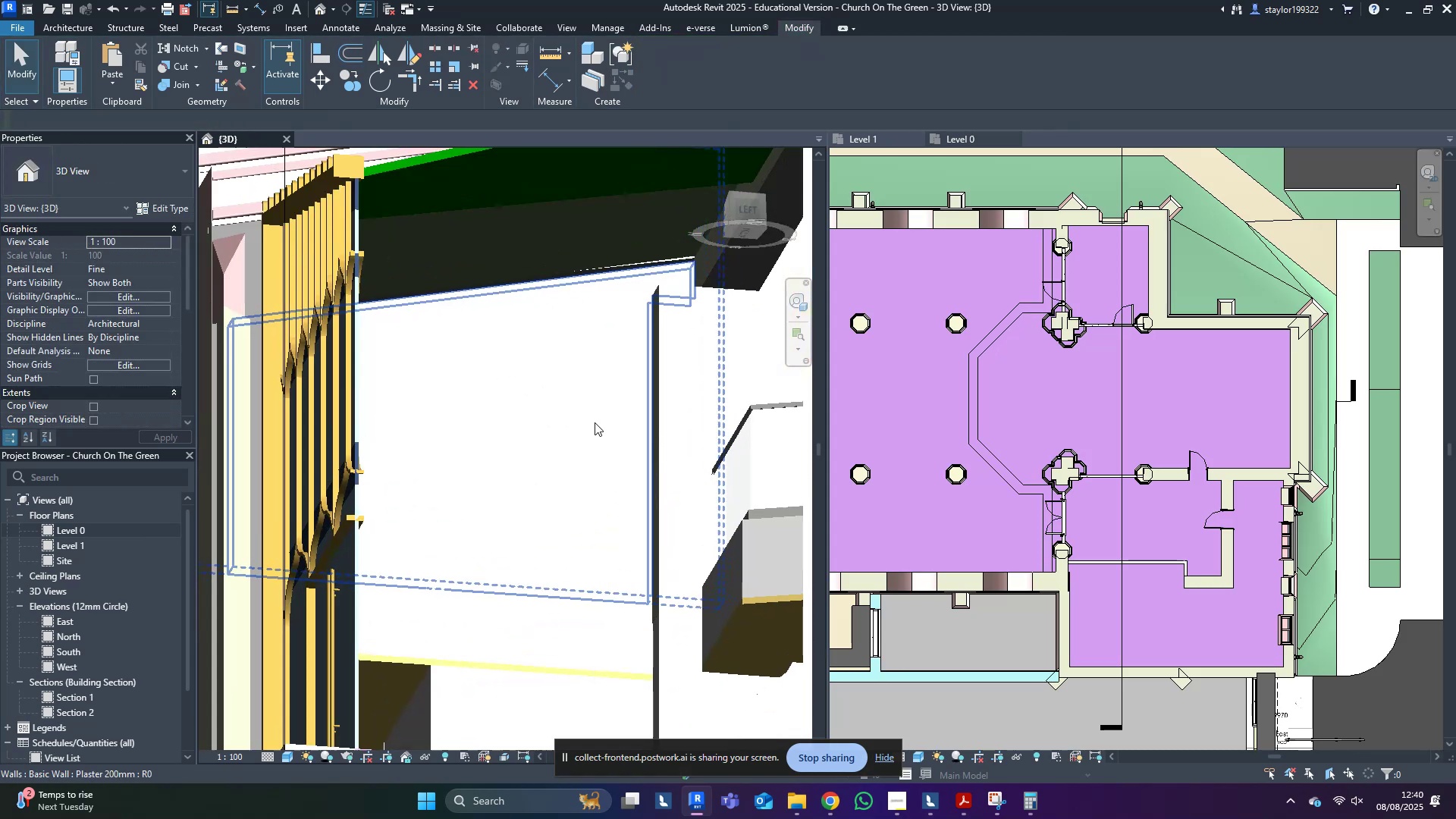 
hold_key(key=ShiftLeft, duration=0.38)
 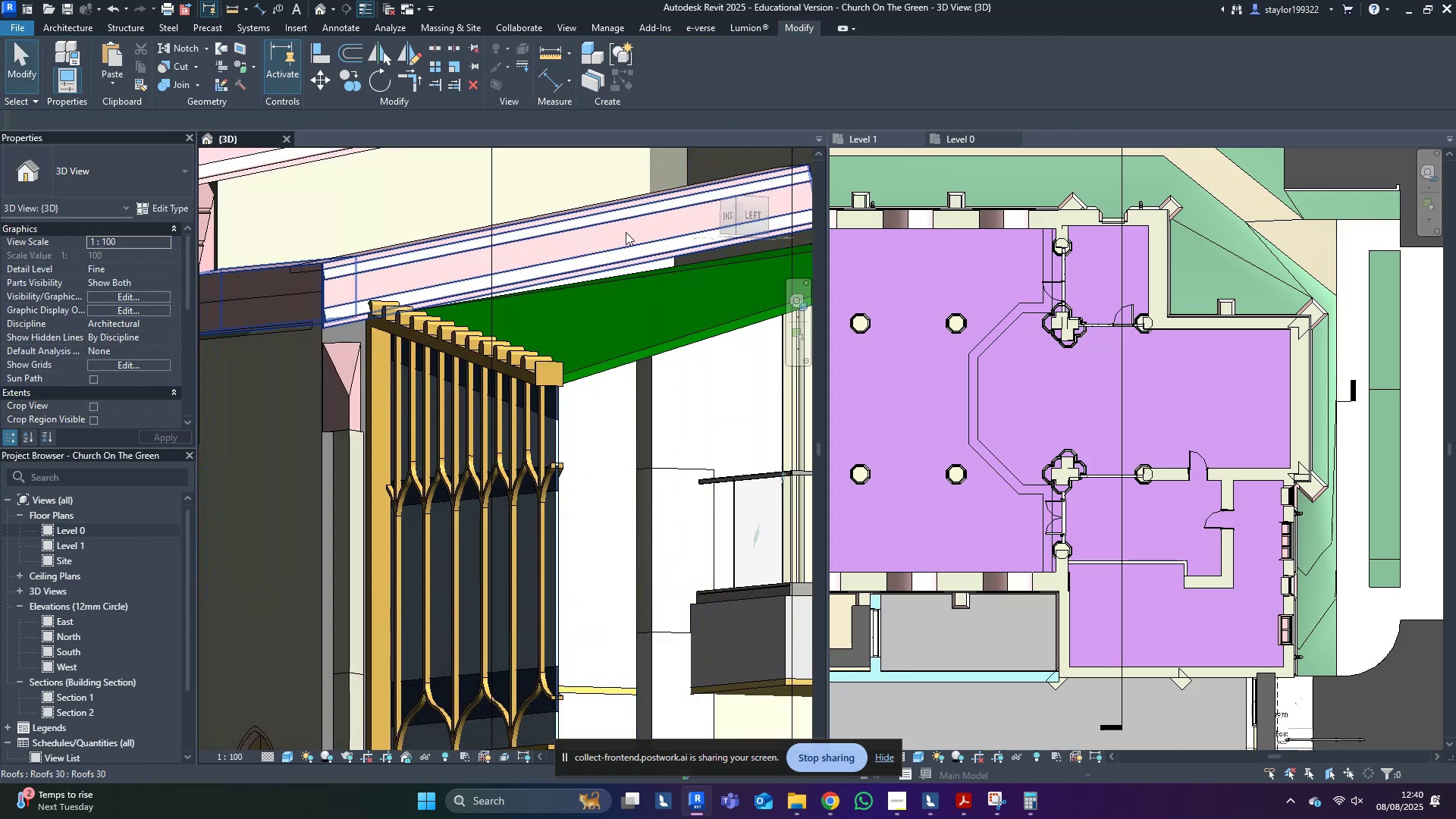 
scroll: coordinate [576, 352], scroll_direction: down, amount: 8.0
 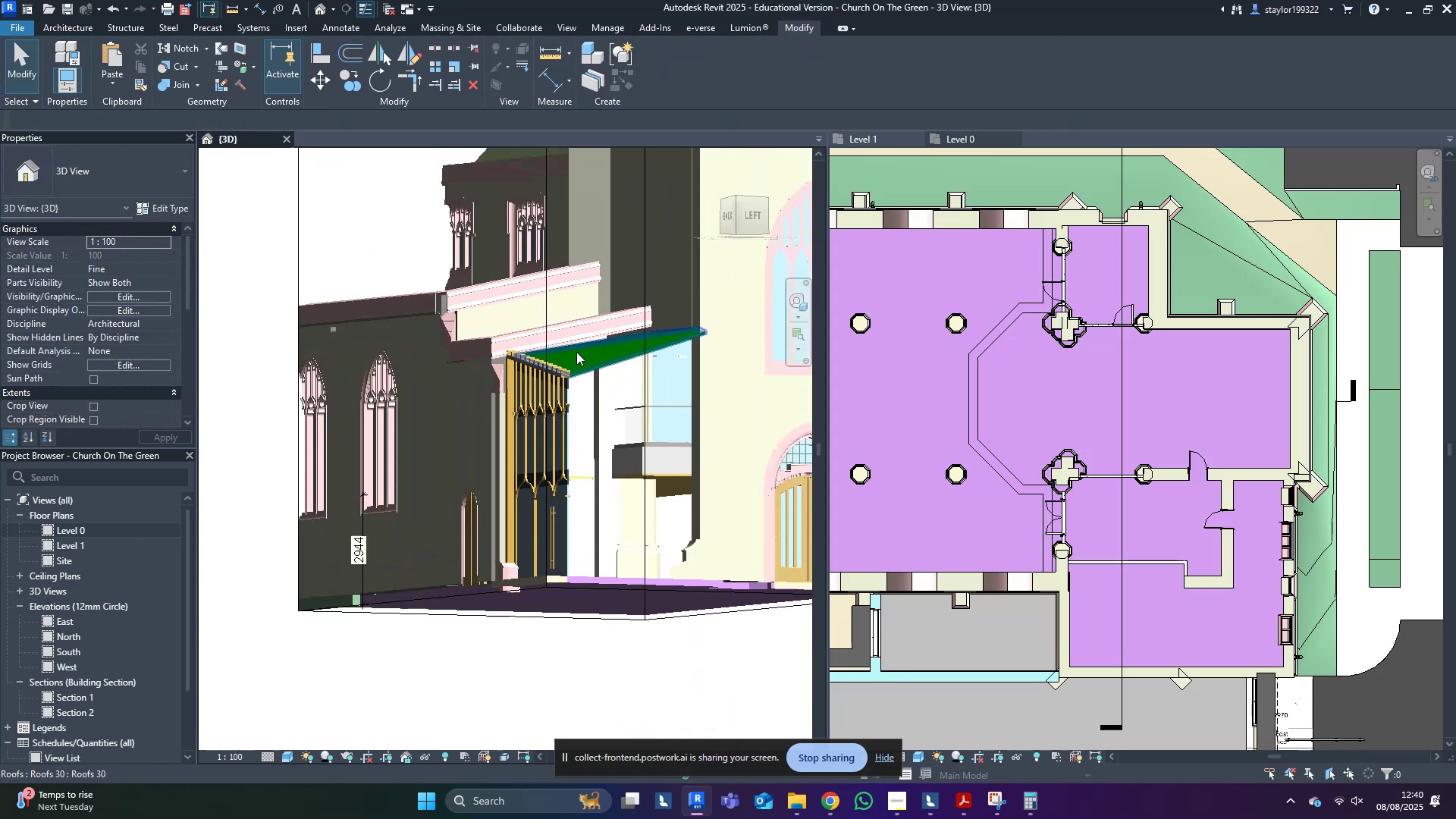 
hold_key(key=ShiftLeft, duration=0.39)
 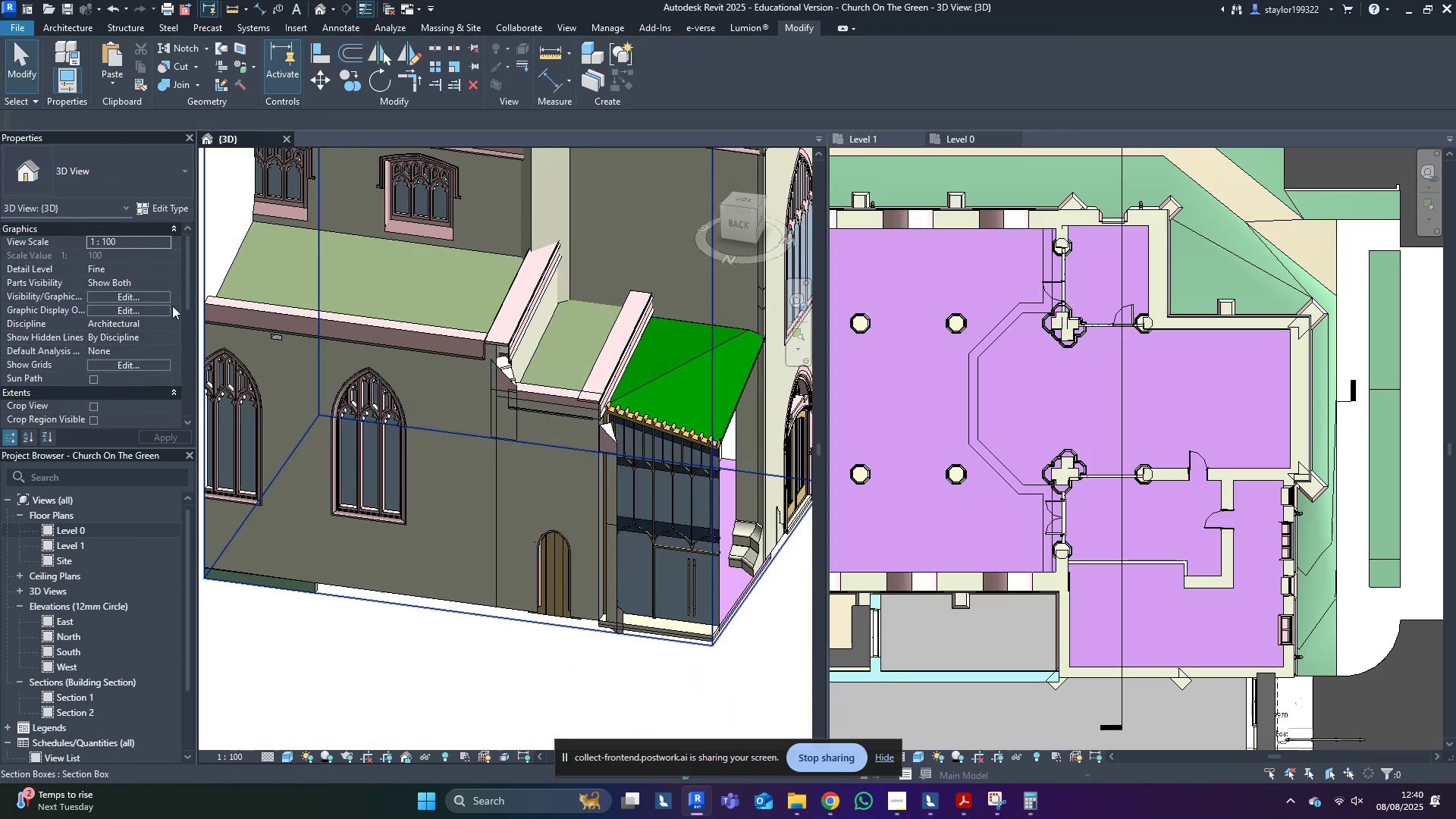 
scroll: coordinate [116, 319], scroll_direction: down, amount: 2.0
 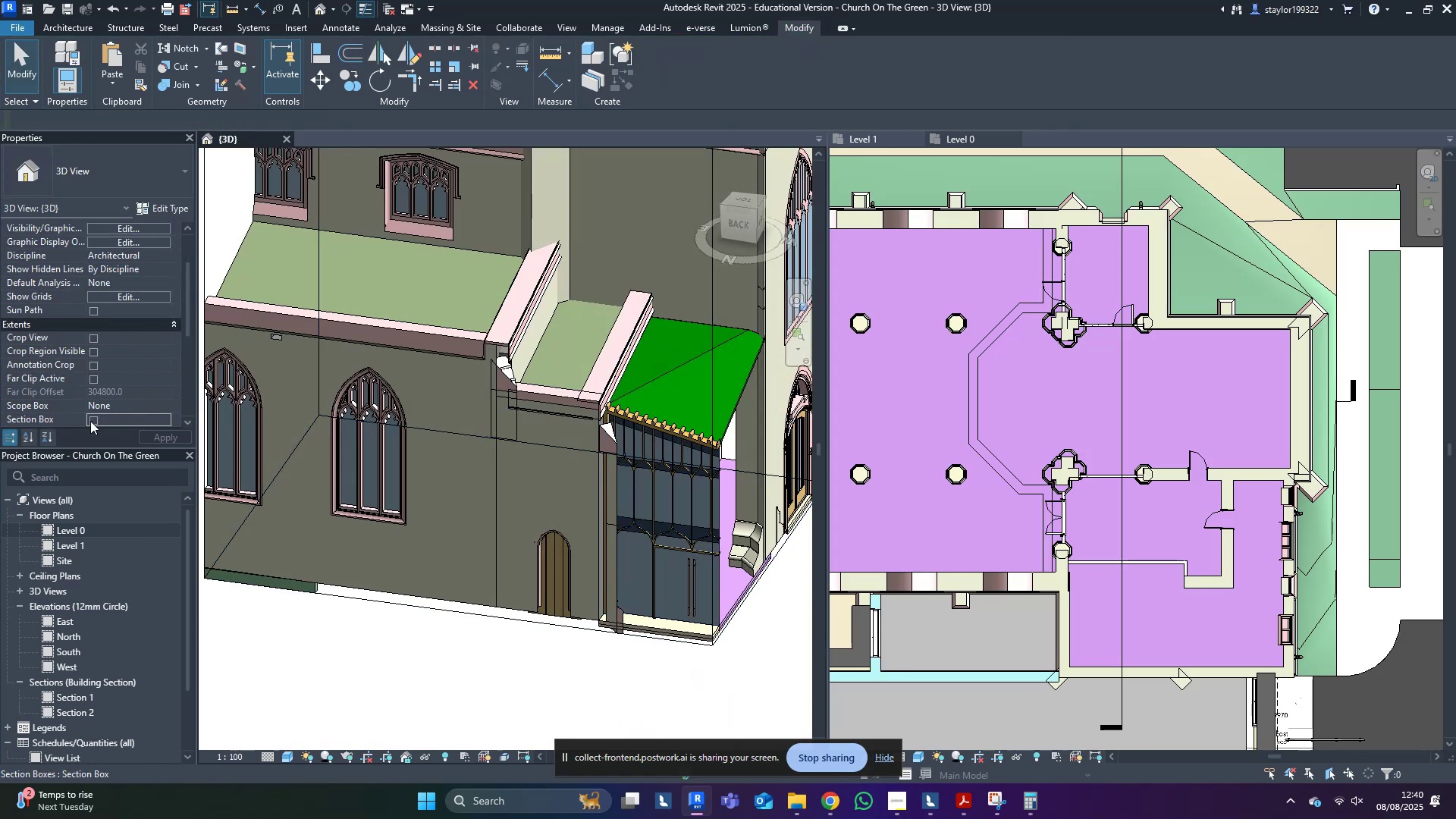 
double_click([155, 442])
 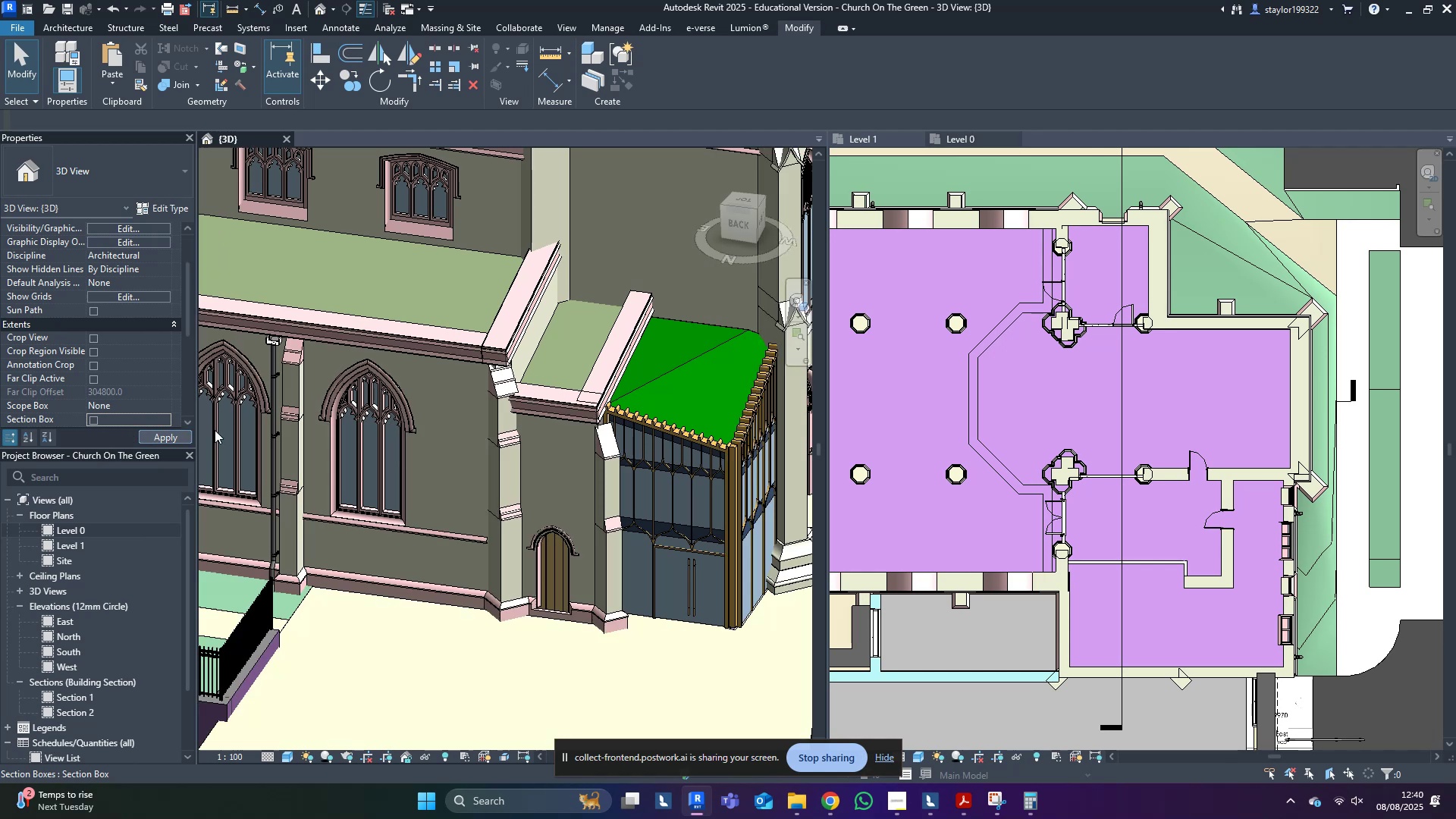 
key(Control+ControlLeft)
 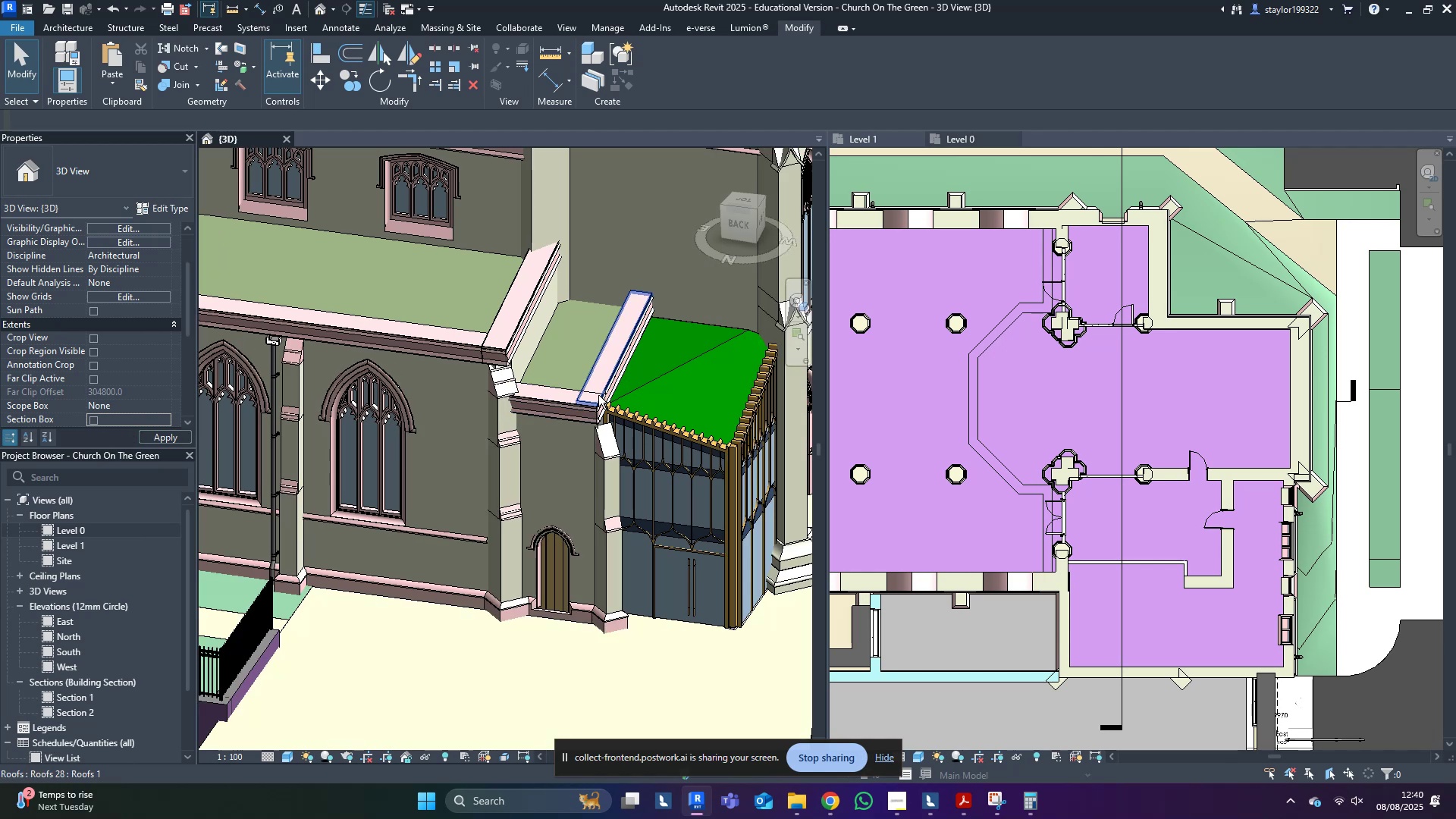 
key(Control+S)
 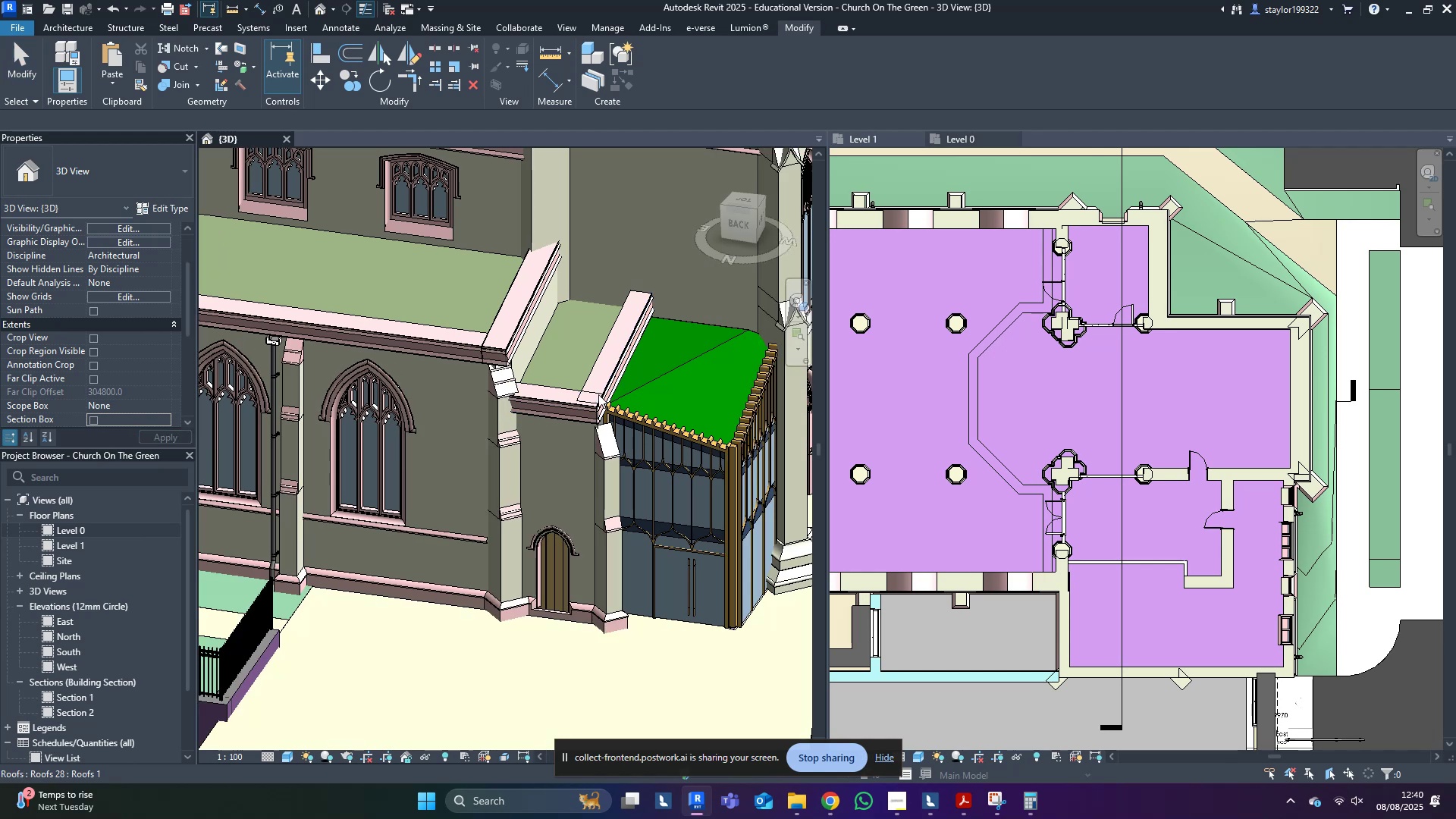 
scroll: coordinate [595, 385], scroll_direction: down, amount: 10.0
 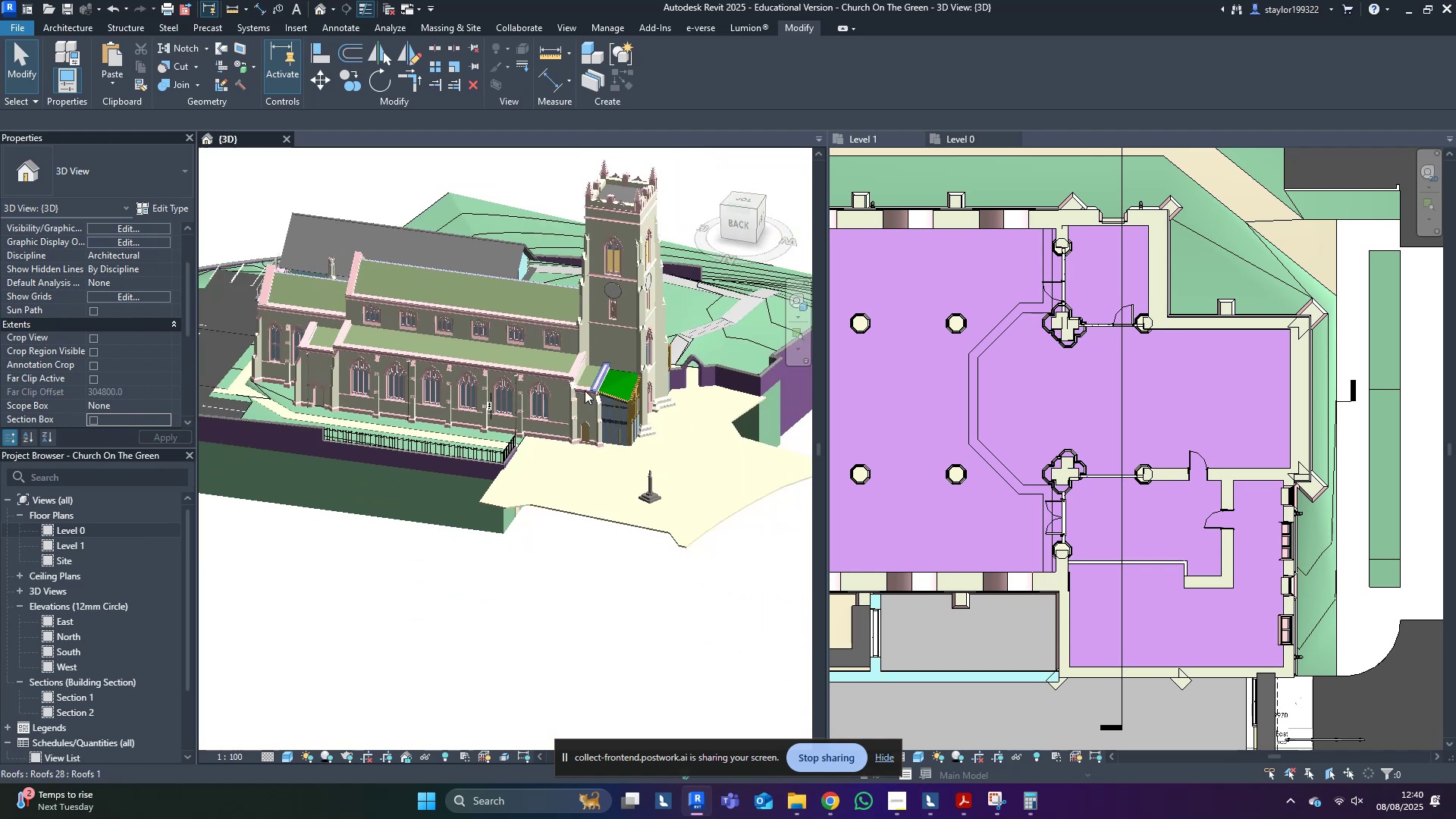 
hold_key(key=ShiftLeft, duration=0.32)
 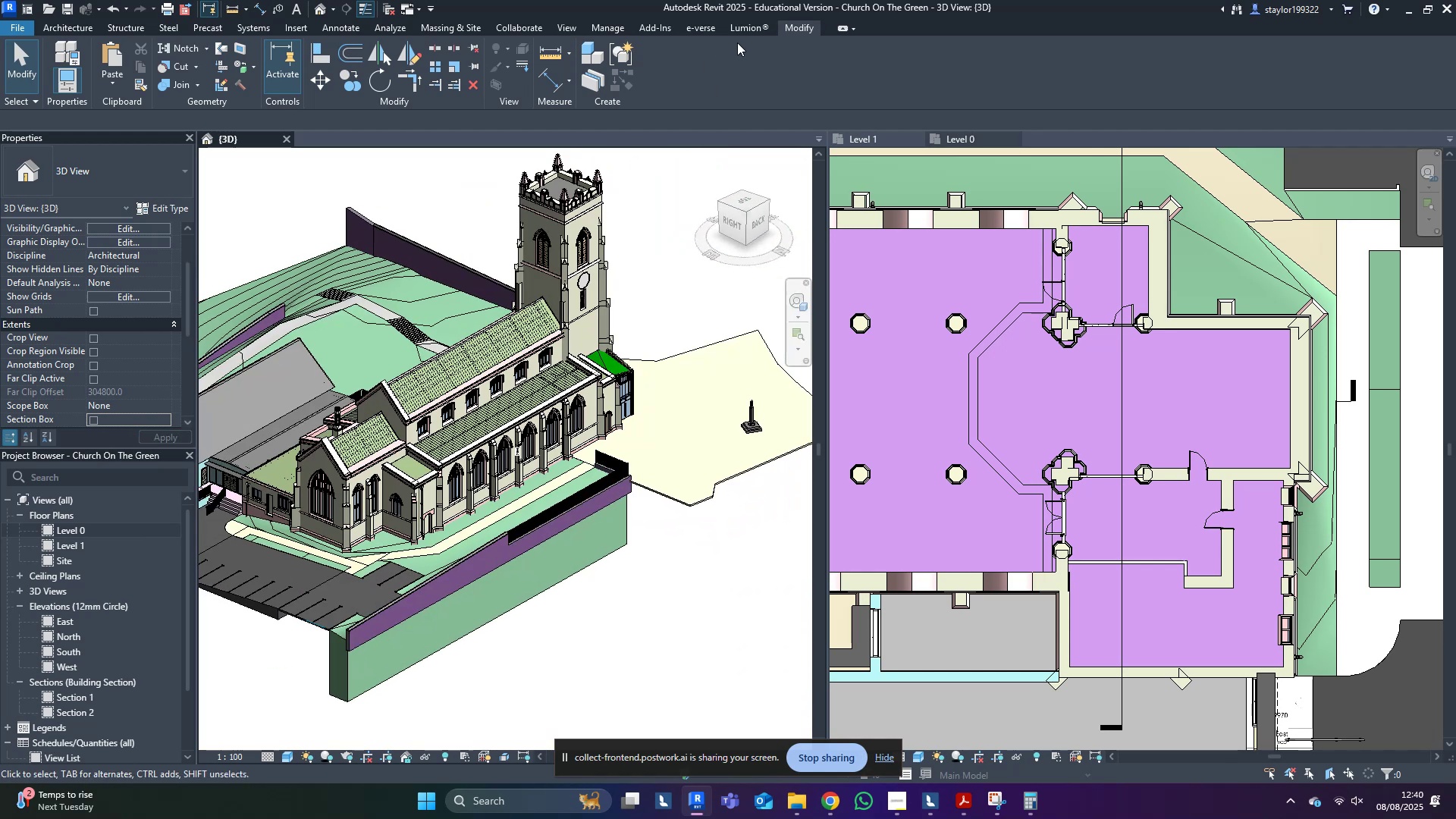 
left_click([749, 35])
 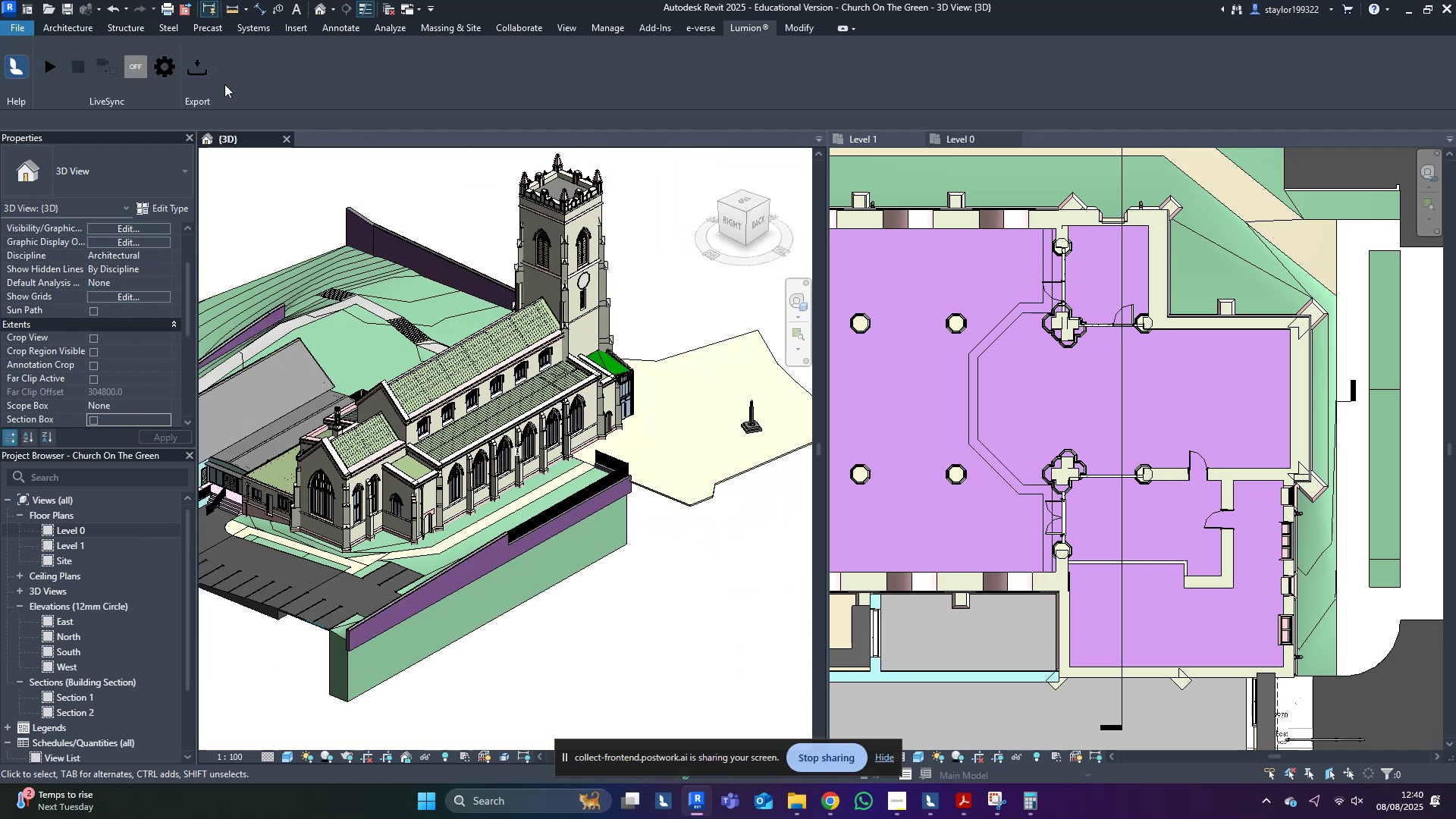 
left_click([202, 70])
 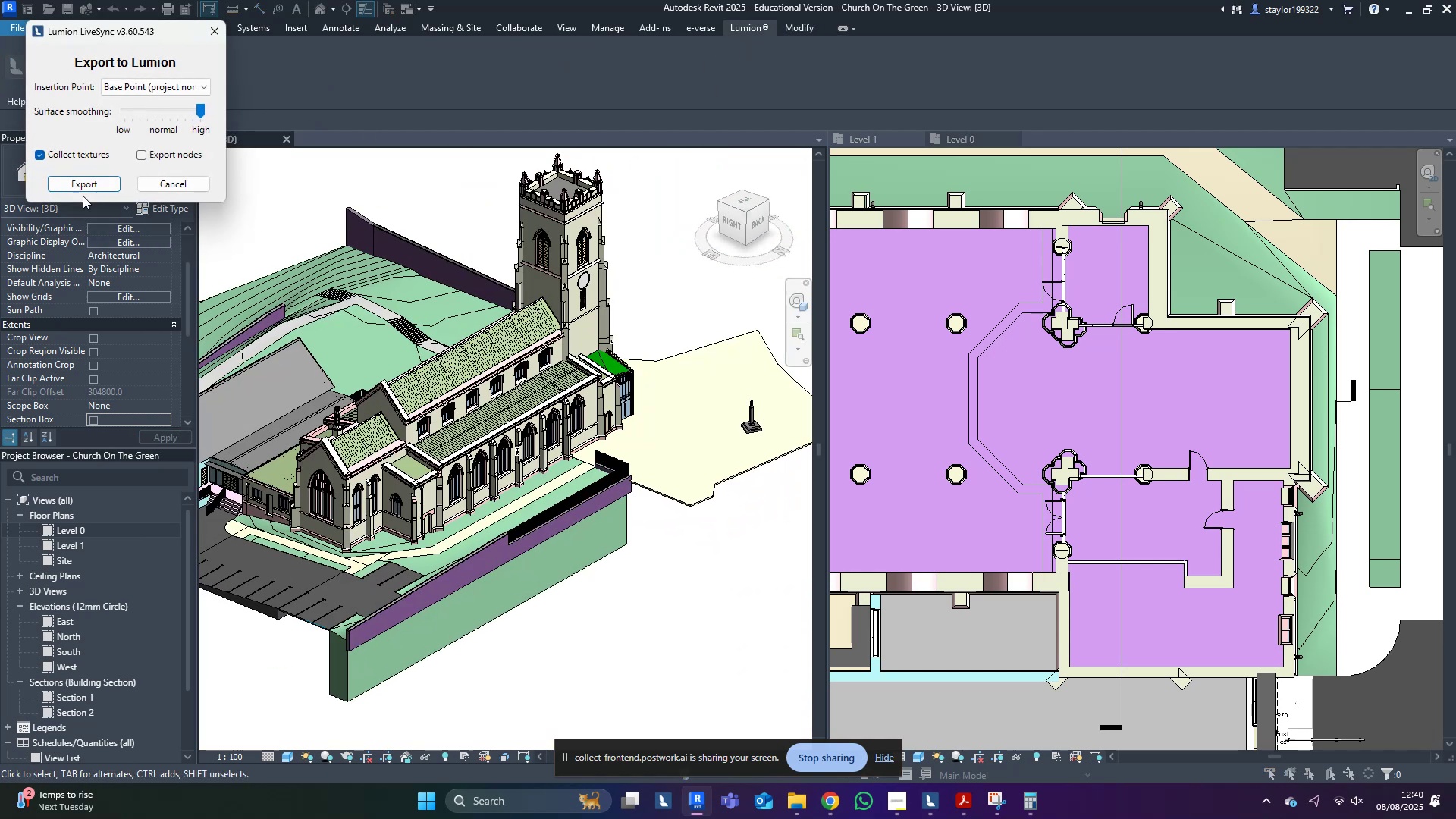 
left_click([85, 185])
 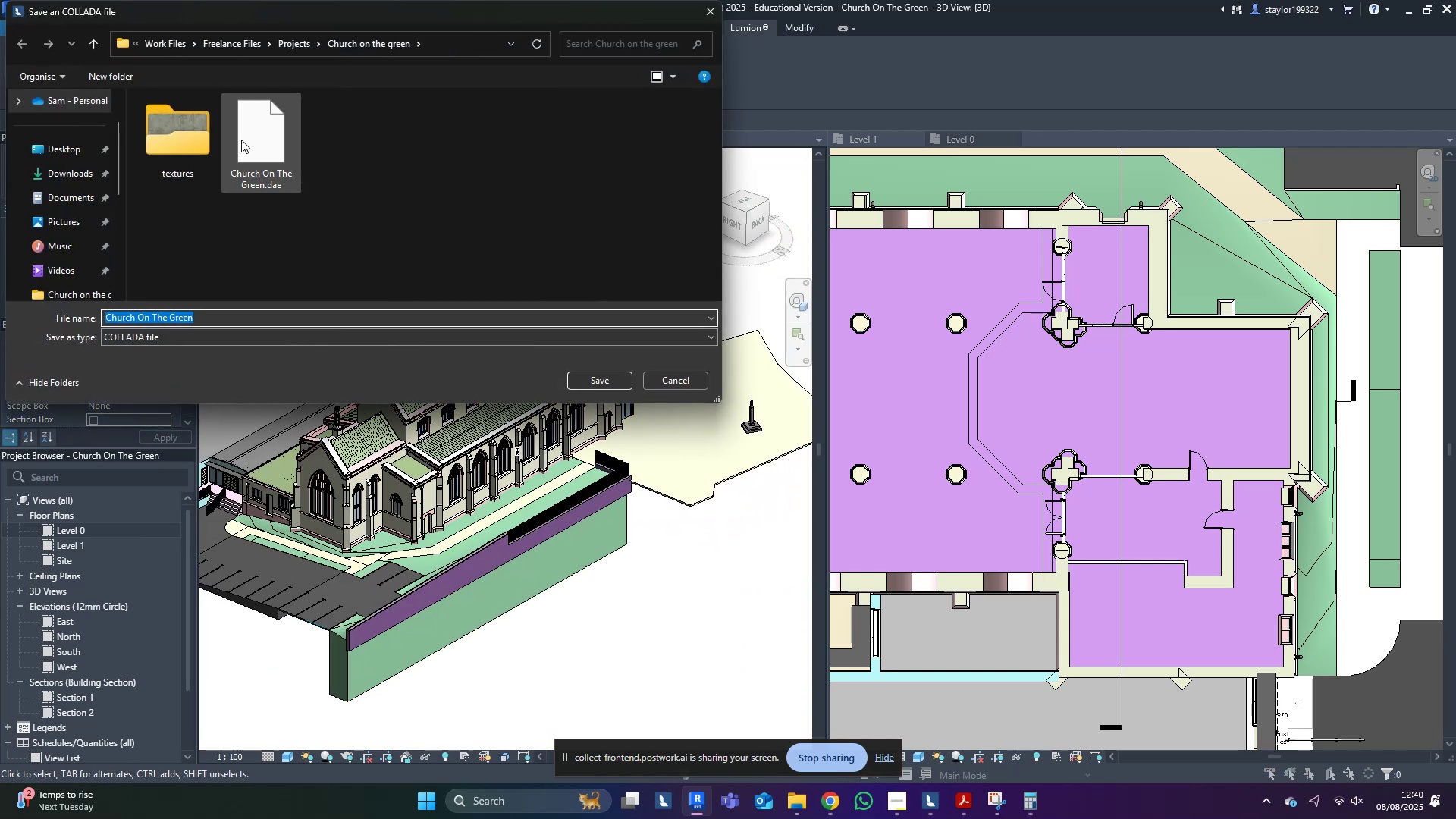 
double_click([246, 137])
 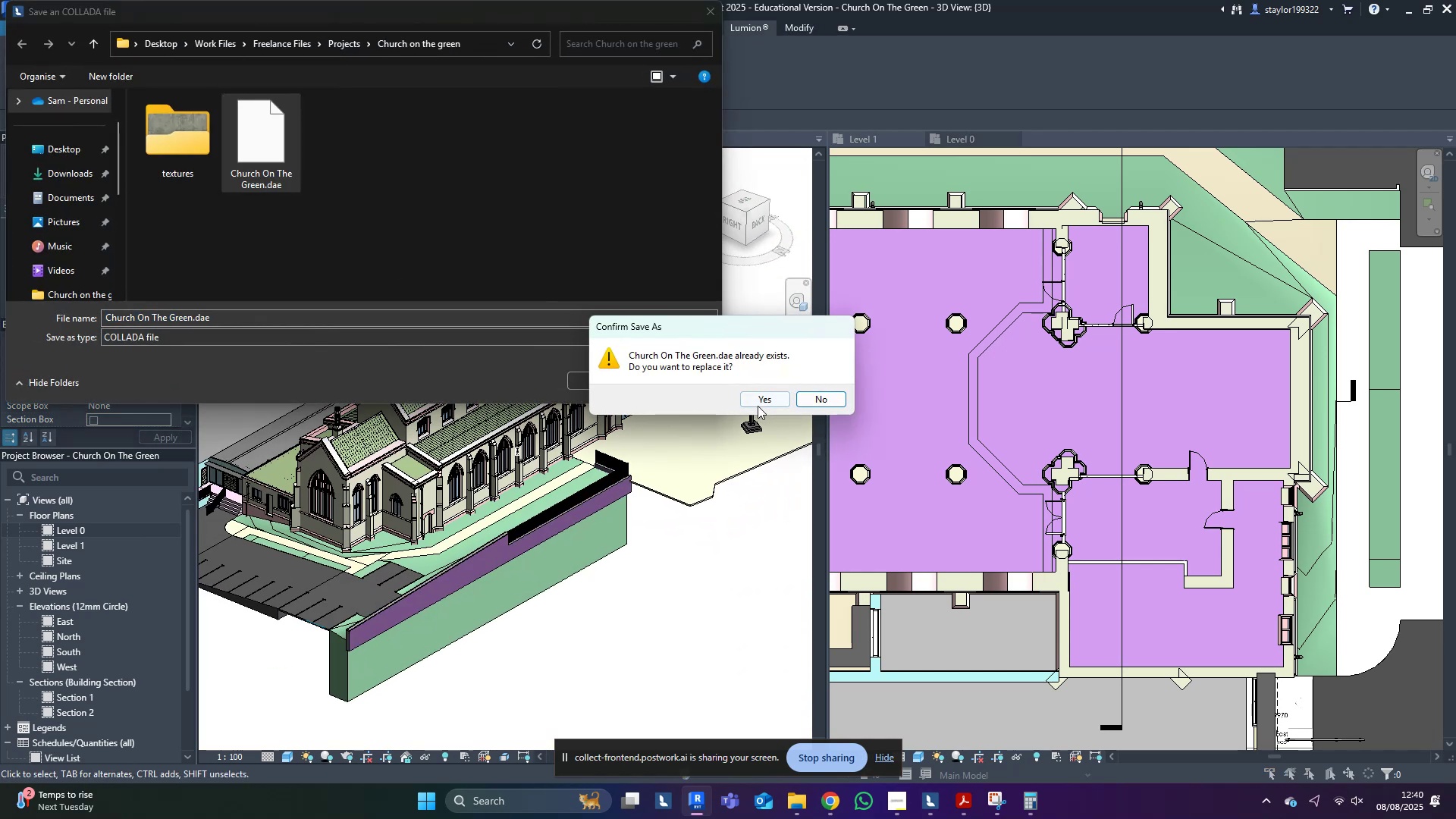 
double_click([761, 391])
 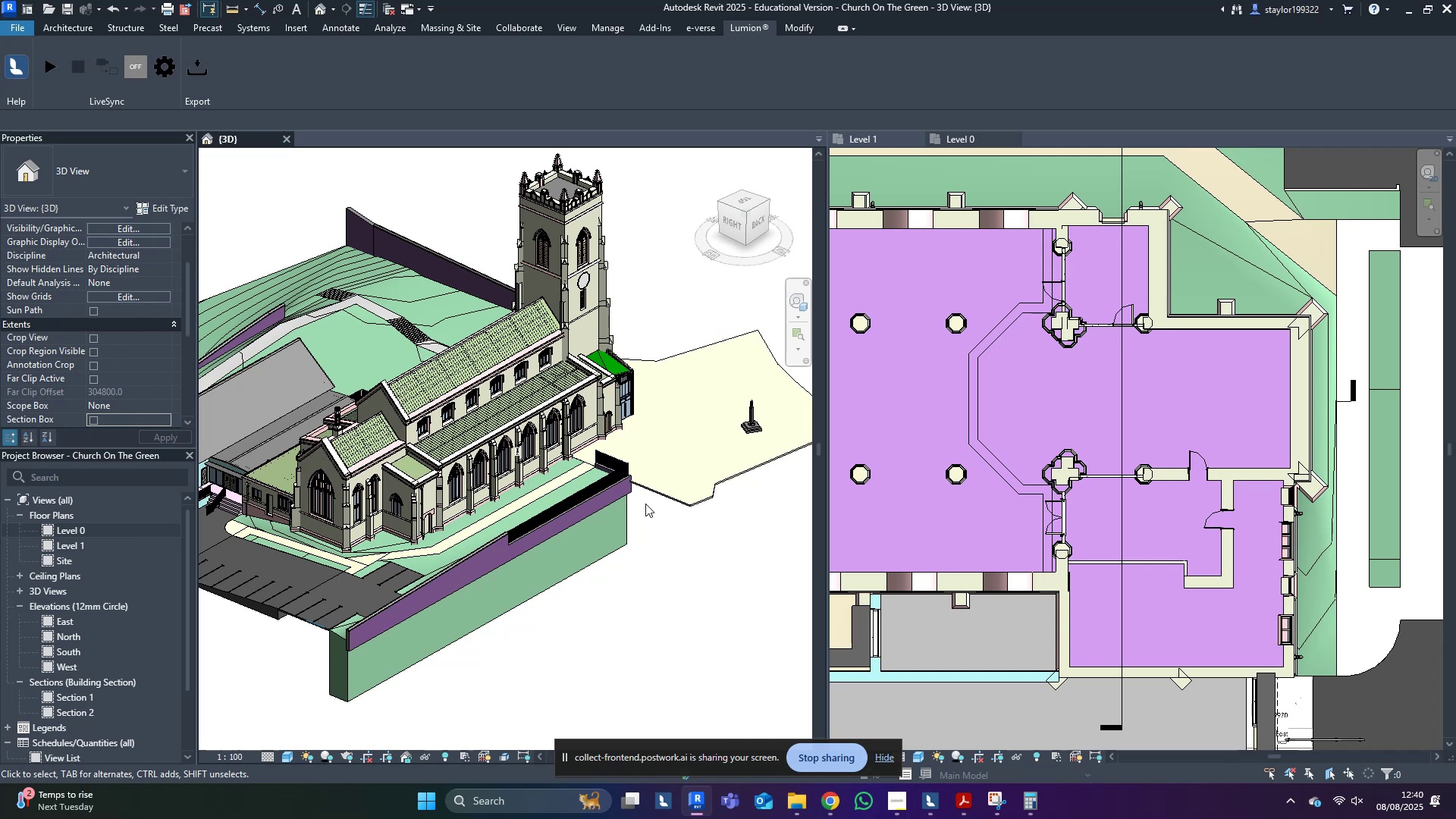 
wait(22.16)
 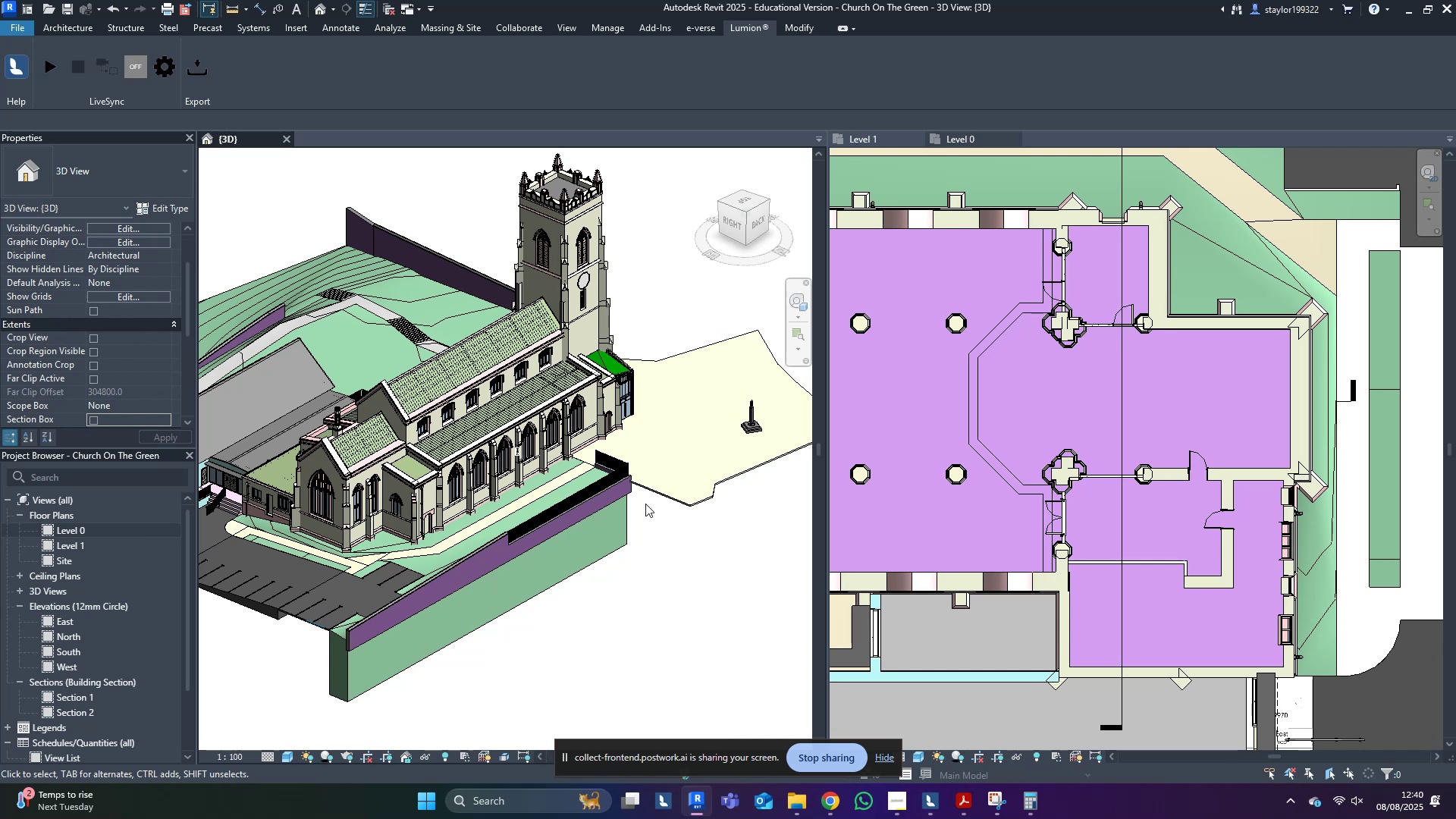 
left_click_drag(start_coordinate=[923, 817], to_coordinate=[922, 812])
 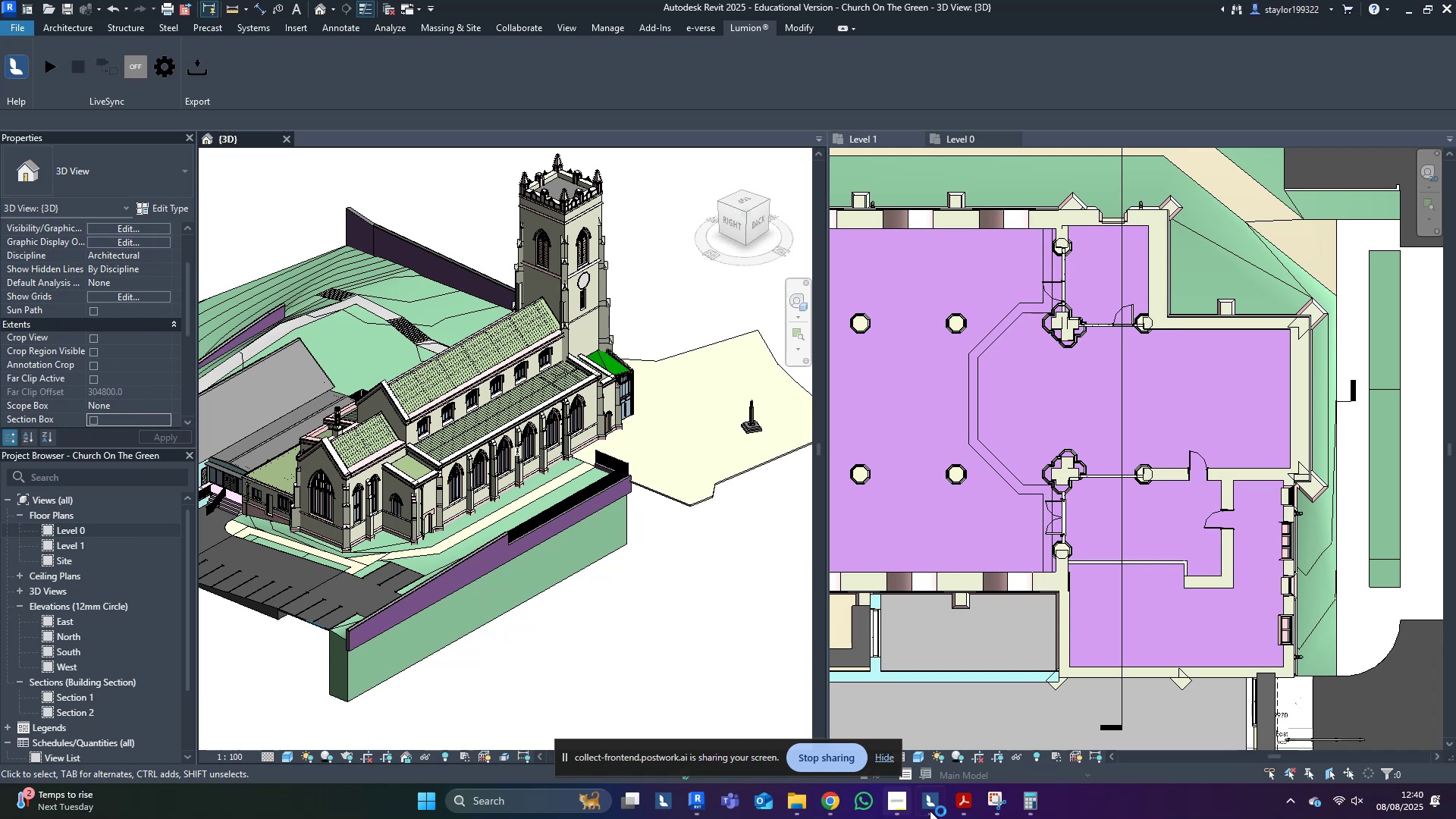 
left_click([938, 808])
 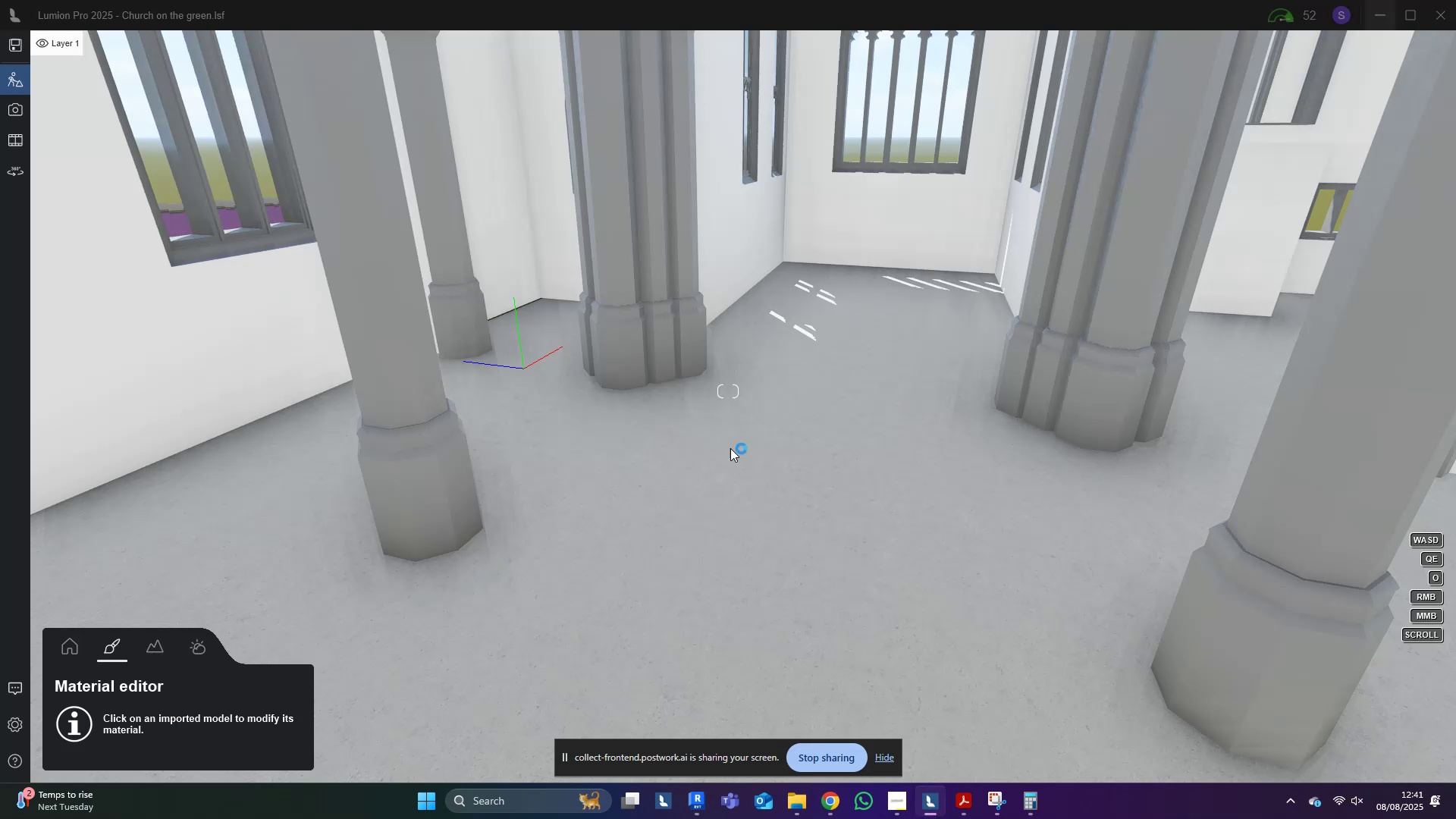 
middle_click([764, 431])
 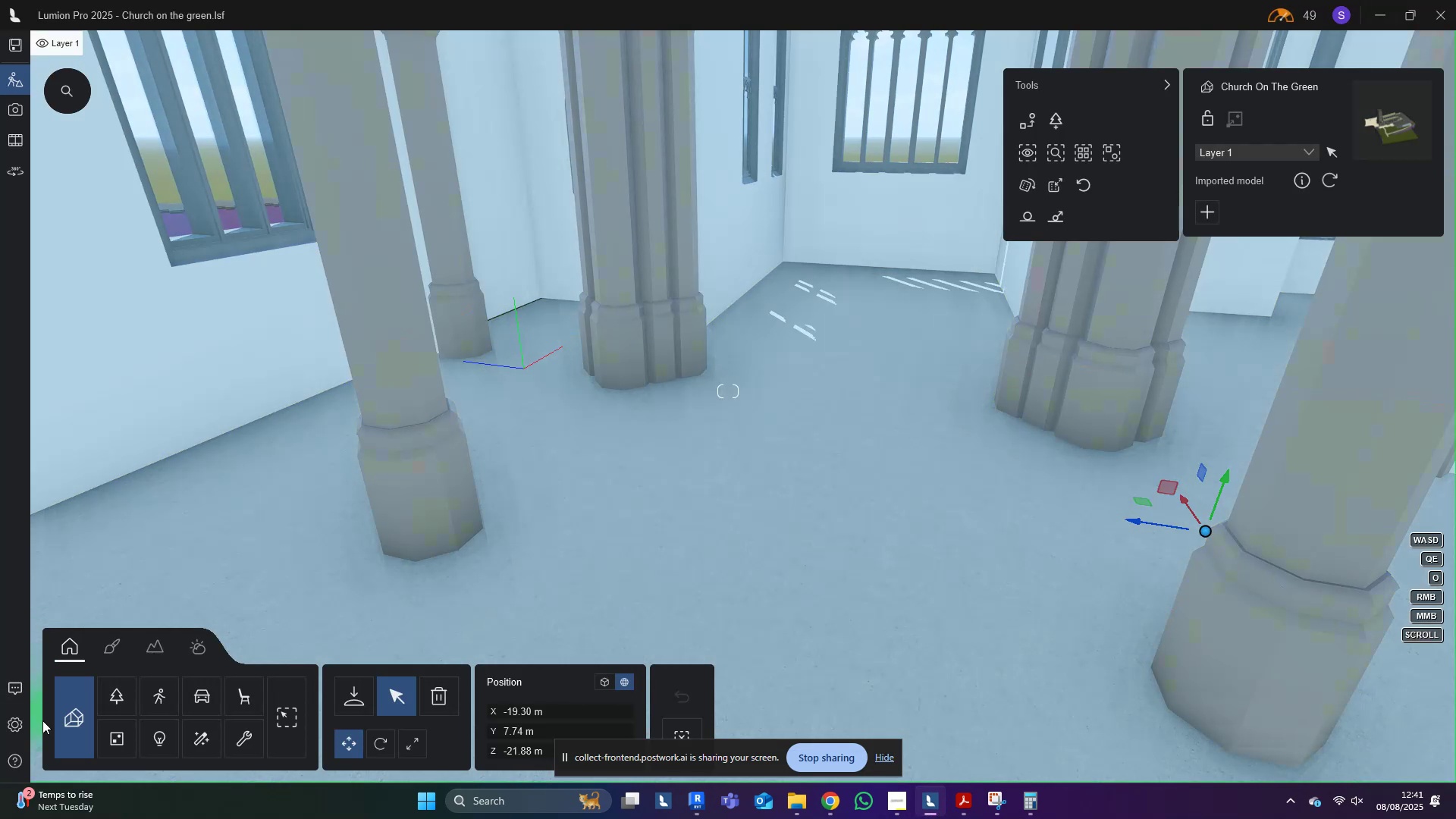 
left_click([700, 435])
 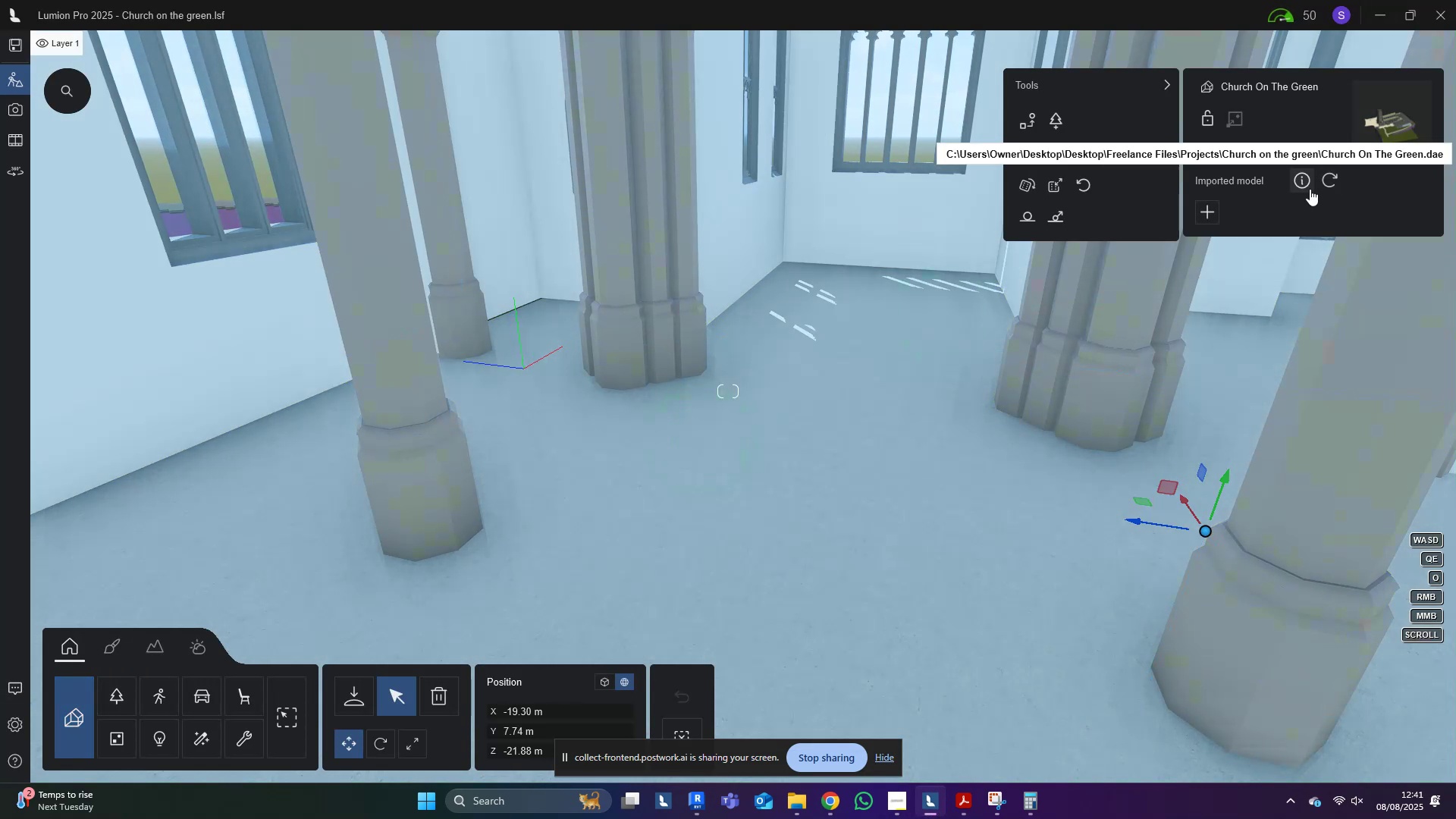 
left_click([1327, 187])
 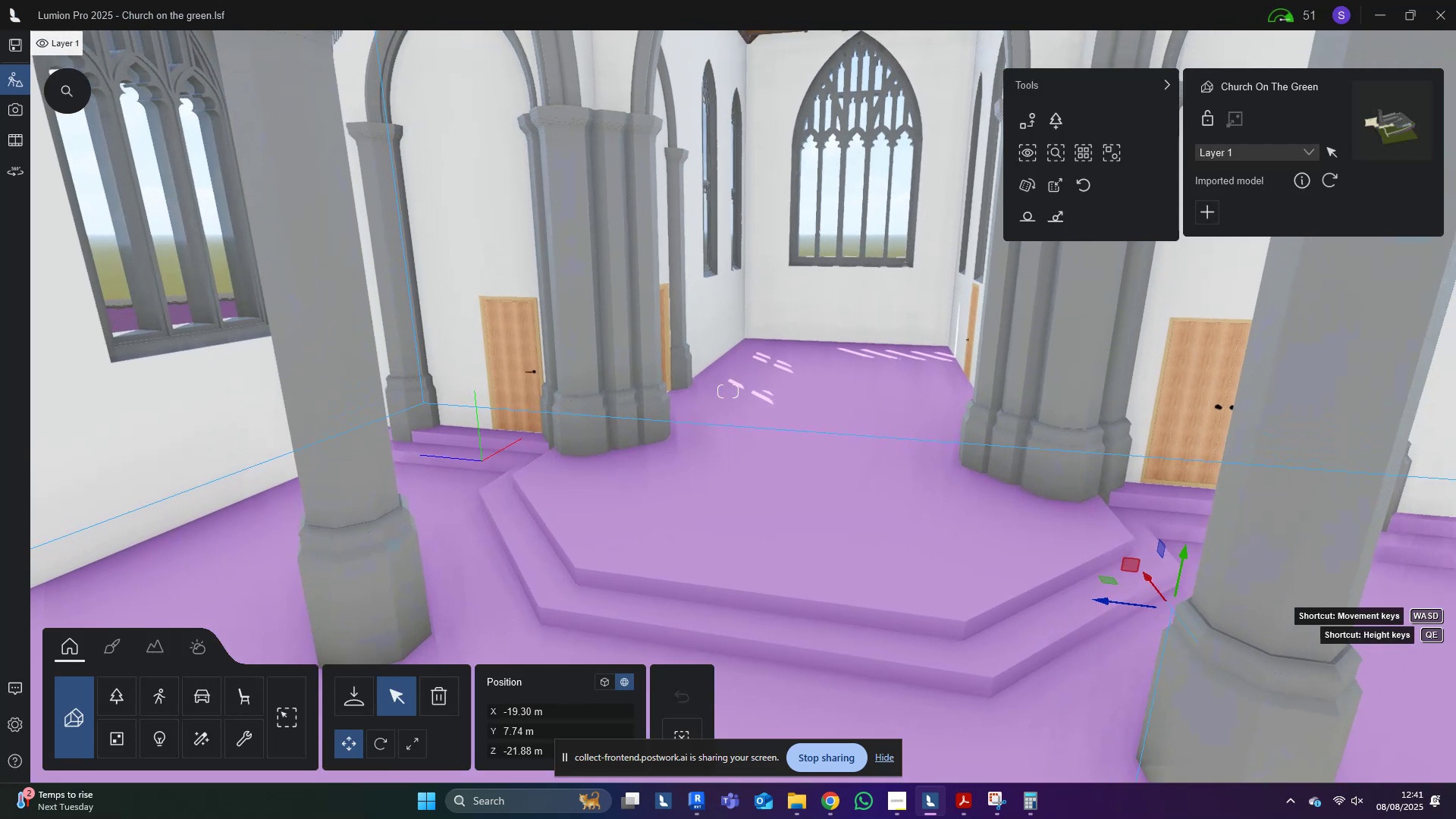 
wait(15.02)
 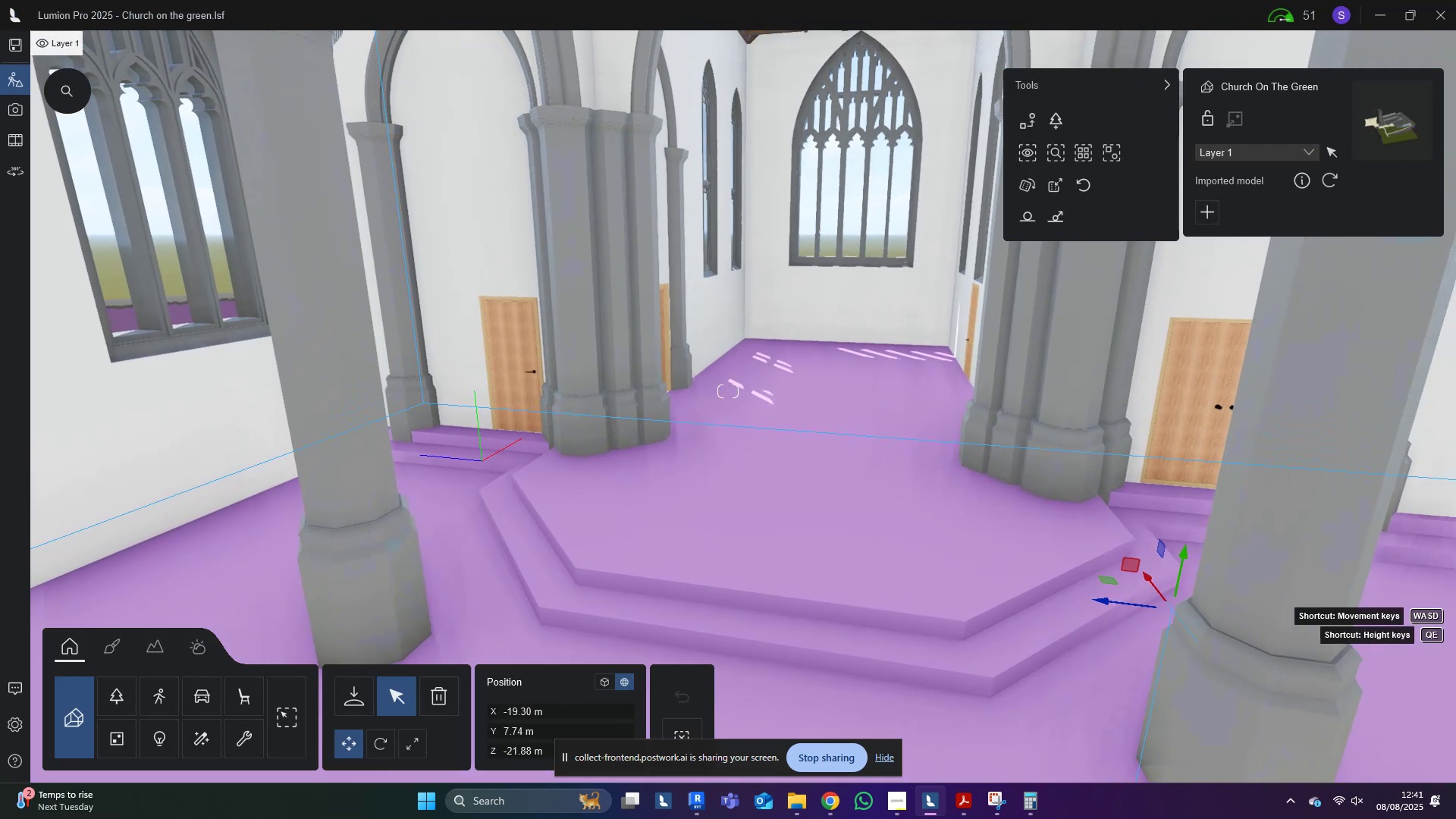 
hold_key(key=D, duration=0.3)
 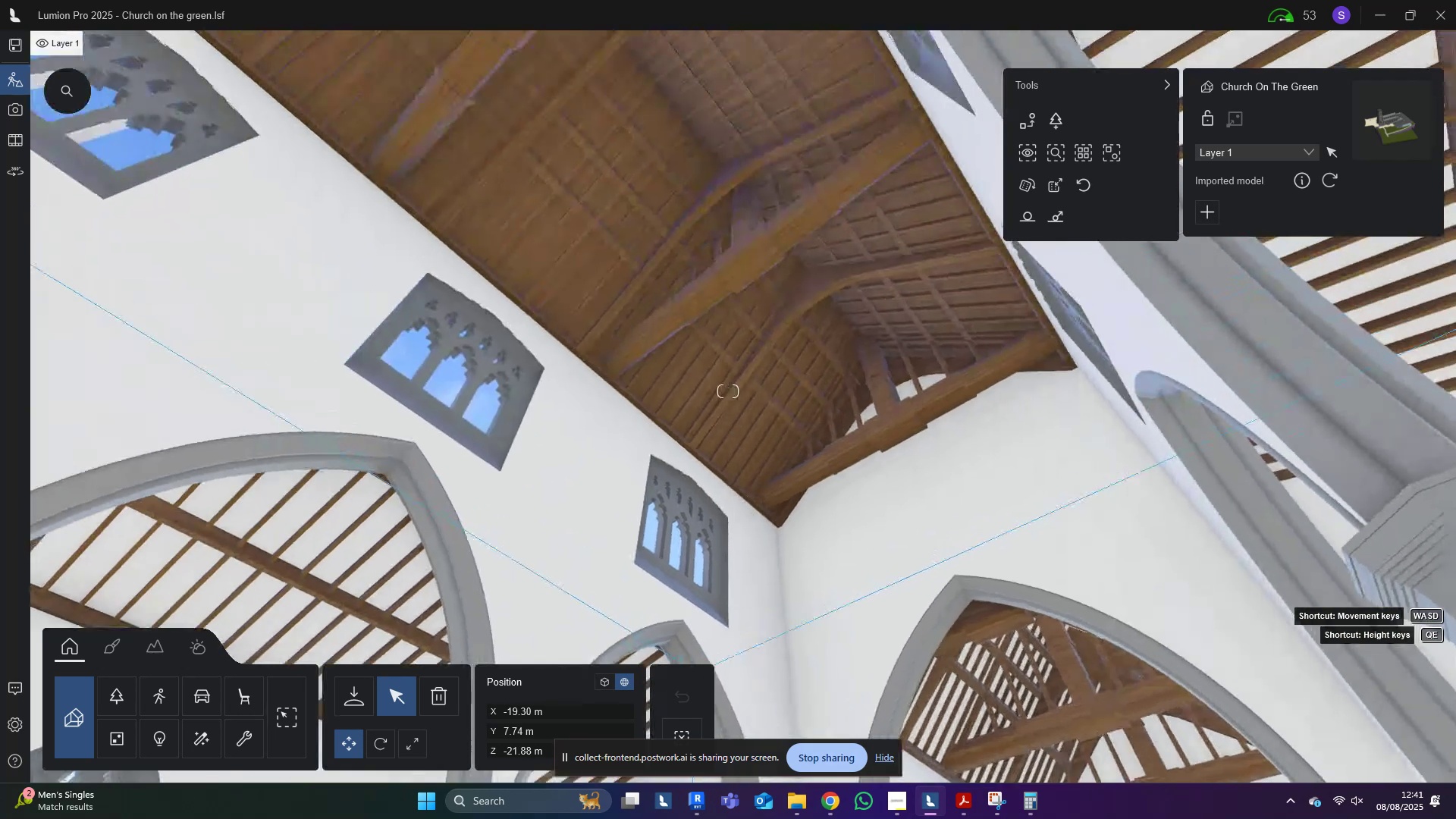 
hold_key(key=D, duration=0.36)
 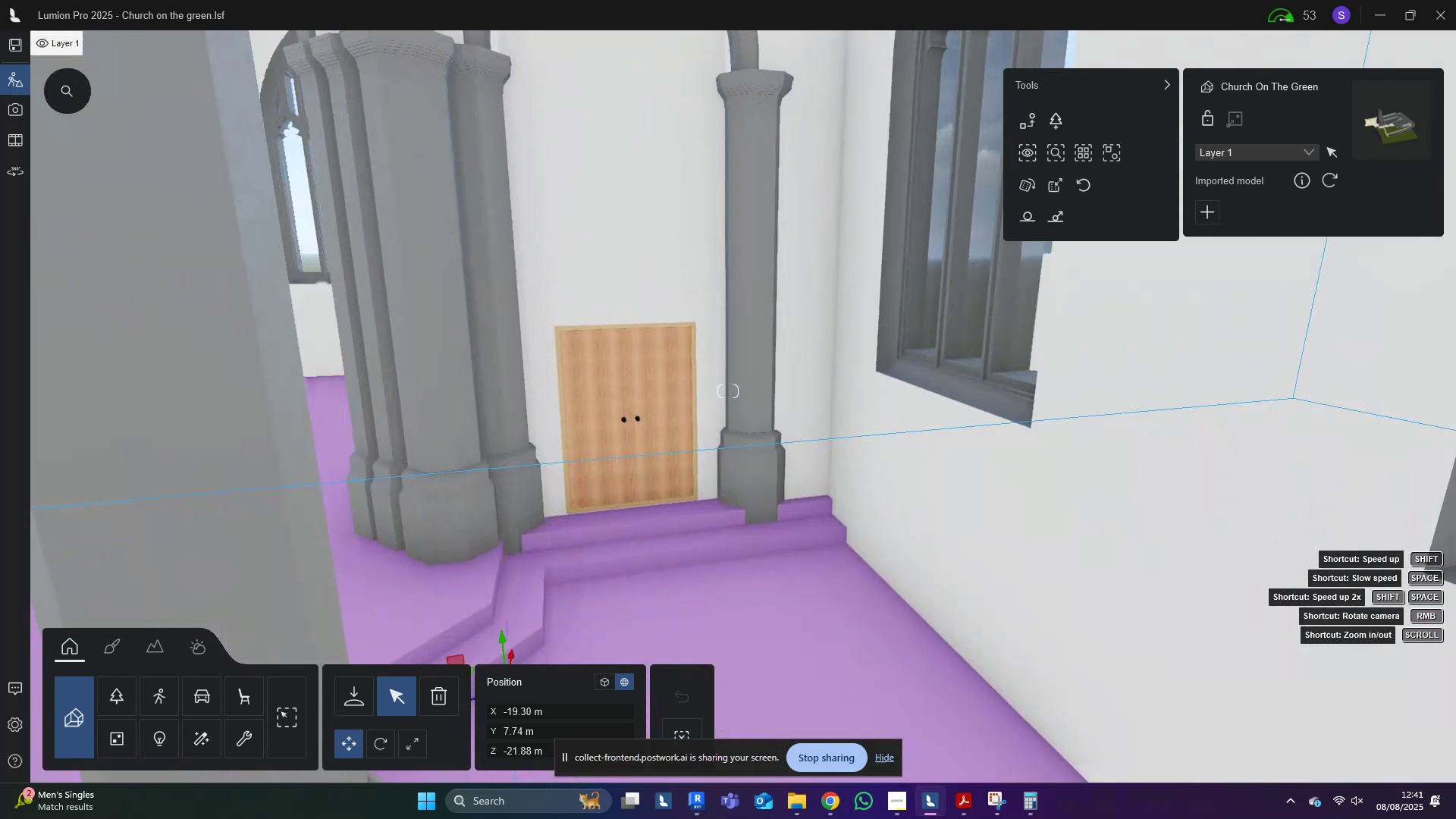 
hold_key(key=W, duration=1.97)
 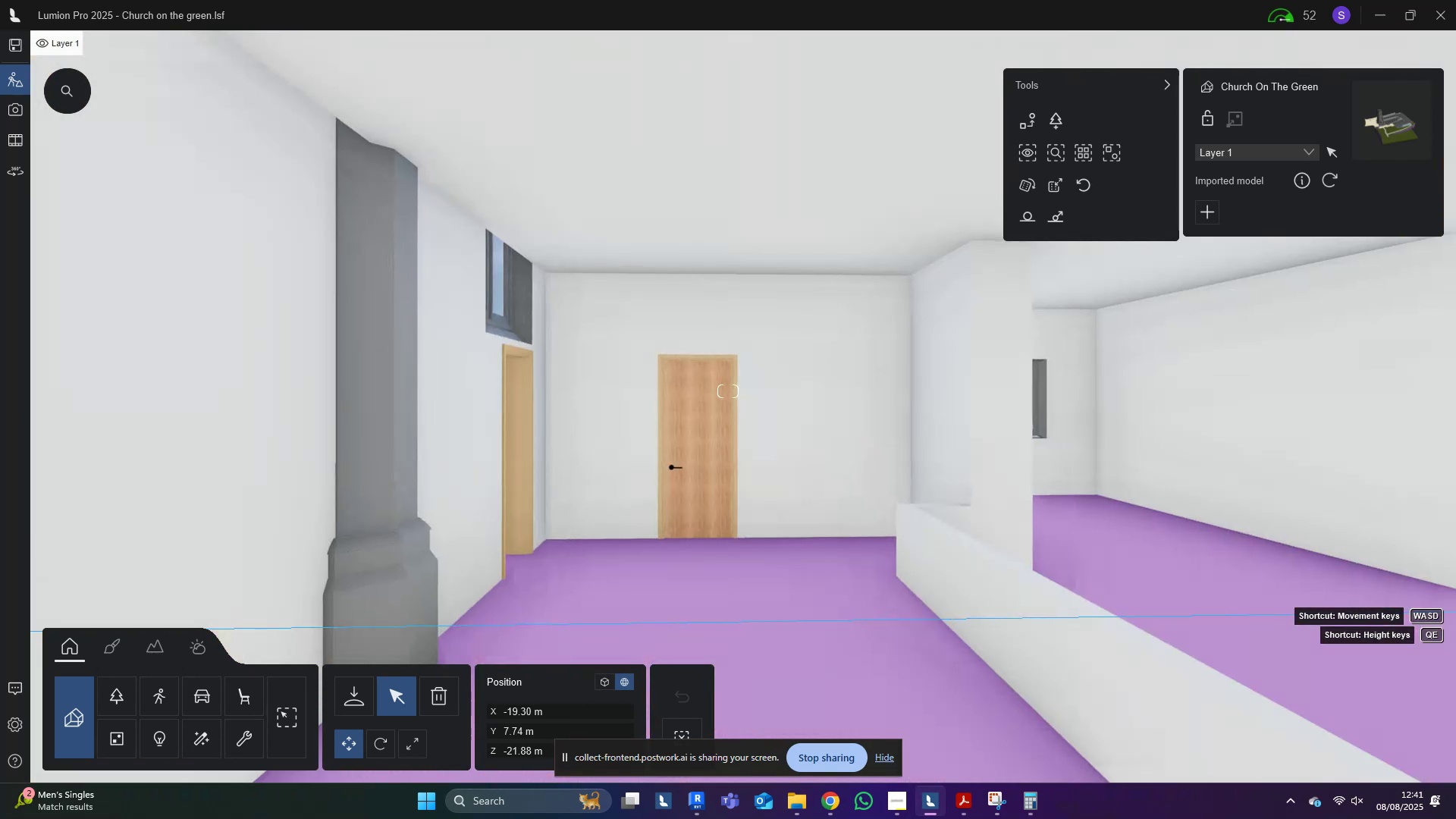 
hold_key(key=E, duration=0.3)
 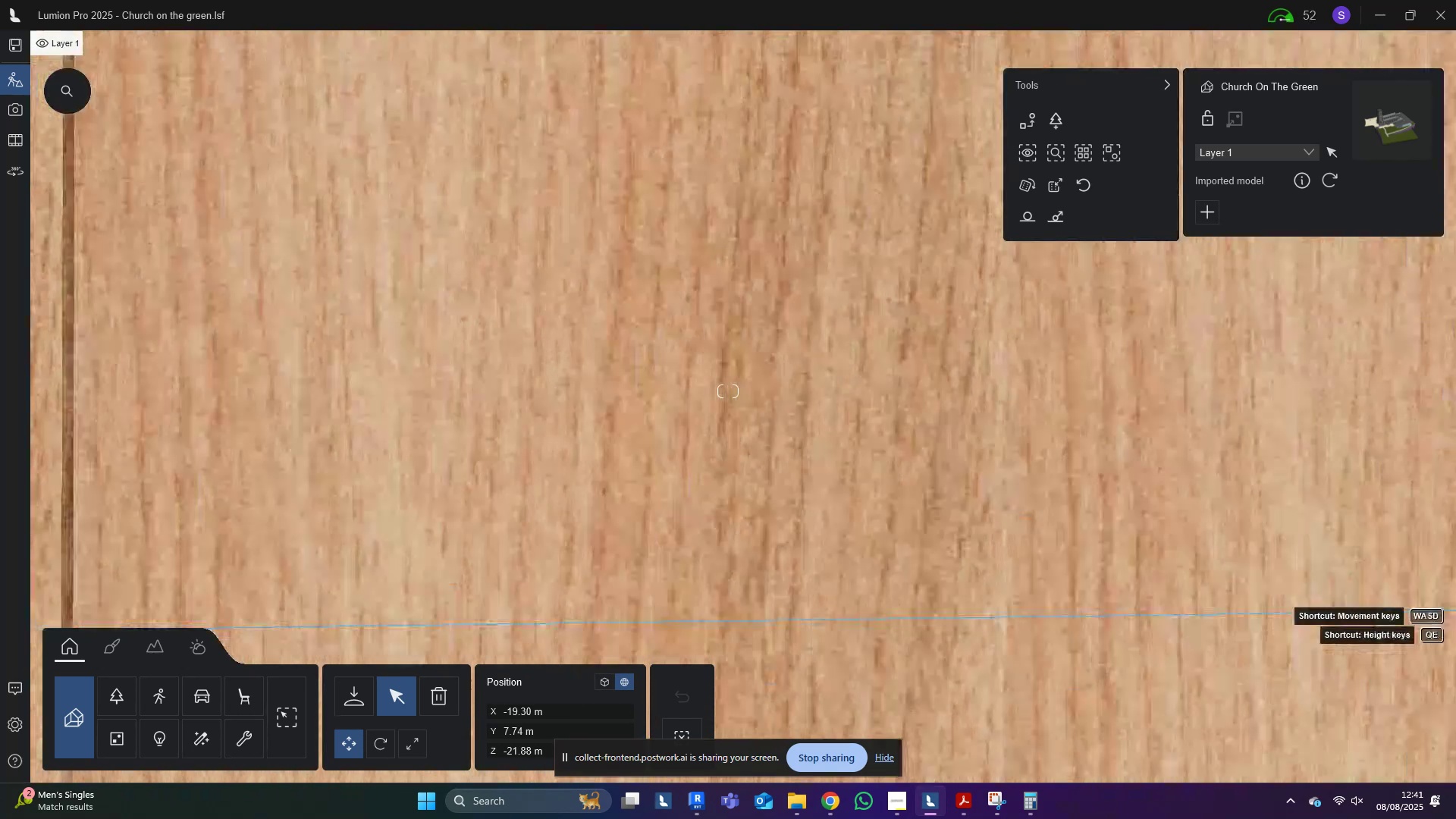 
hold_key(key=A, duration=1.07)
 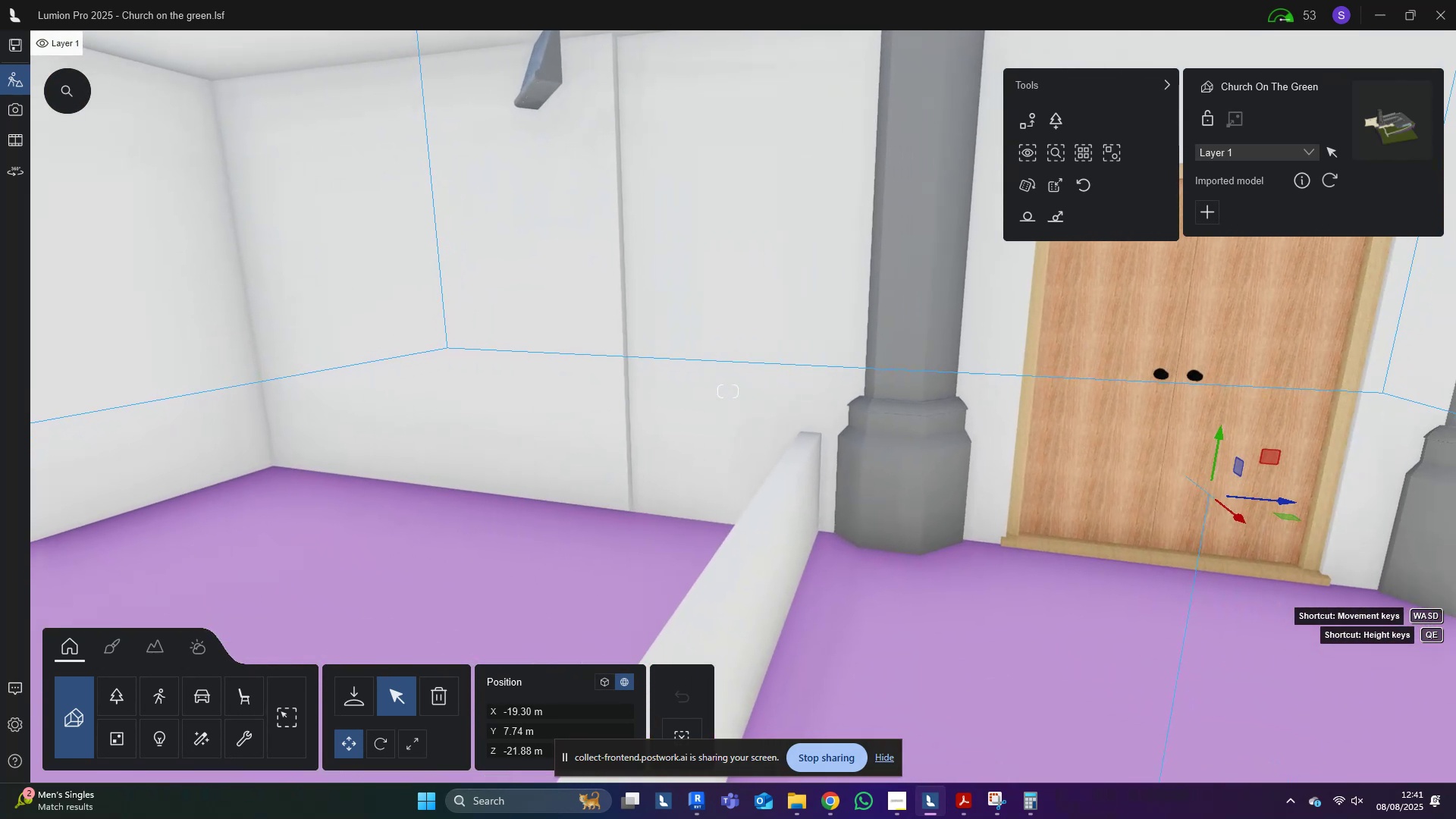 
type(wda)
 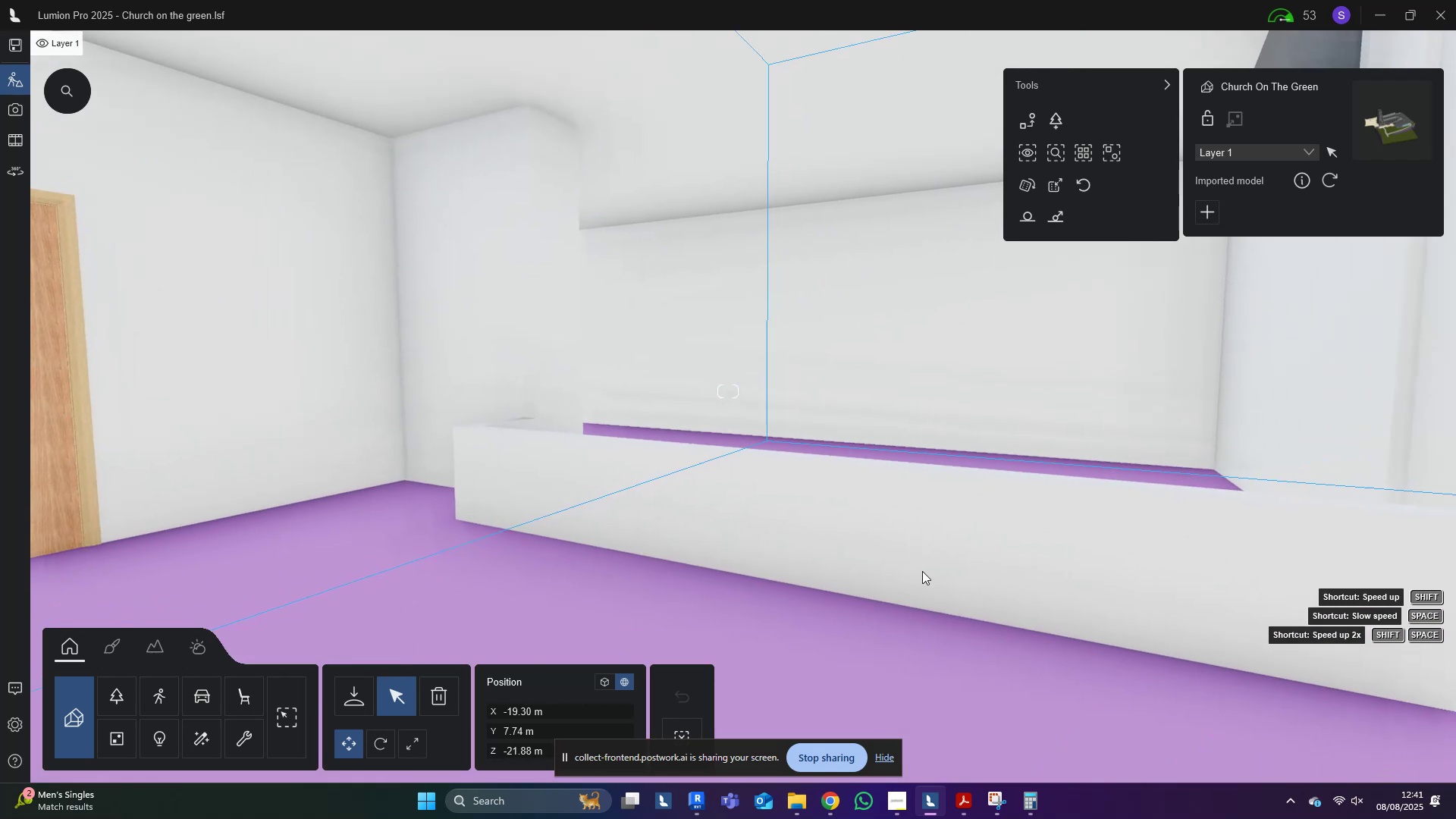 
right_click([919, 527])
 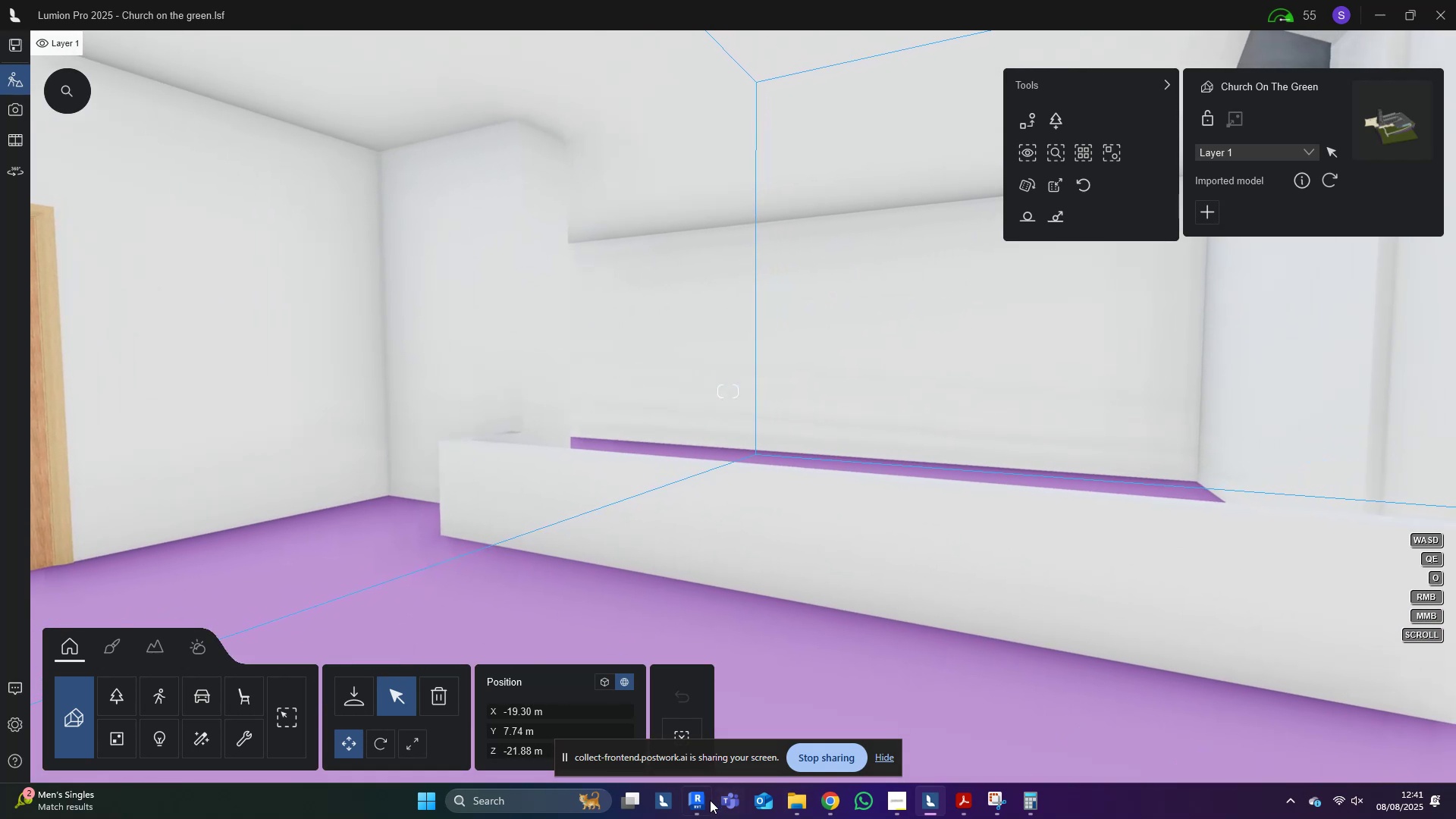 
left_click([704, 802])
 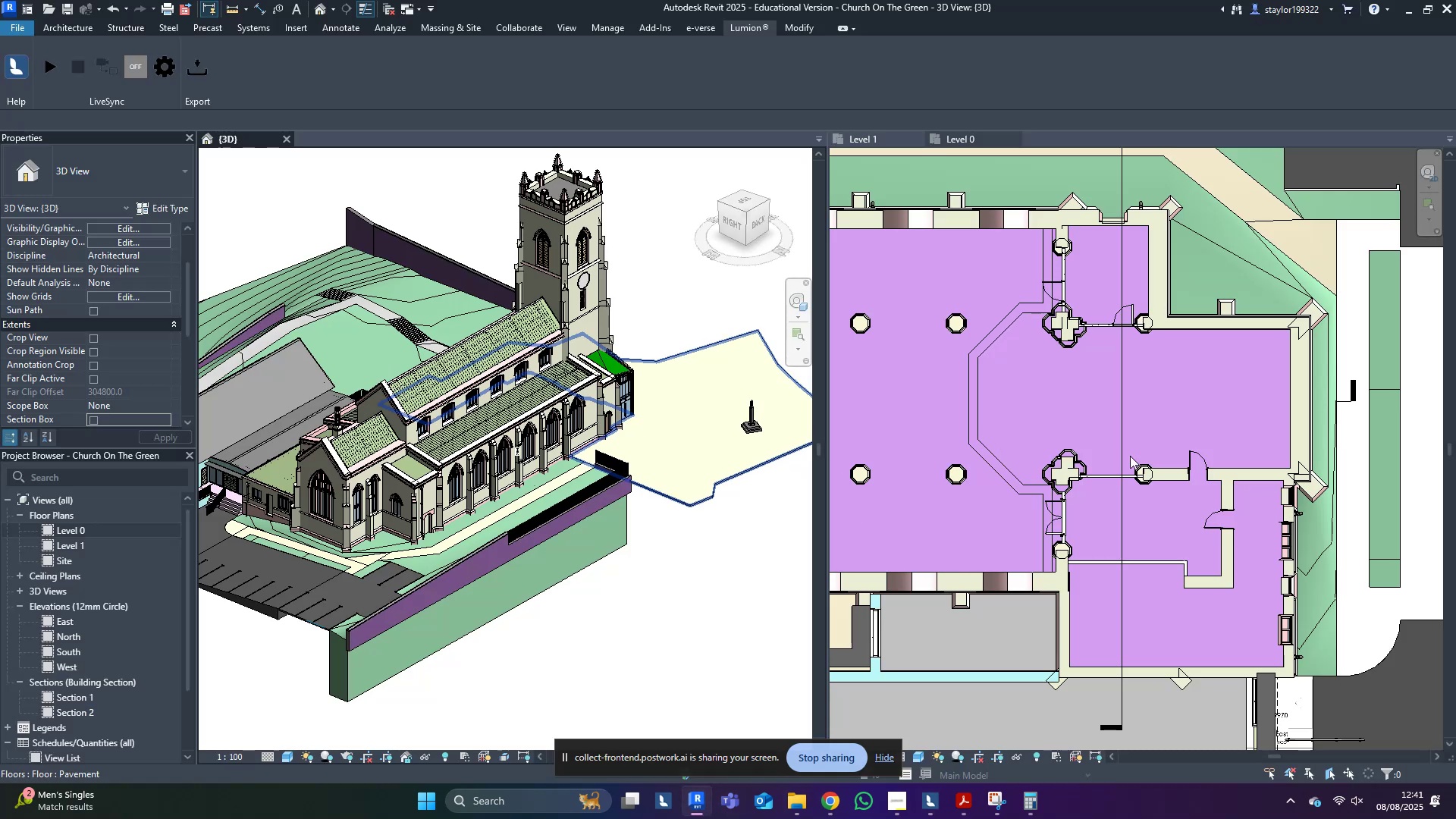 
middle_click([1202, 465])
 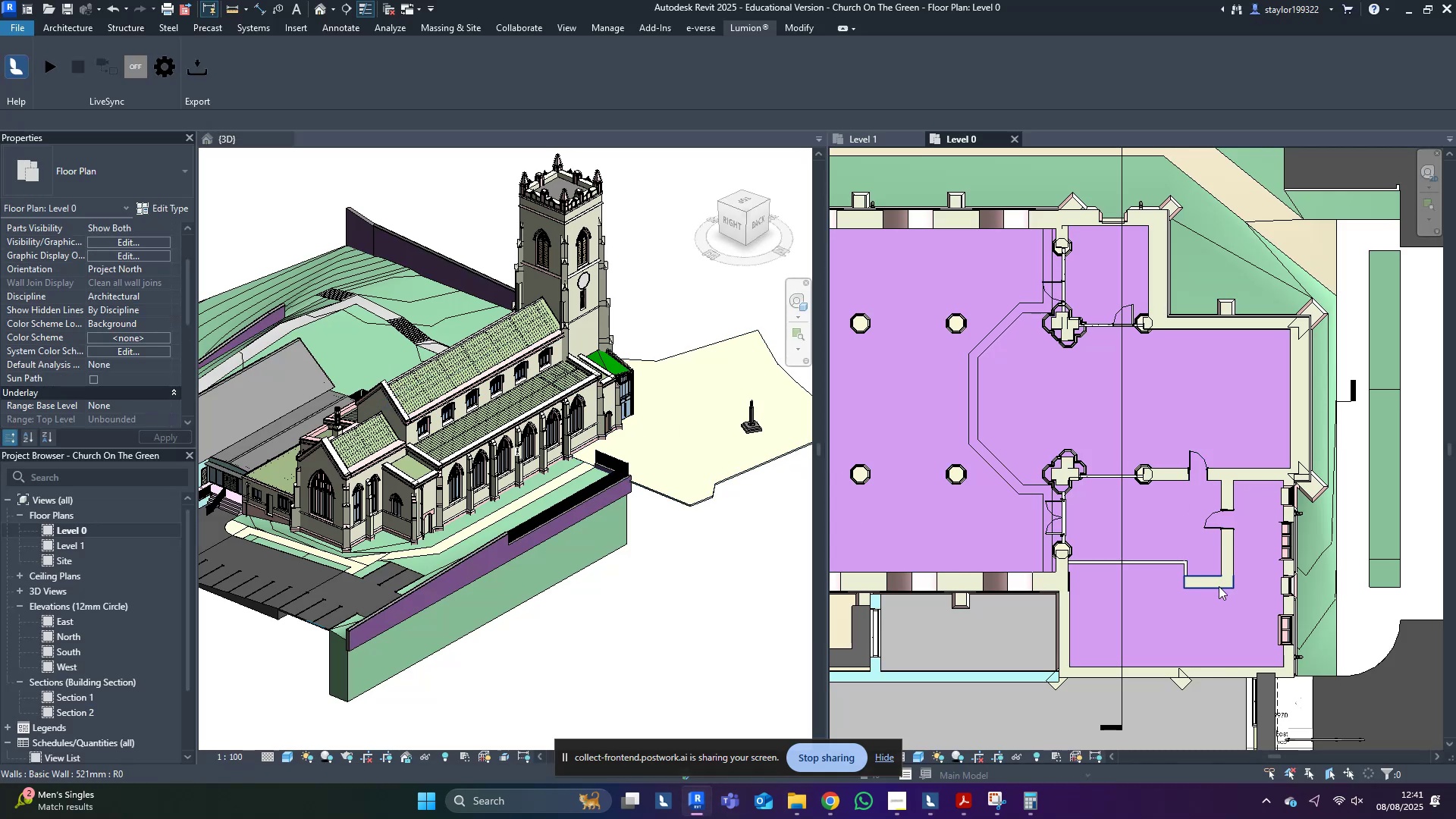 
left_click([1219, 586])
 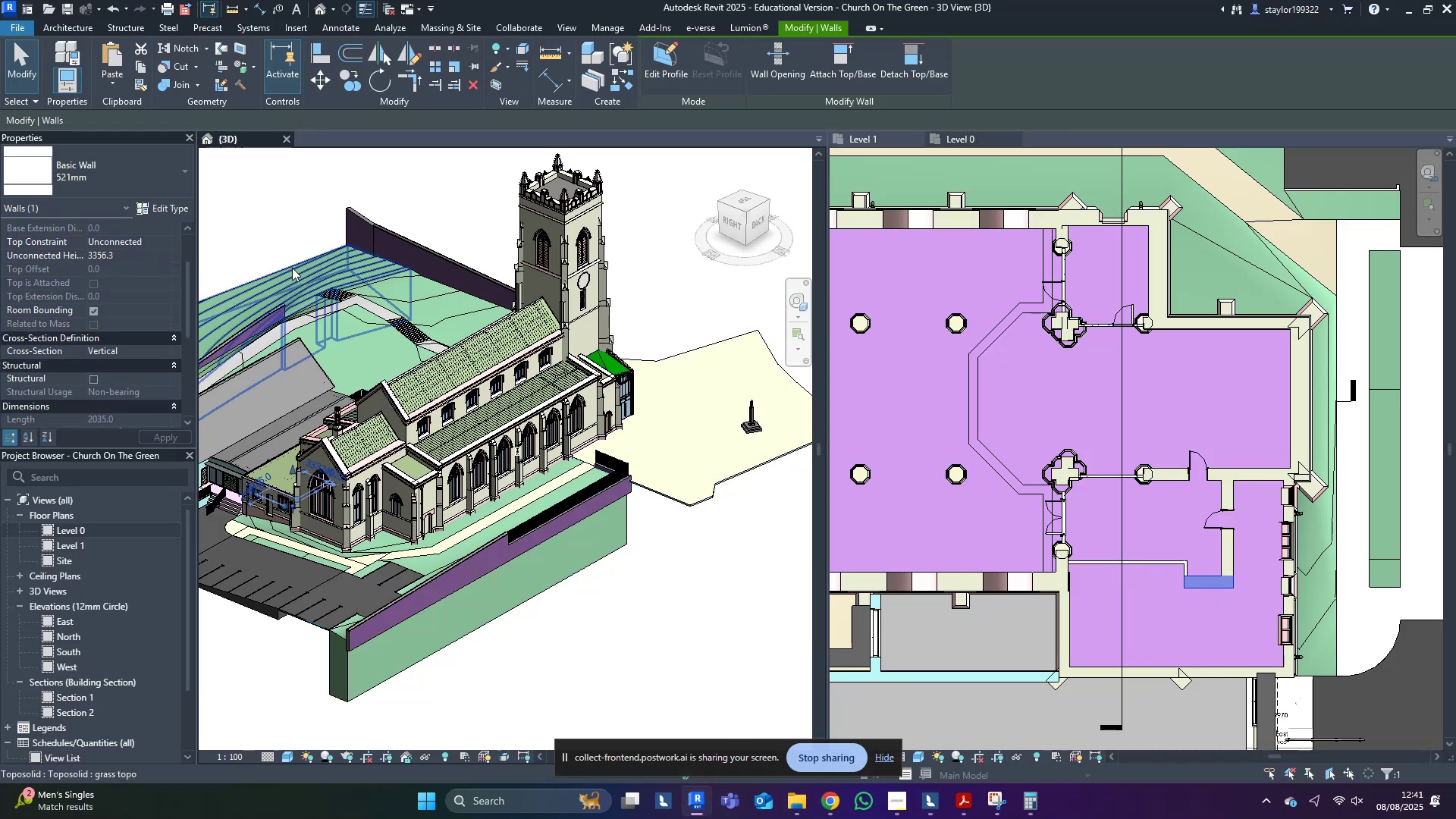 
double_click([529, 281])
 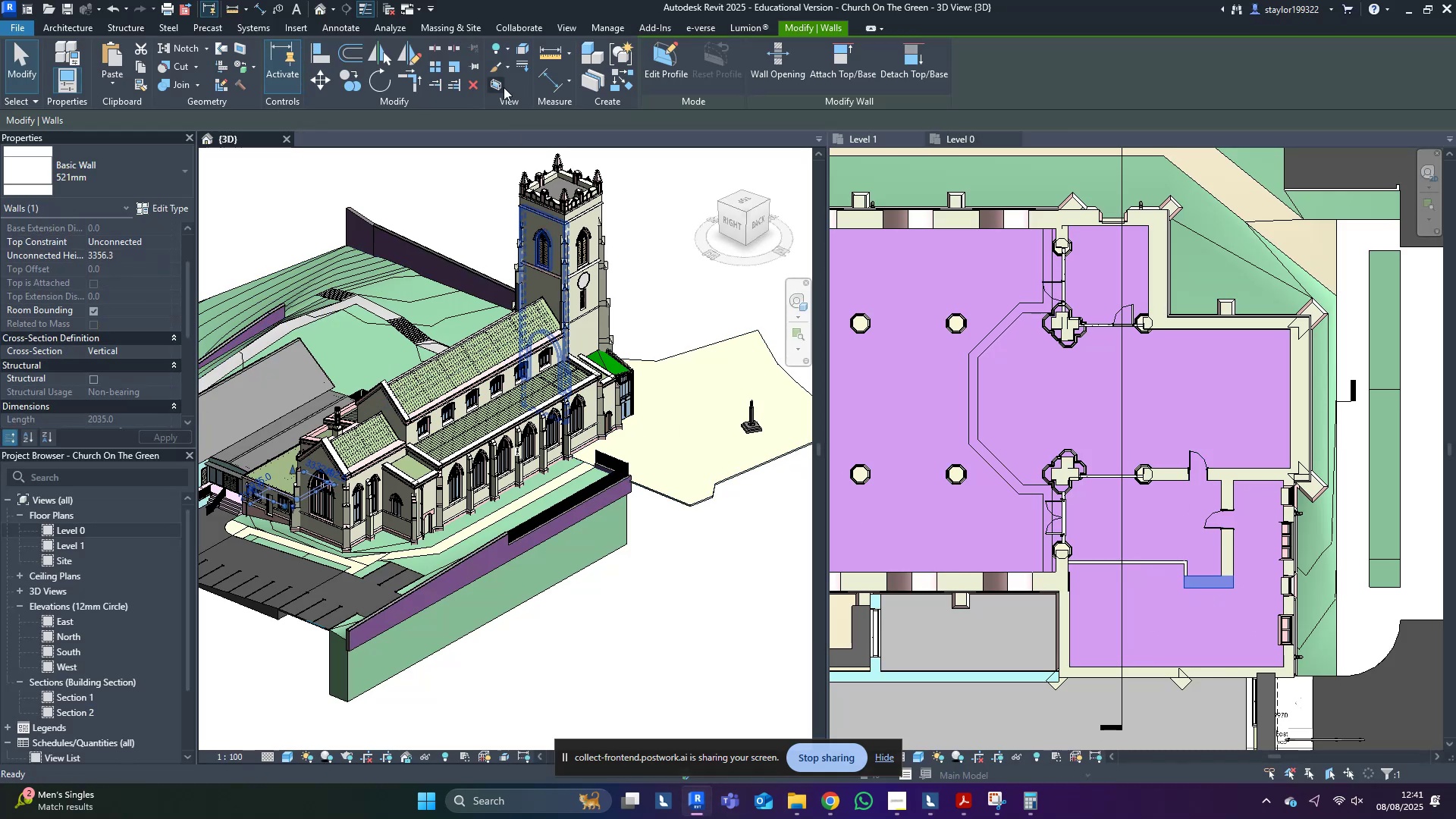 
left_click([500, 81])
 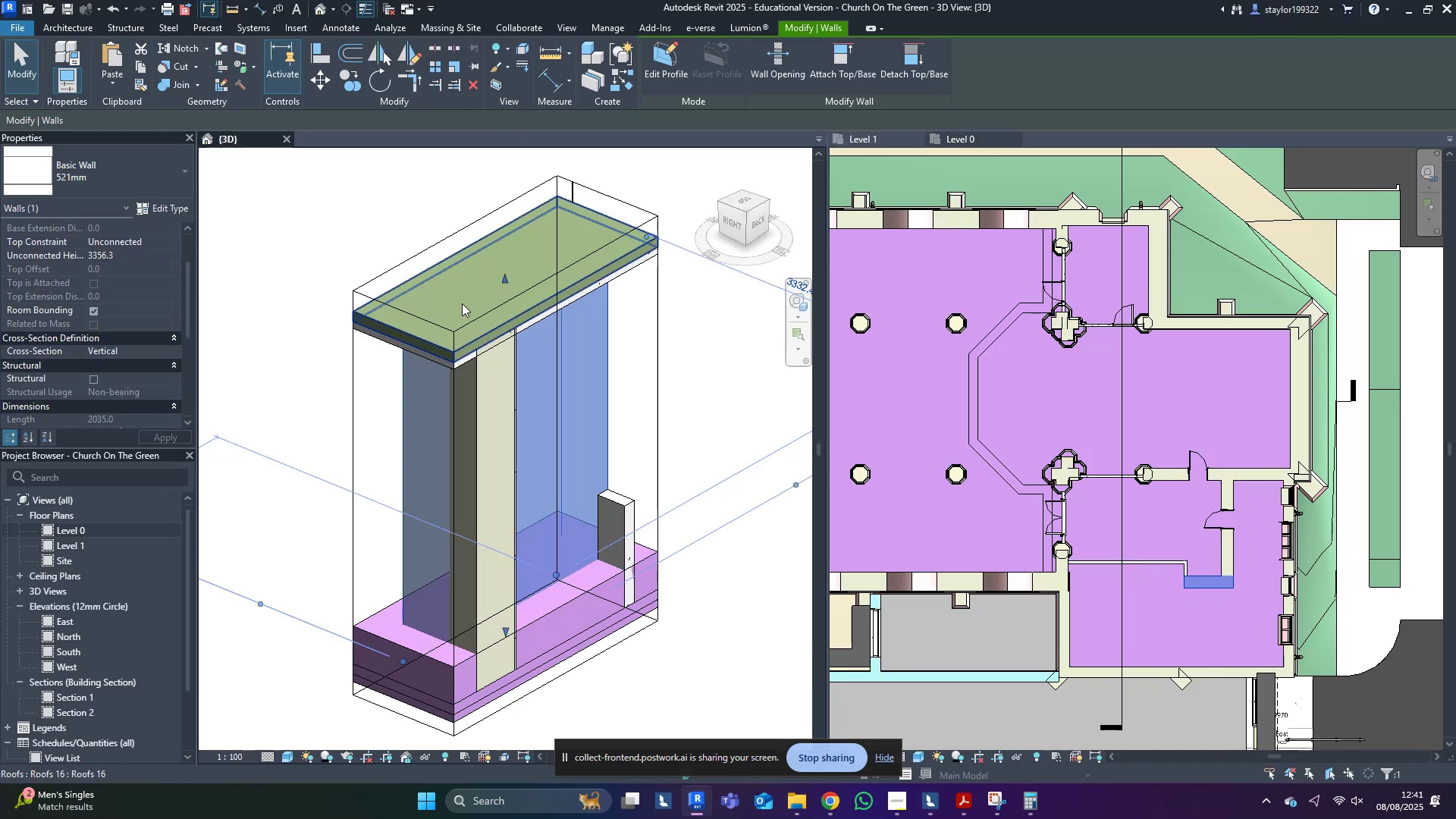 
middle_click([462, 303])
 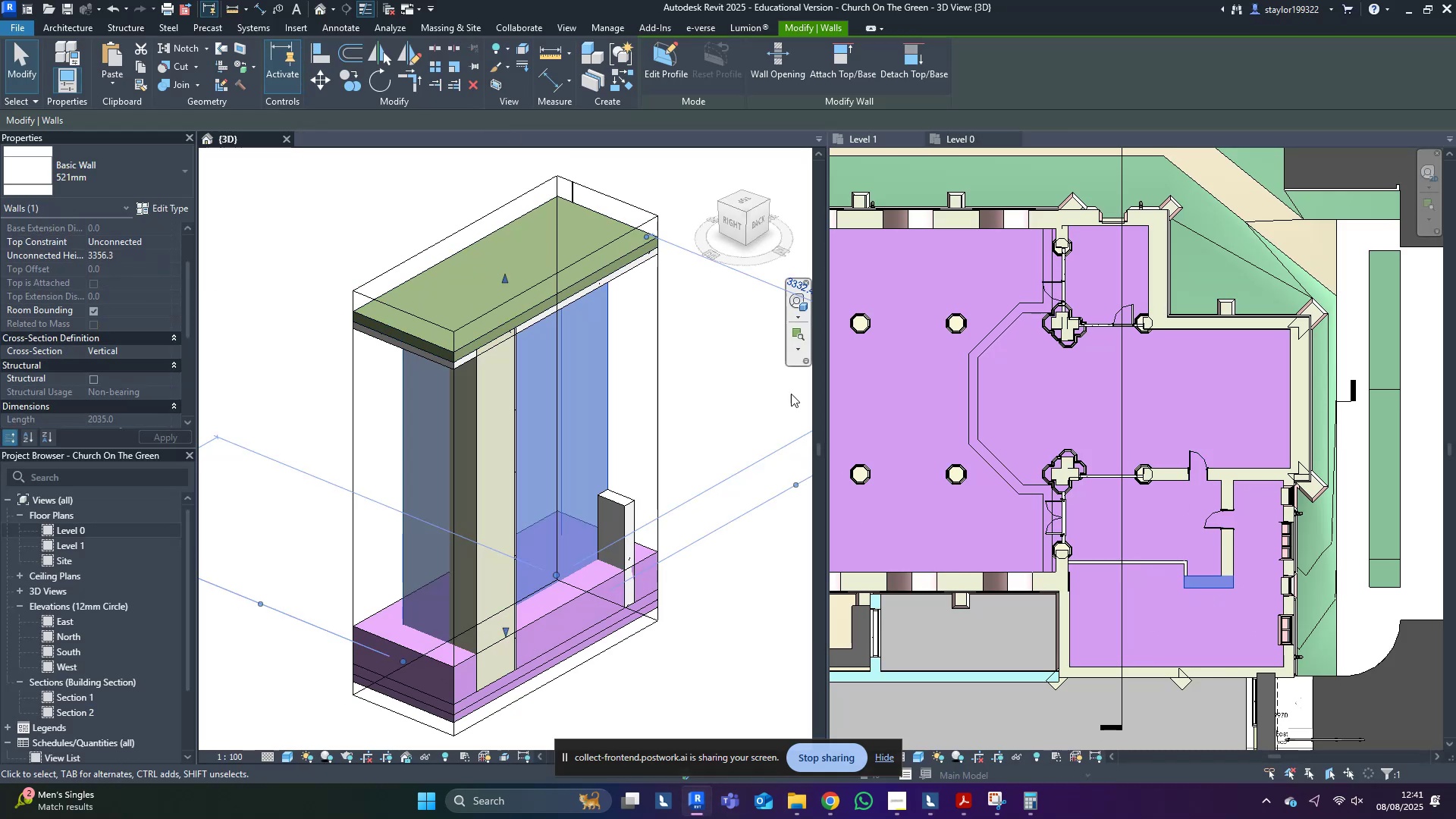 
left_click([758, 370])
 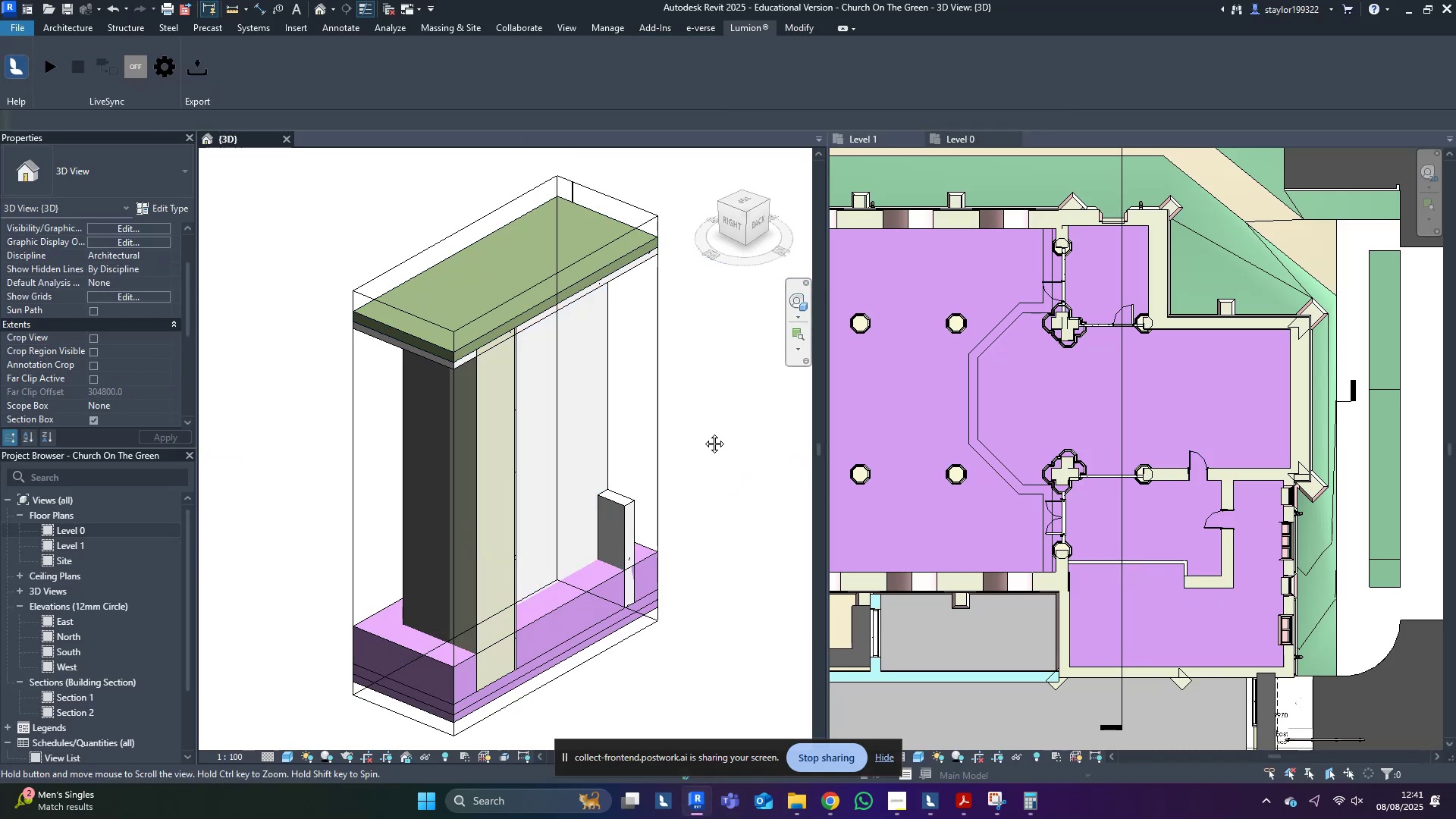 
scroll: coordinate [703, 433], scroll_direction: down, amount: 3.0
 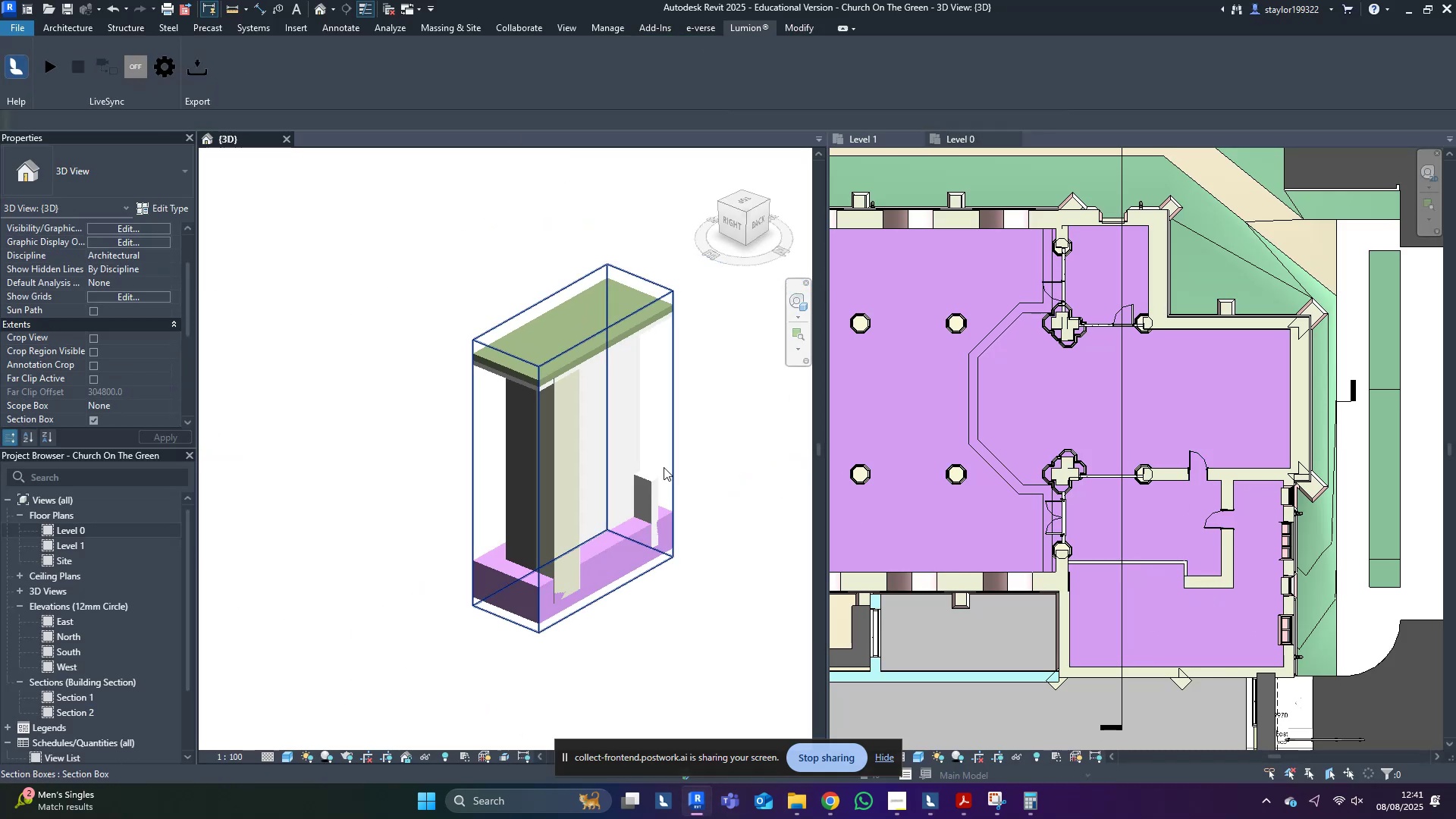 
hold_key(key=ShiftLeft, duration=0.44)
 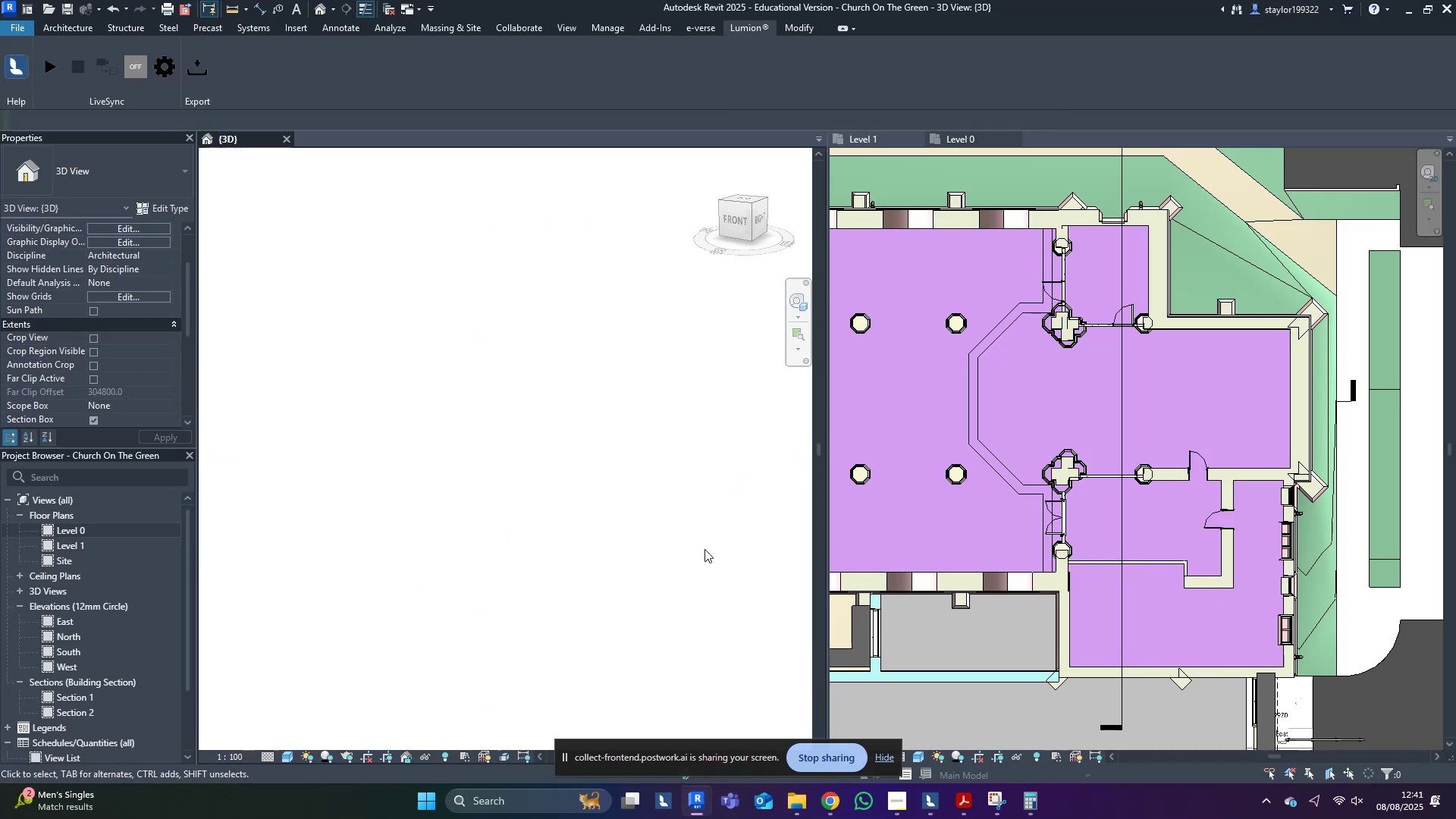 
scroll: coordinate [446, 504], scroll_direction: down, amount: 9.0
 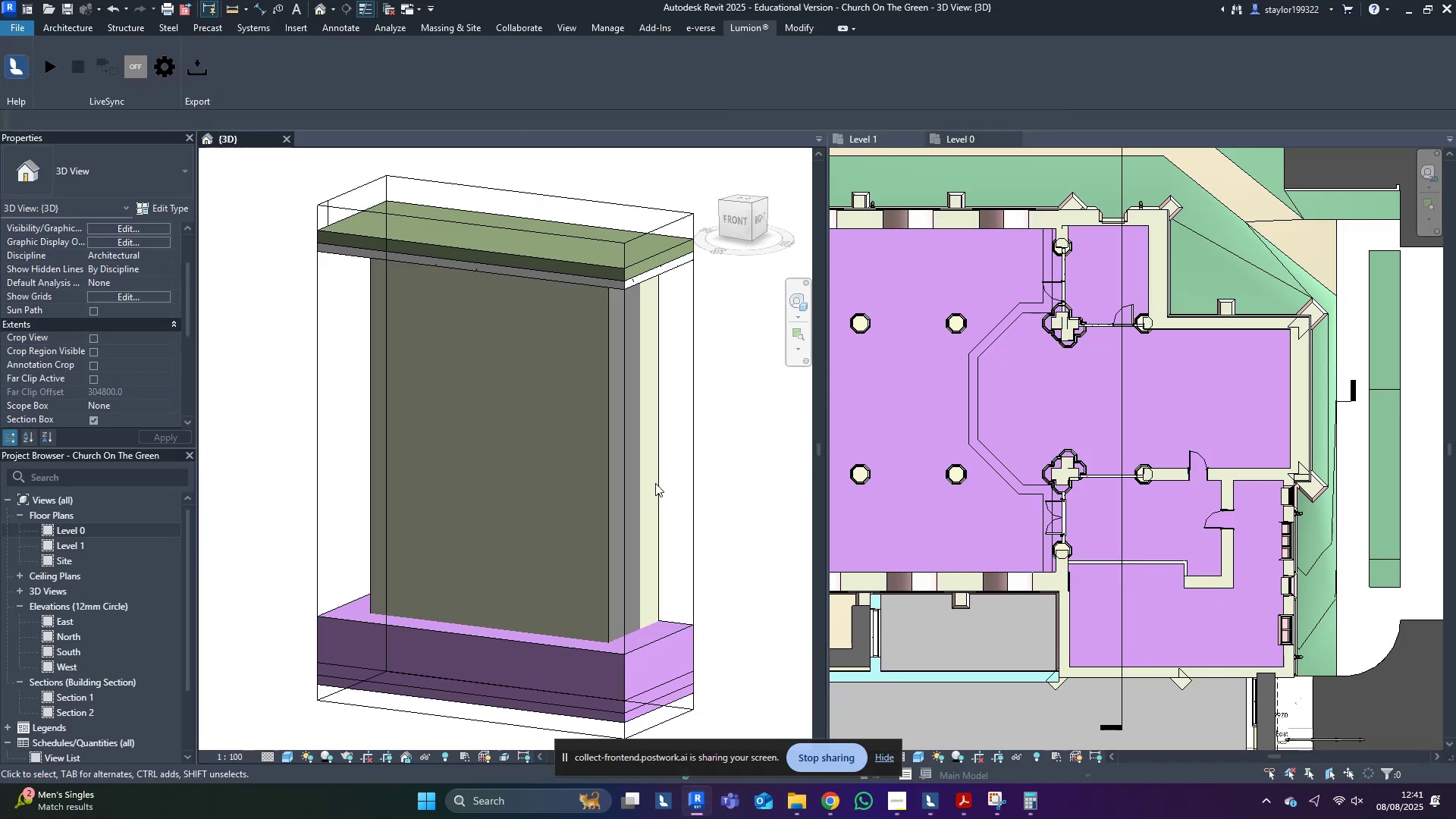 
double_click([655, 483])
 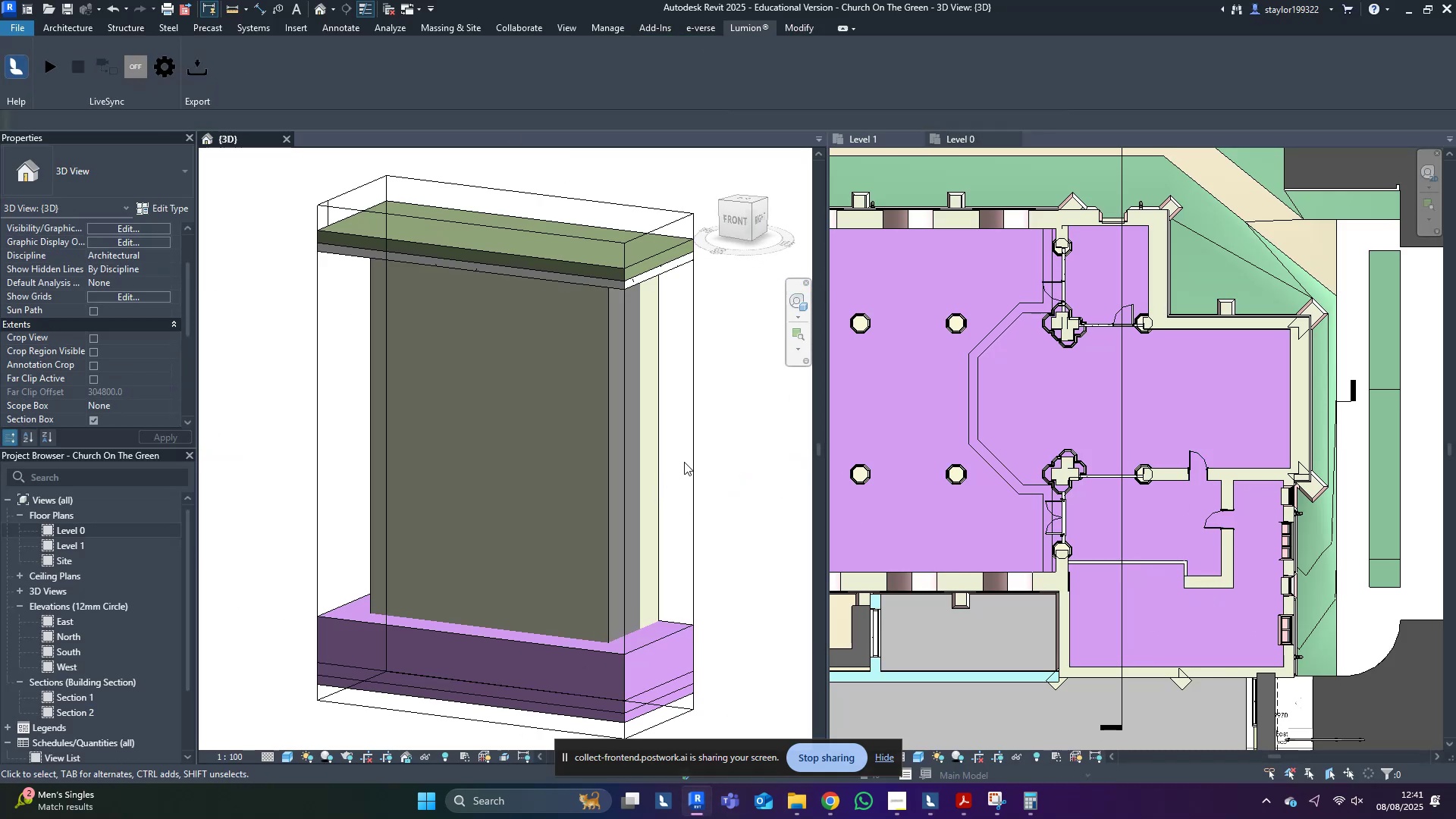 
left_click([684, 462])
 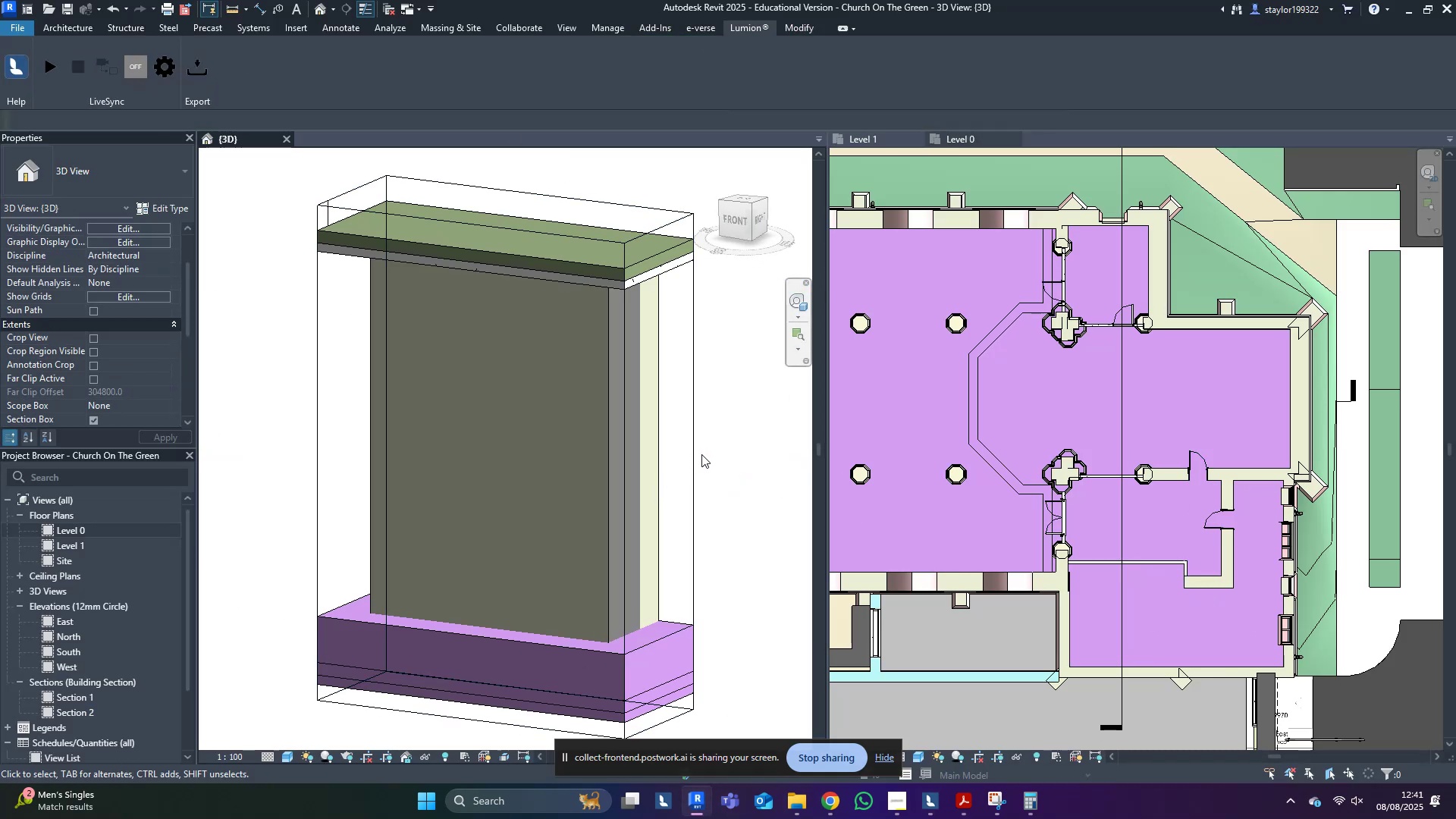 
scroll: coordinate [686, 469], scroll_direction: down, amount: 6.0
 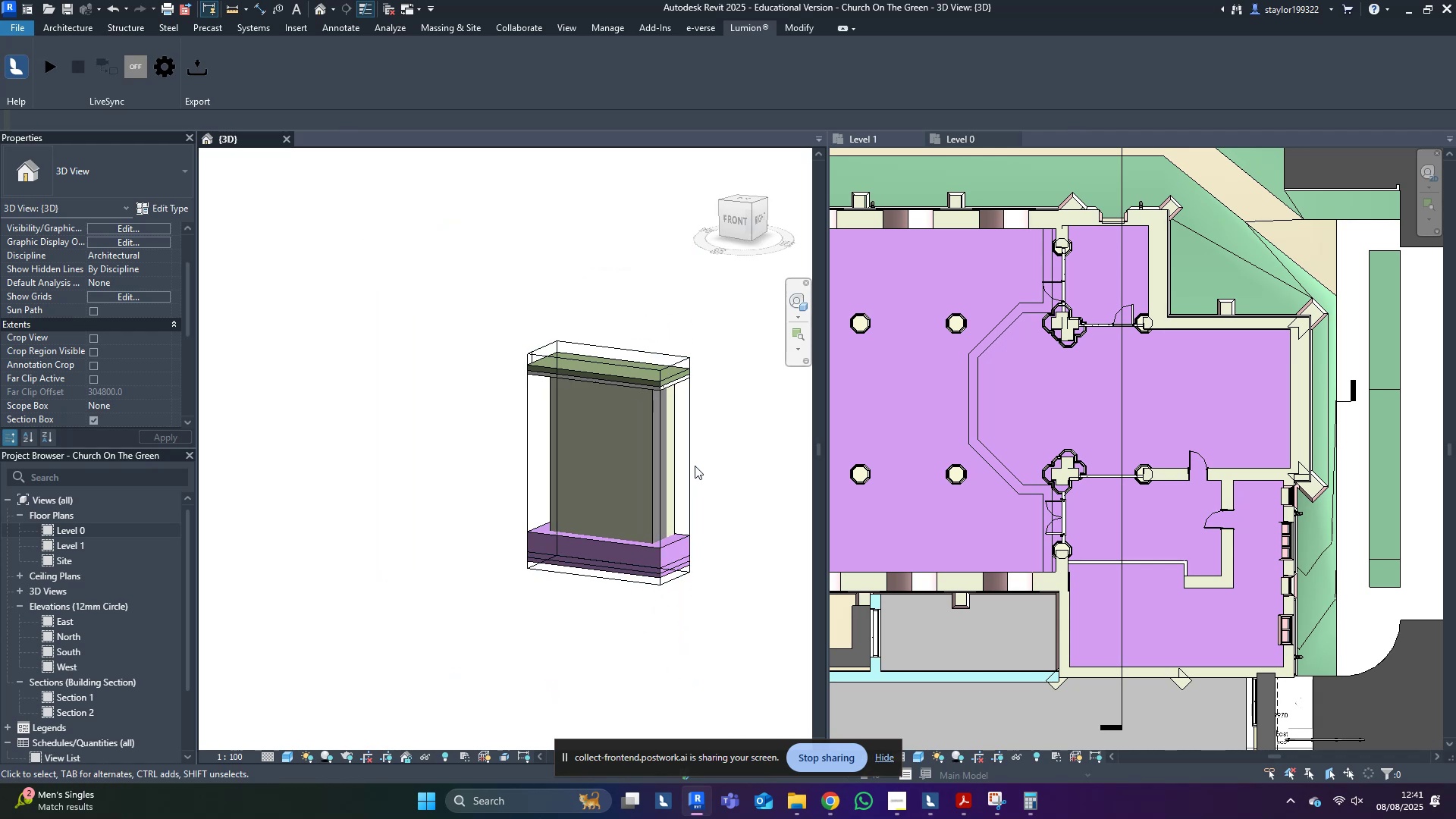 
double_click([693, 466])
 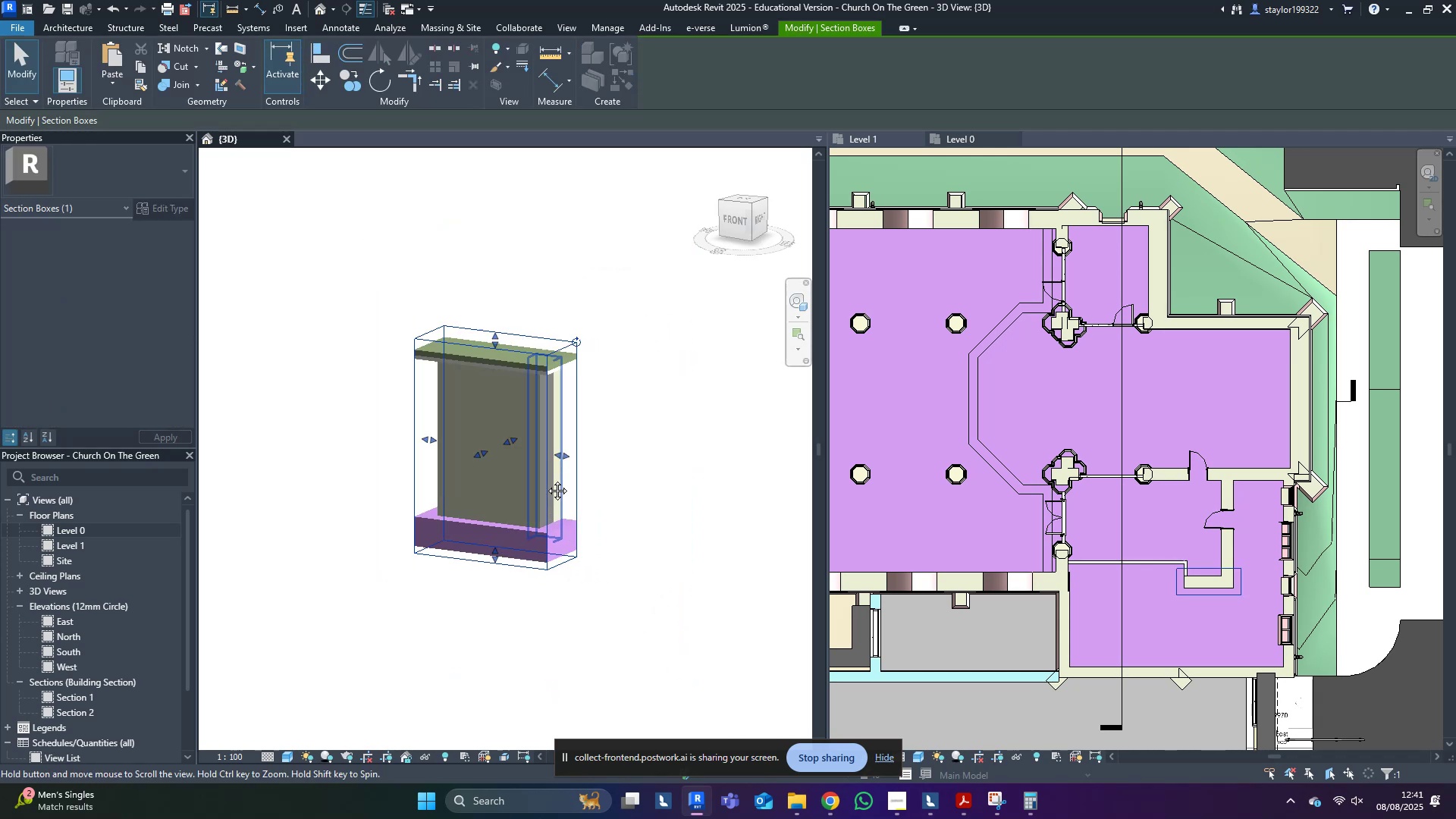 
key(Shift+ShiftLeft)
 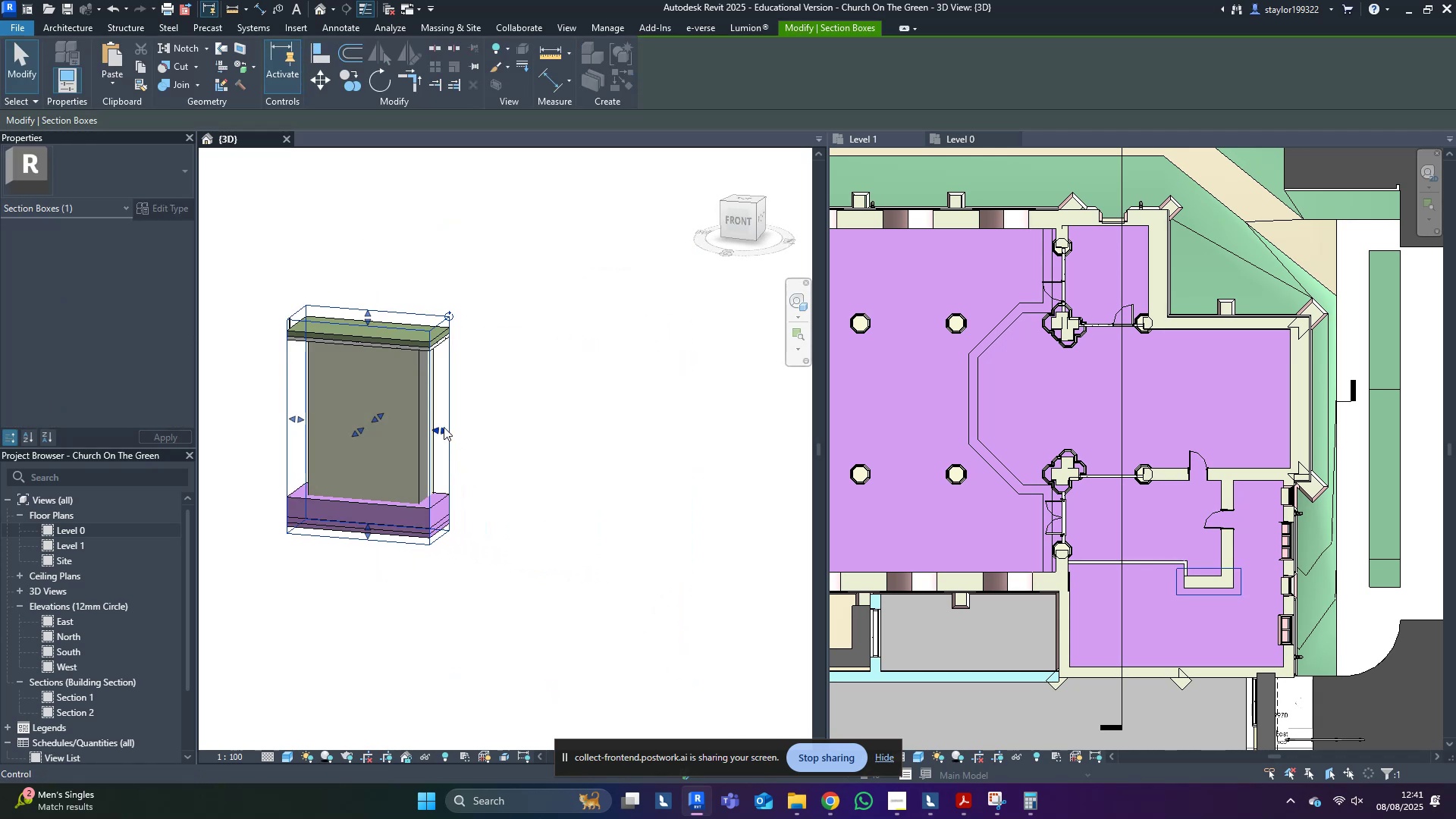 
left_click_drag(start_coordinate=[444, 427], to_coordinate=[720, 459])
 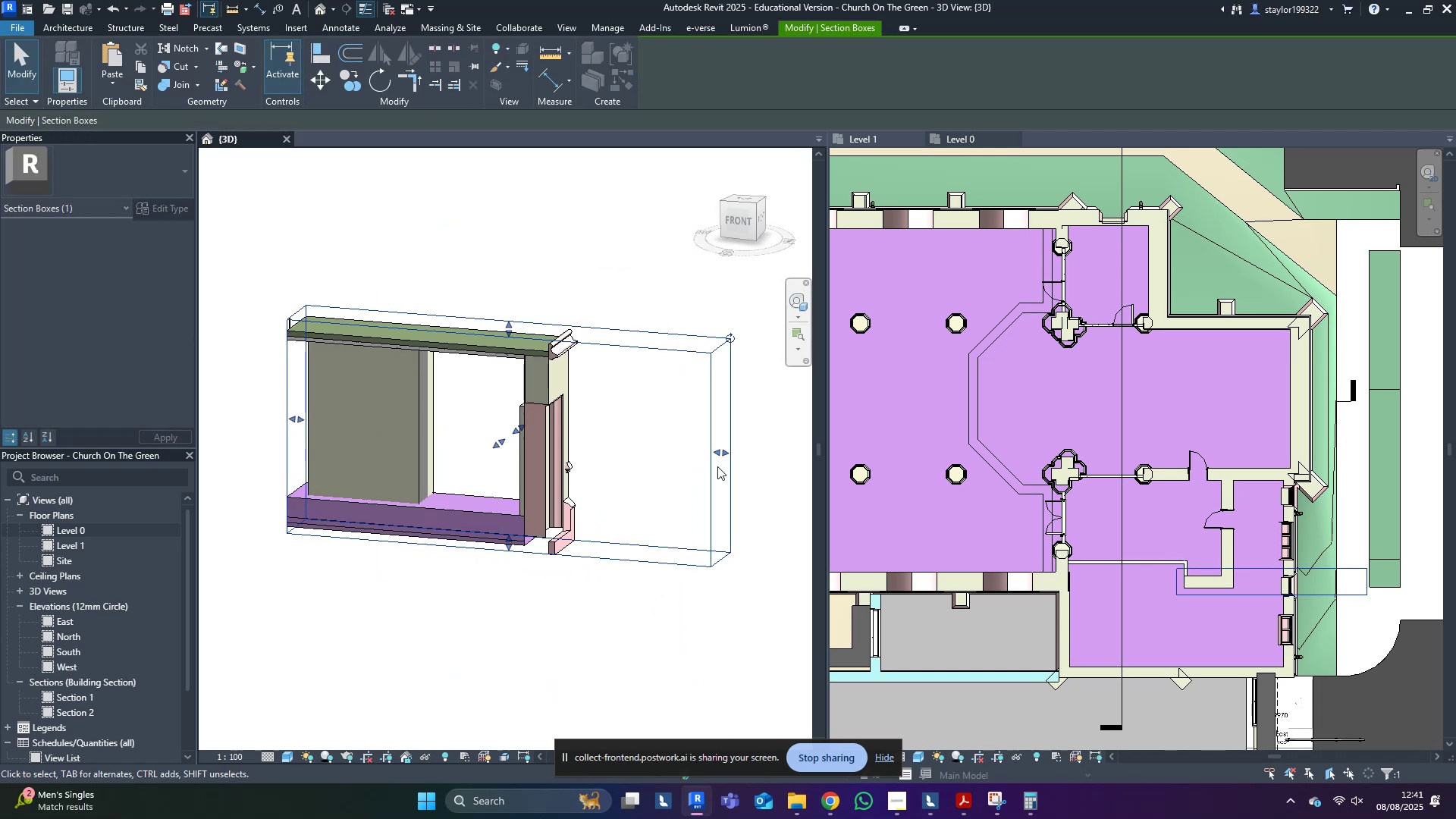 
hold_key(key=ShiftLeft, duration=0.51)
 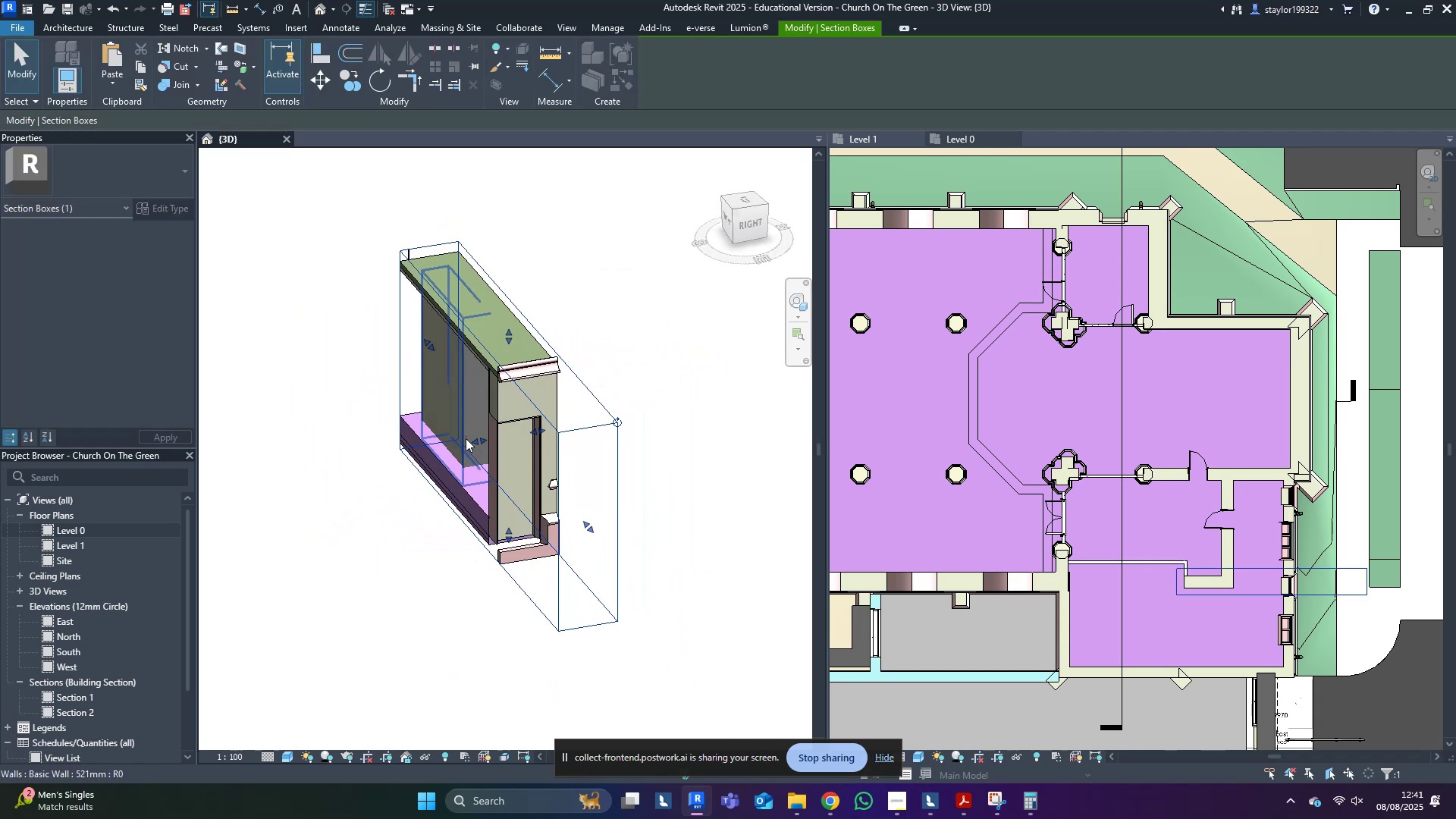 
left_click_drag(start_coordinate=[472, 444], to_coordinate=[253, 454])
 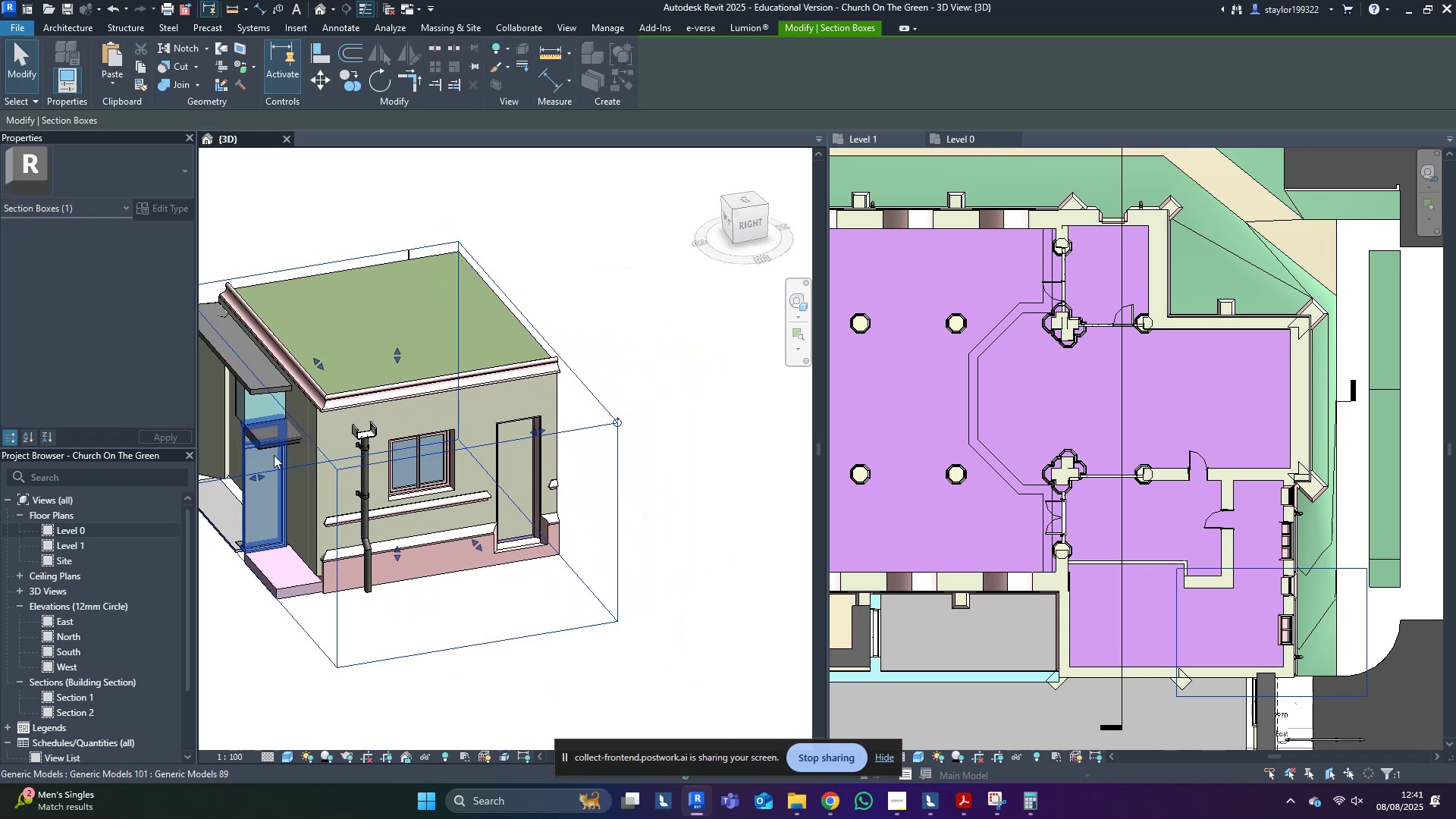 
hold_key(key=ShiftLeft, duration=0.58)
 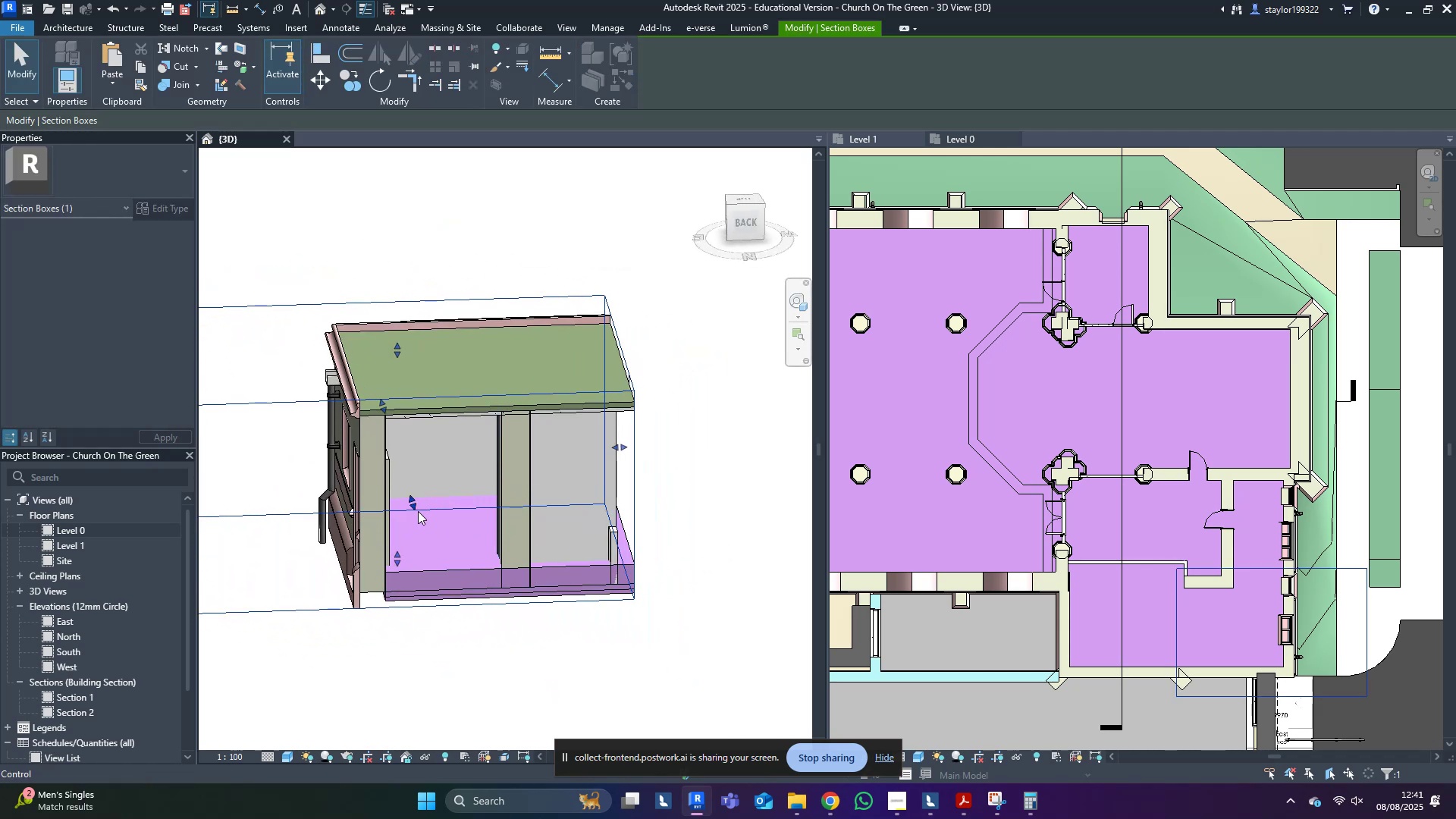 
left_click_drag(start_coordinate=[414, 509], to_coordinate=[491, 663])
 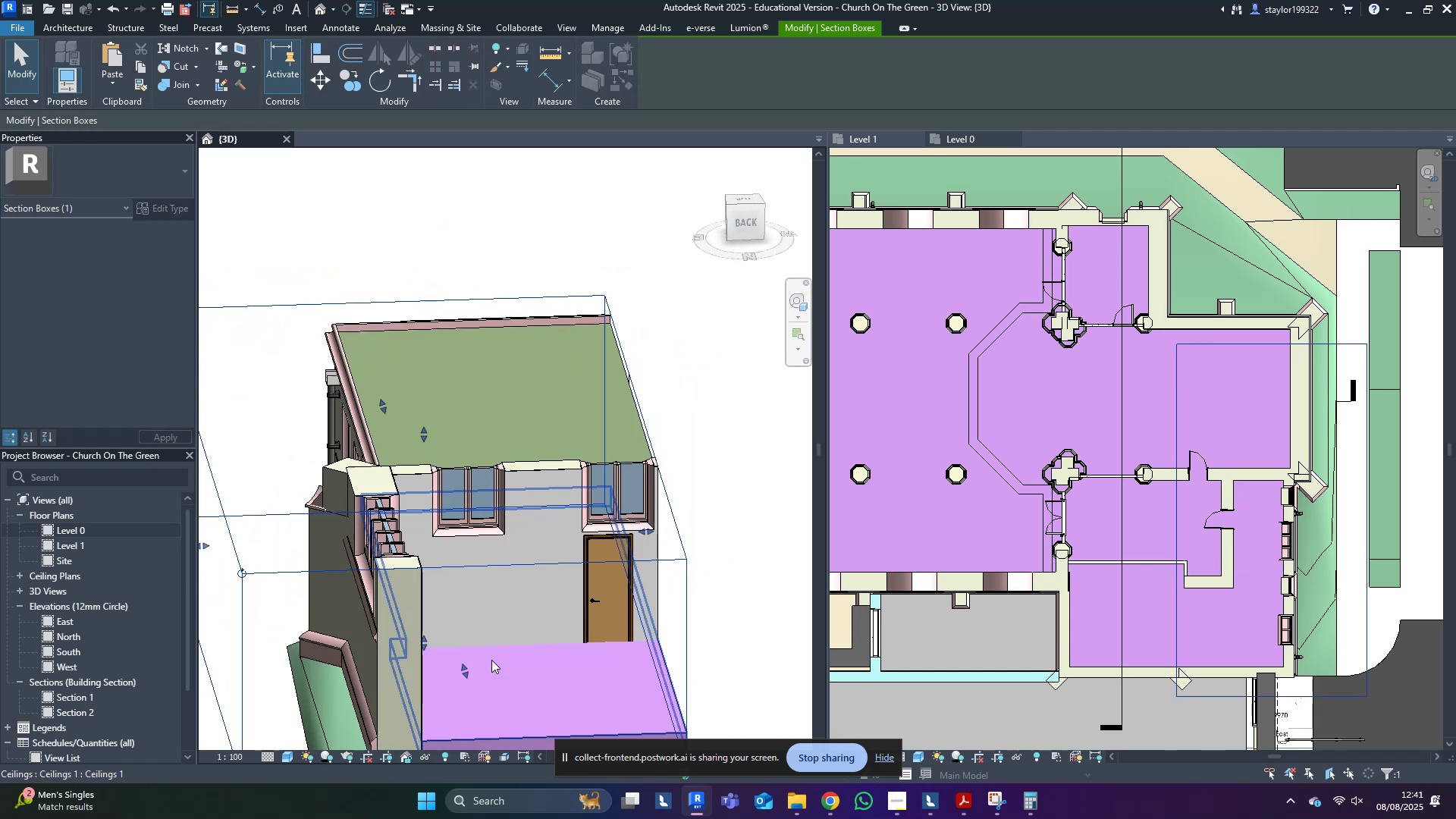 
hold_key(key=ShiftLeft, duration=0.45)
 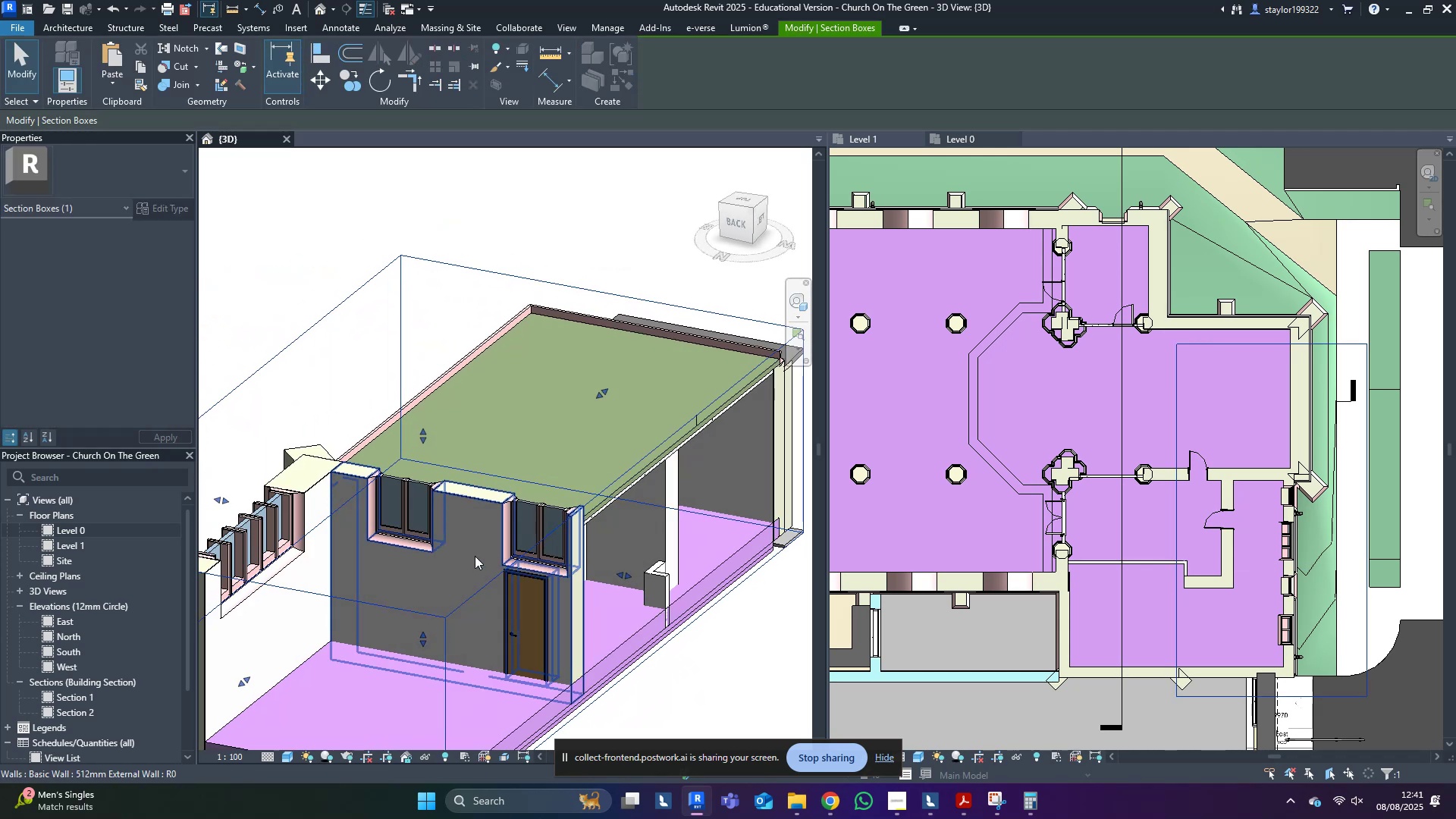 
hold_key(key=ShiftLeft, duration=0.59)
 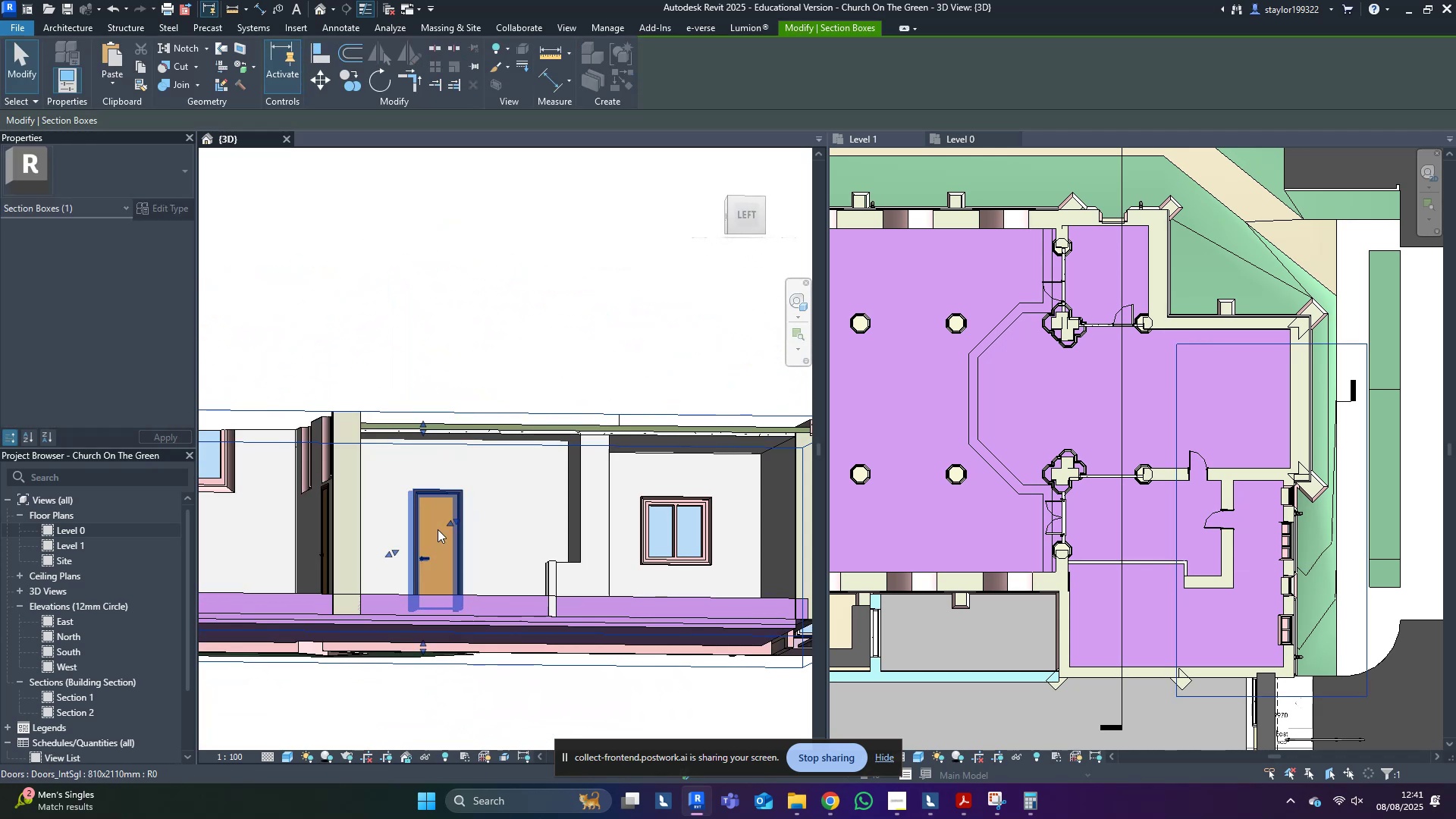 
scroll: coordinate [408, 528], scroll_direction: down, amount: 4.0
 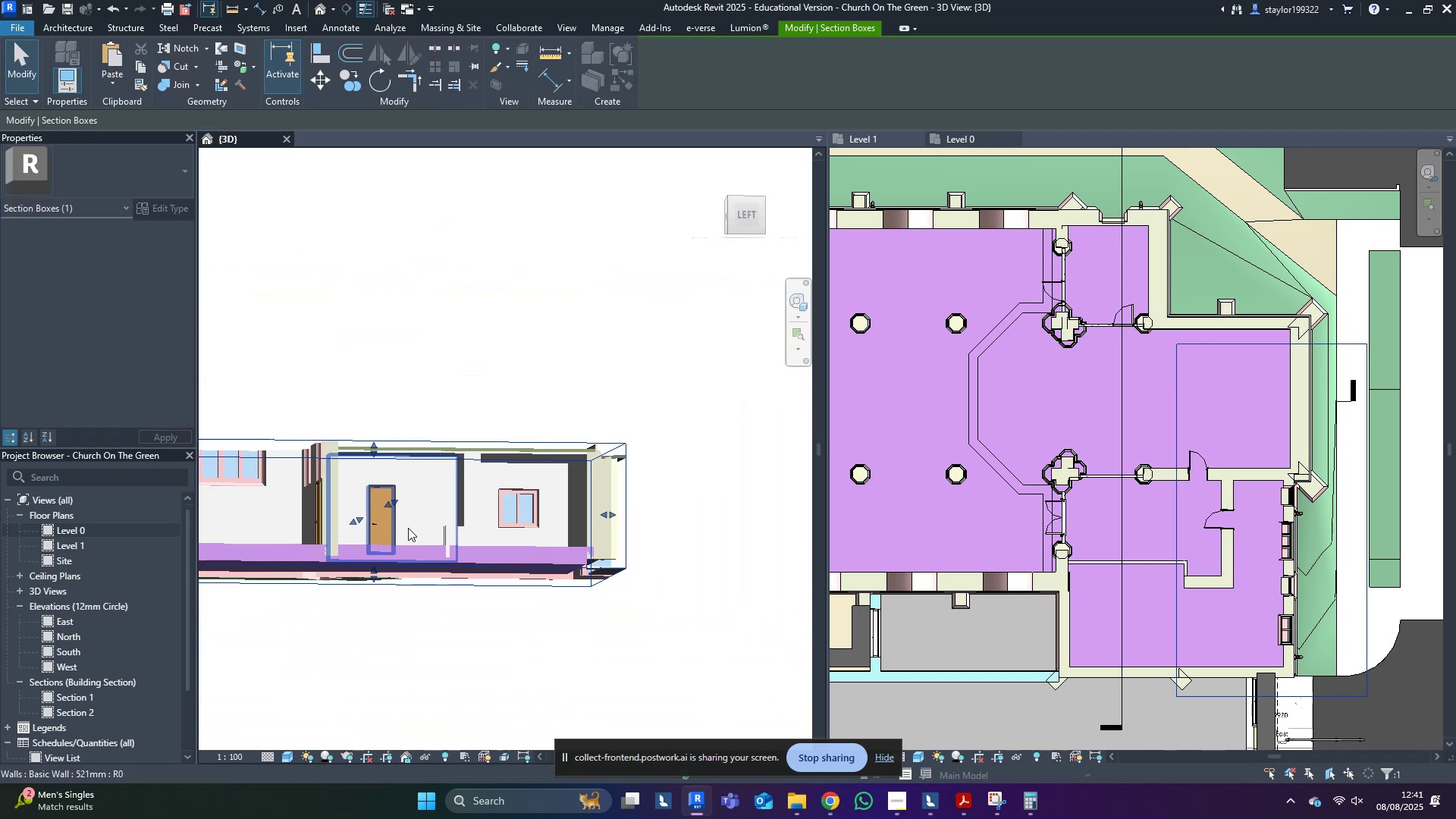 
hold_key(key=ShiftLeft, duration=0.6)
 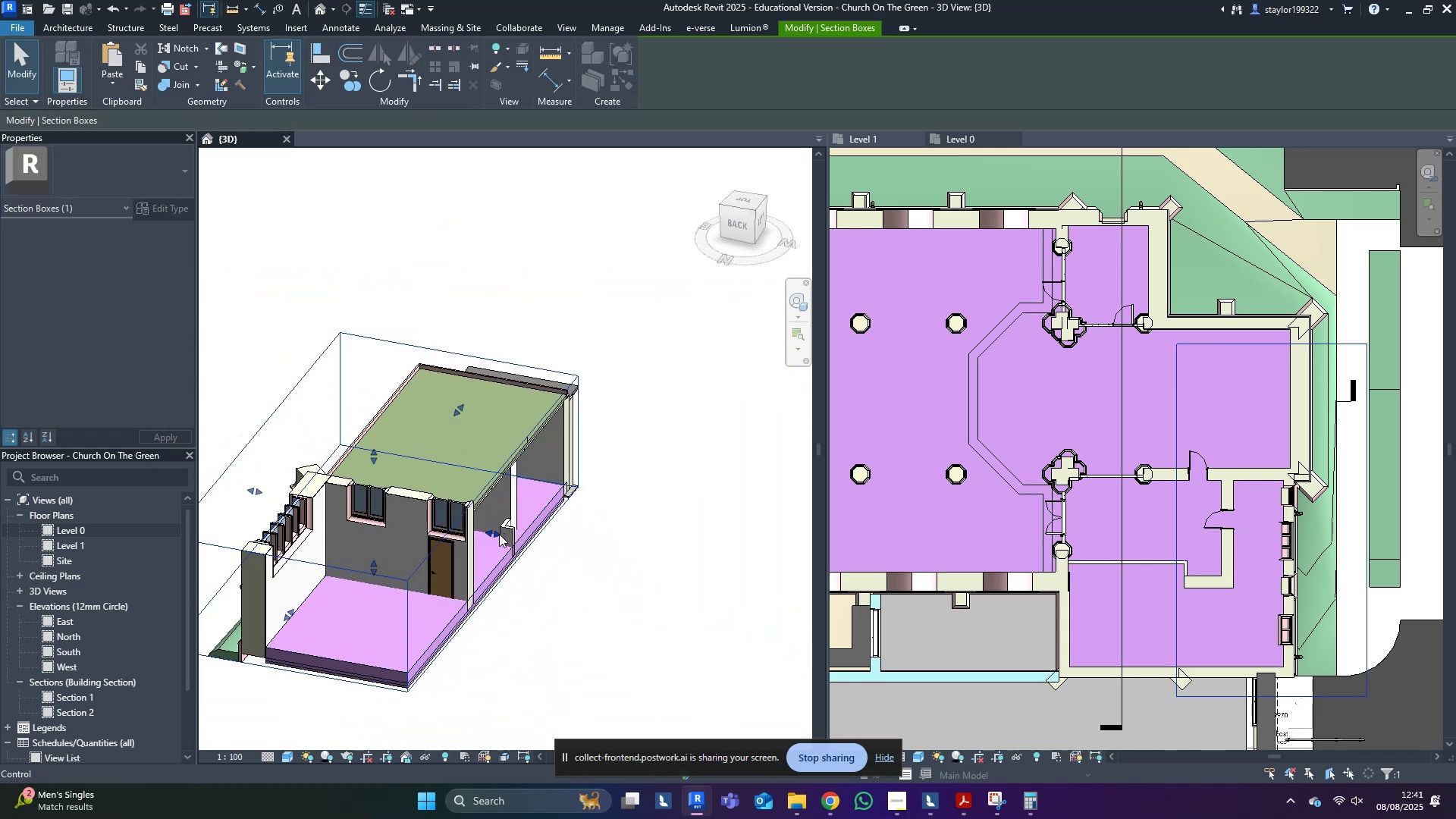 
left_click_drag(start_coordinate=[493, 532], to_coordinate=[661, 563])
 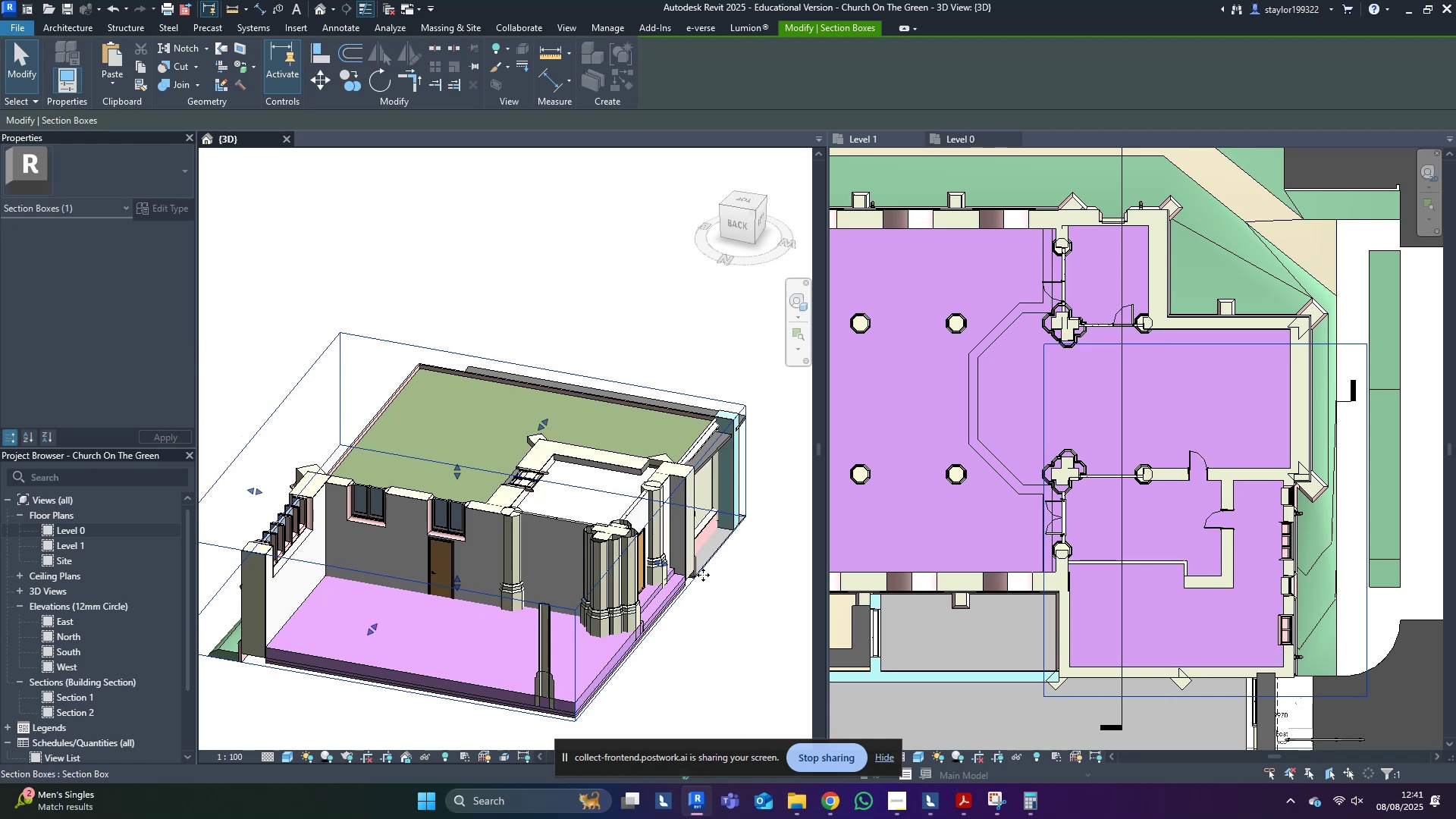 
hold_key(key=ShiftLeft, duration=1.54)
 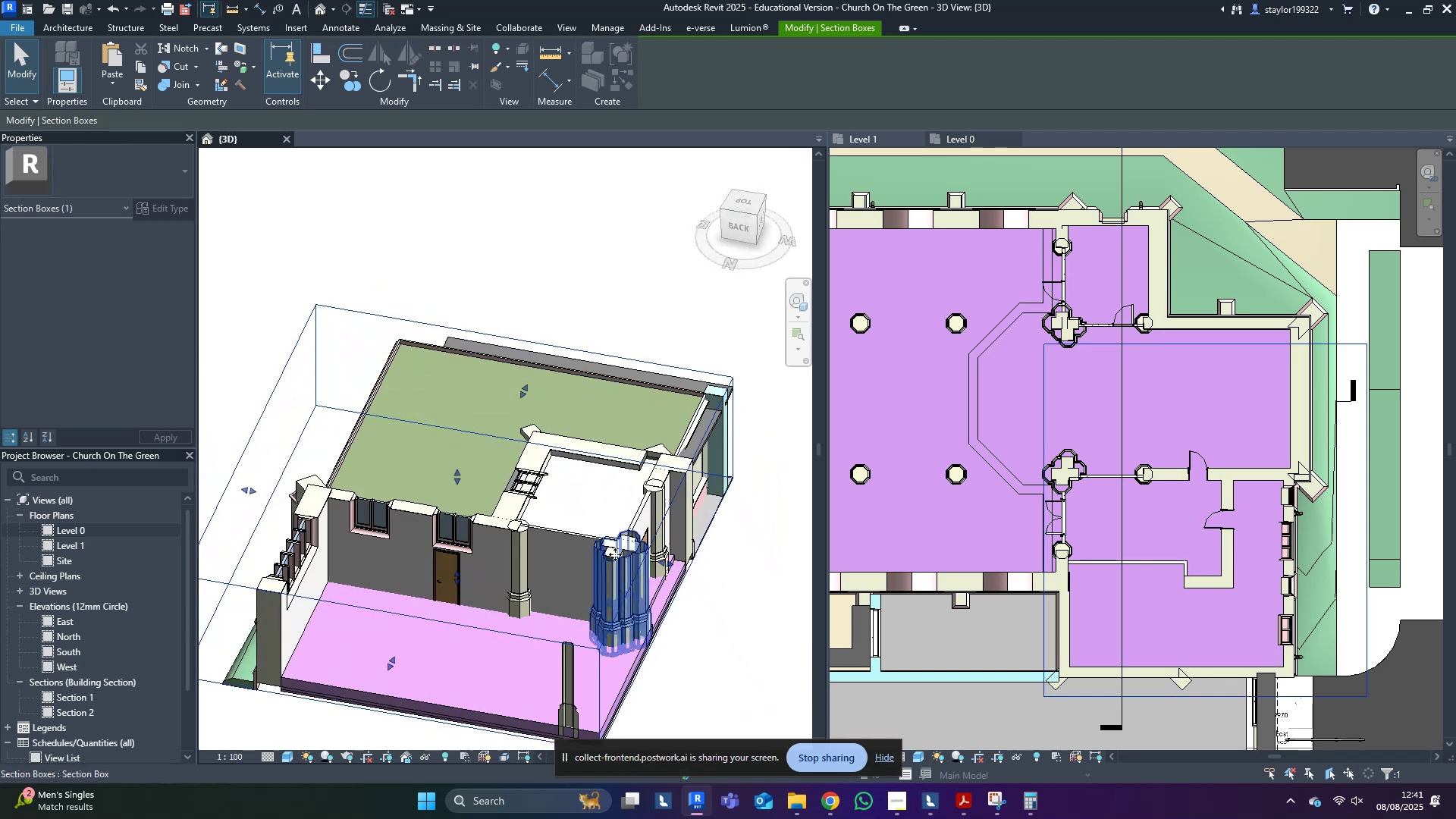 
hold_key(key=ShiftLeft, duration=0.39)
 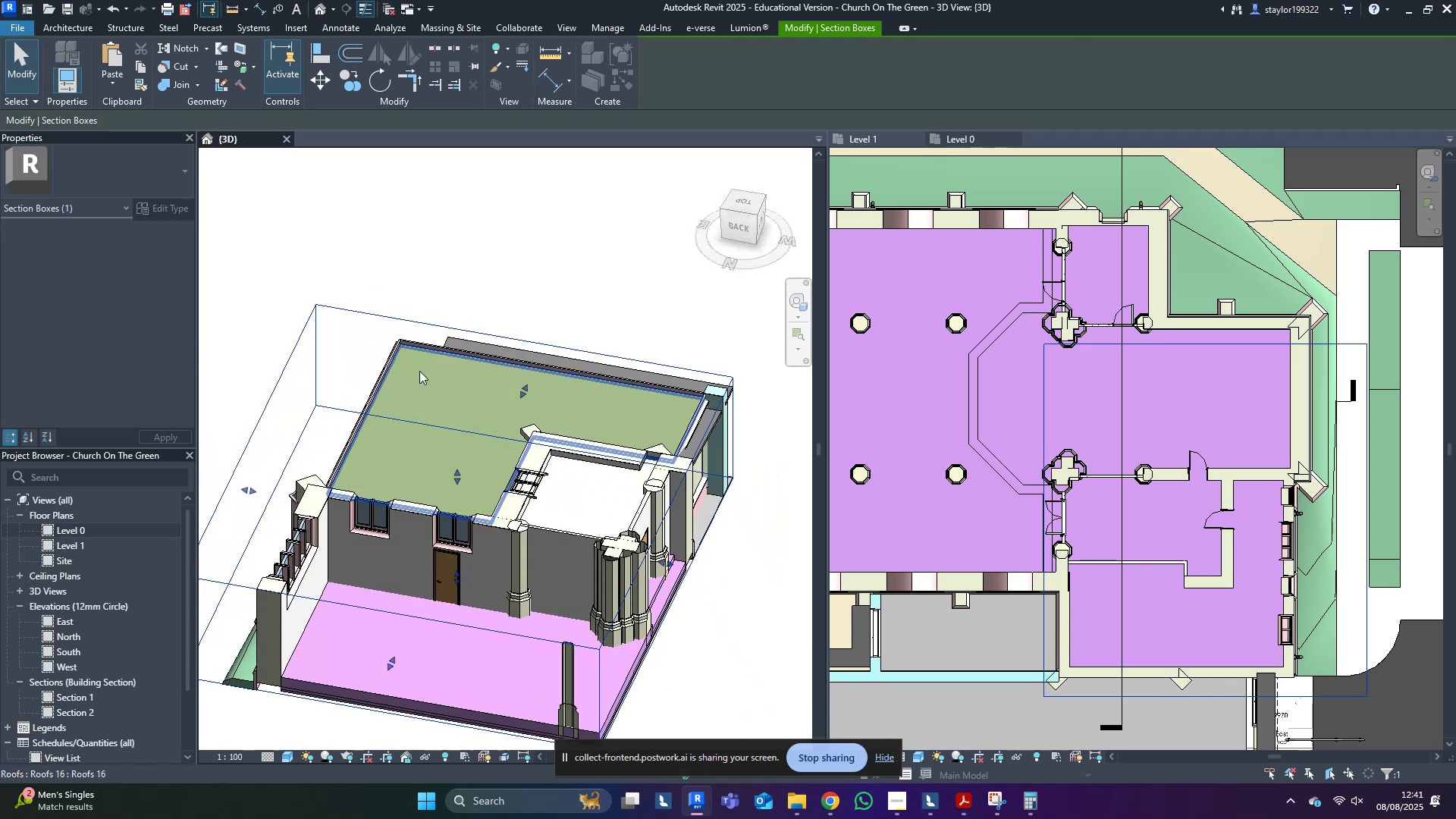 
left_click([419, 370])
 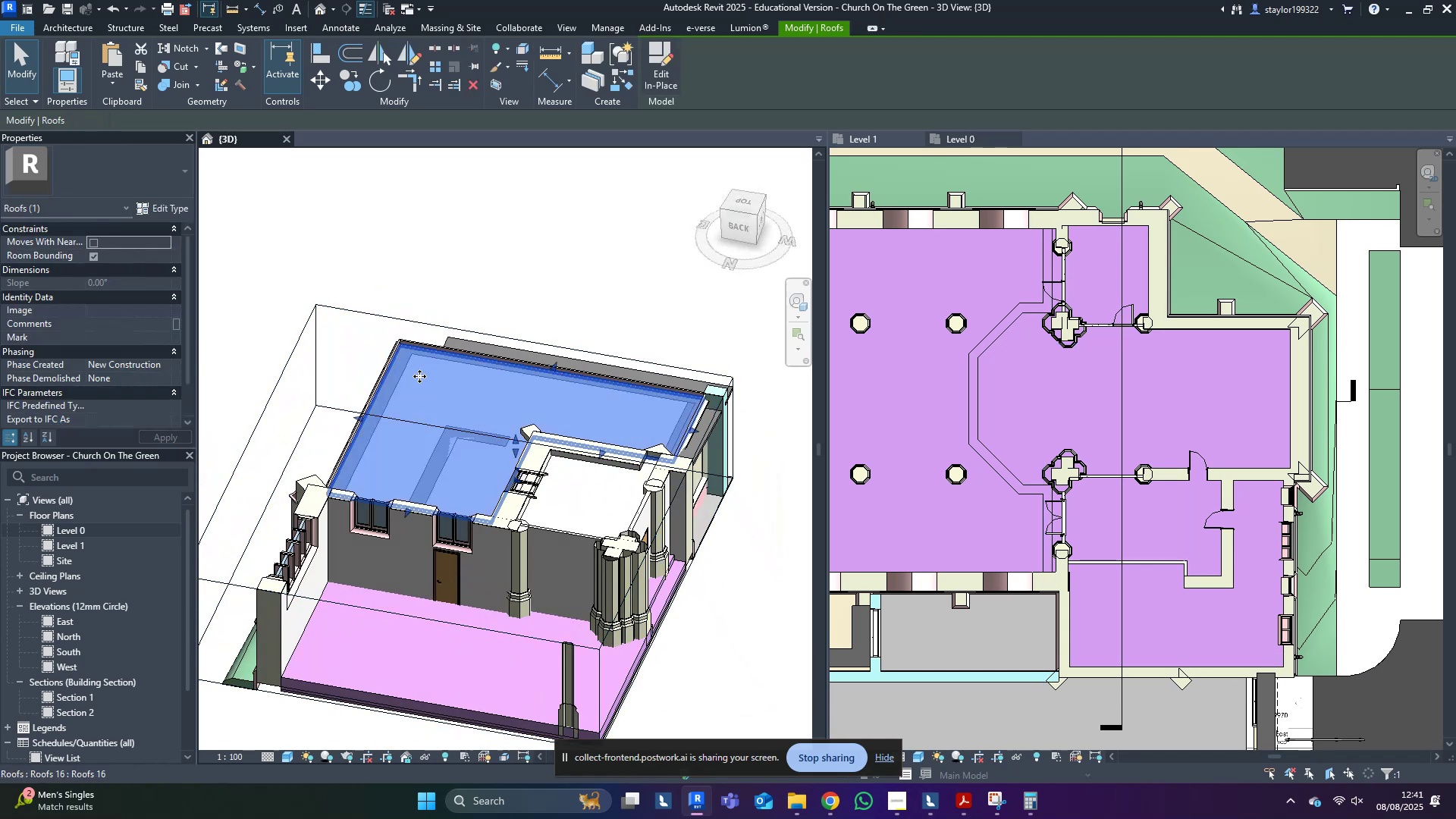 
scroll: coordinate [428, 416], scroll_direction: up, amount: 4.0
 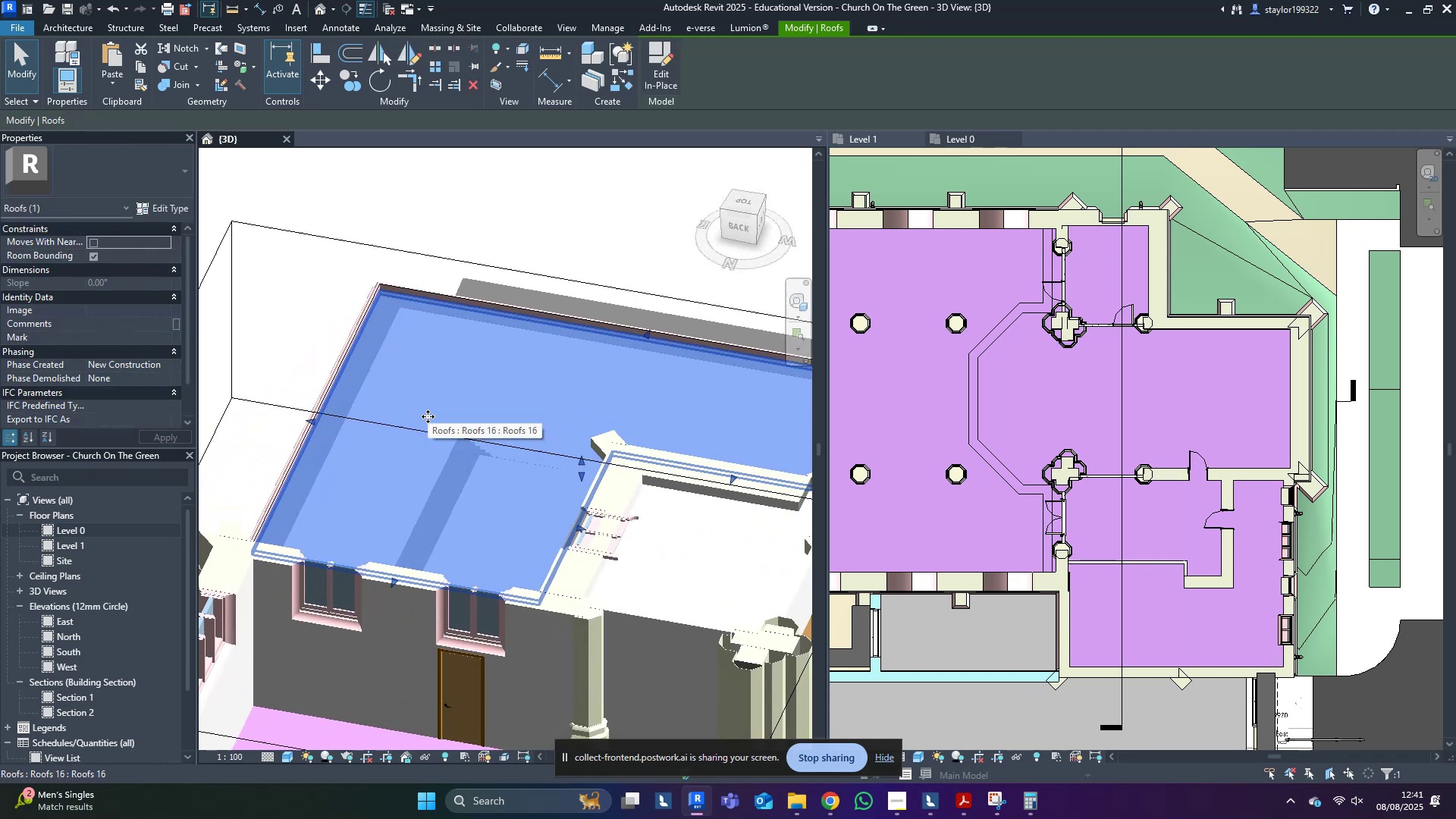 
hold_key(key=ShiftLeft, duration=0.78)
 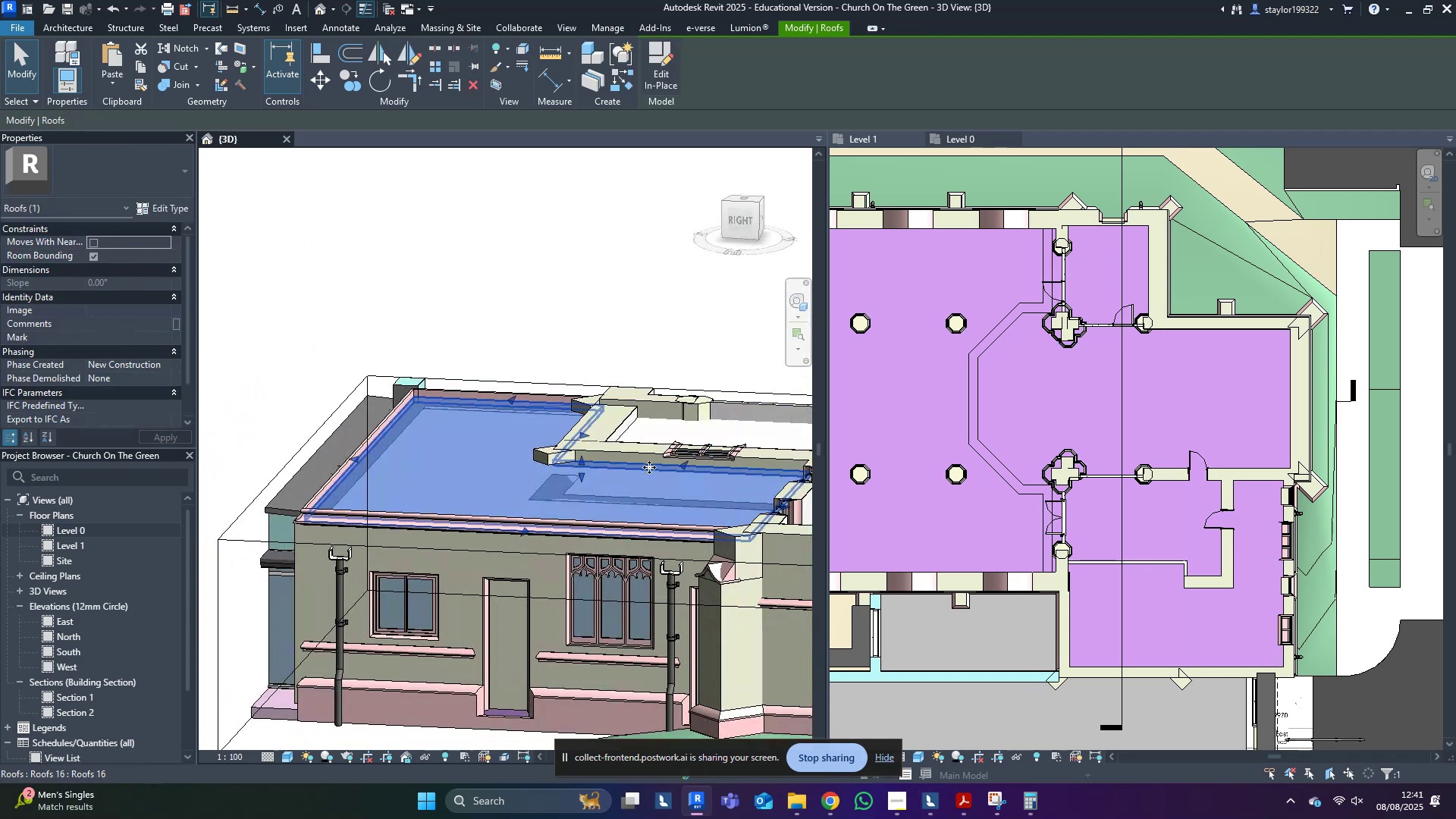 
type(hh)
 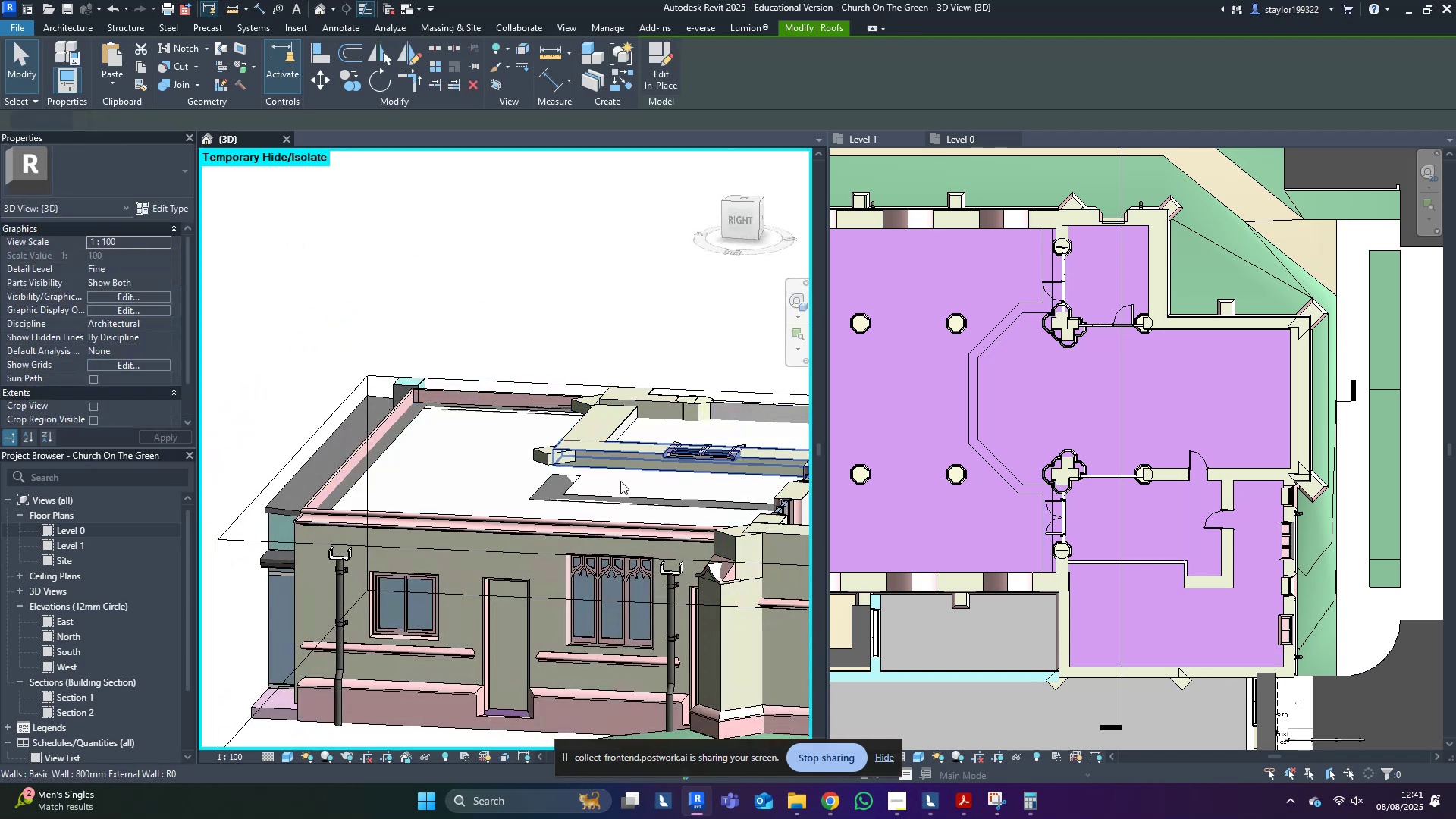 
hold_key(key=ShiftLeft, duration=0.36)
 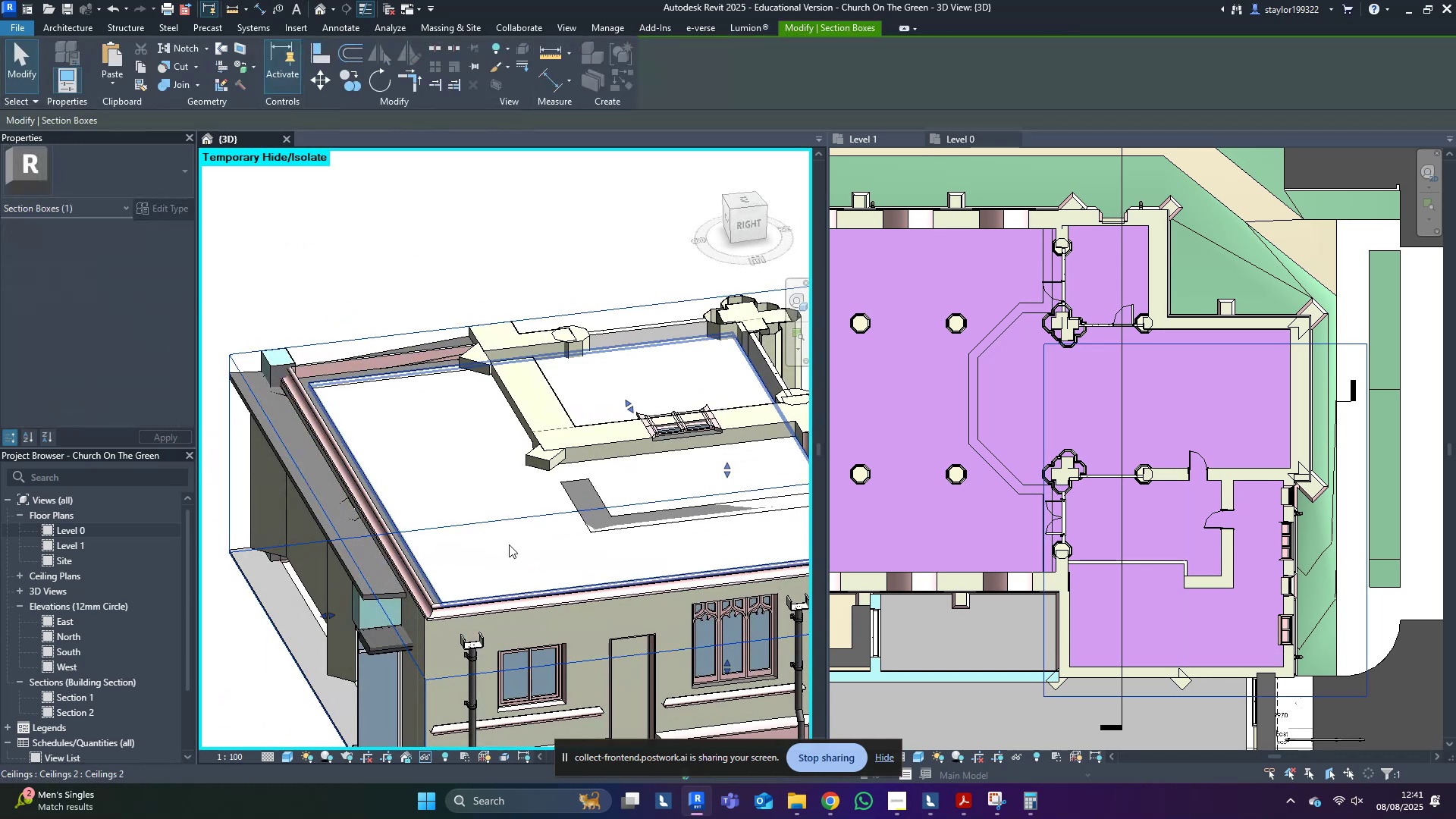 
double_click([506, 544])
 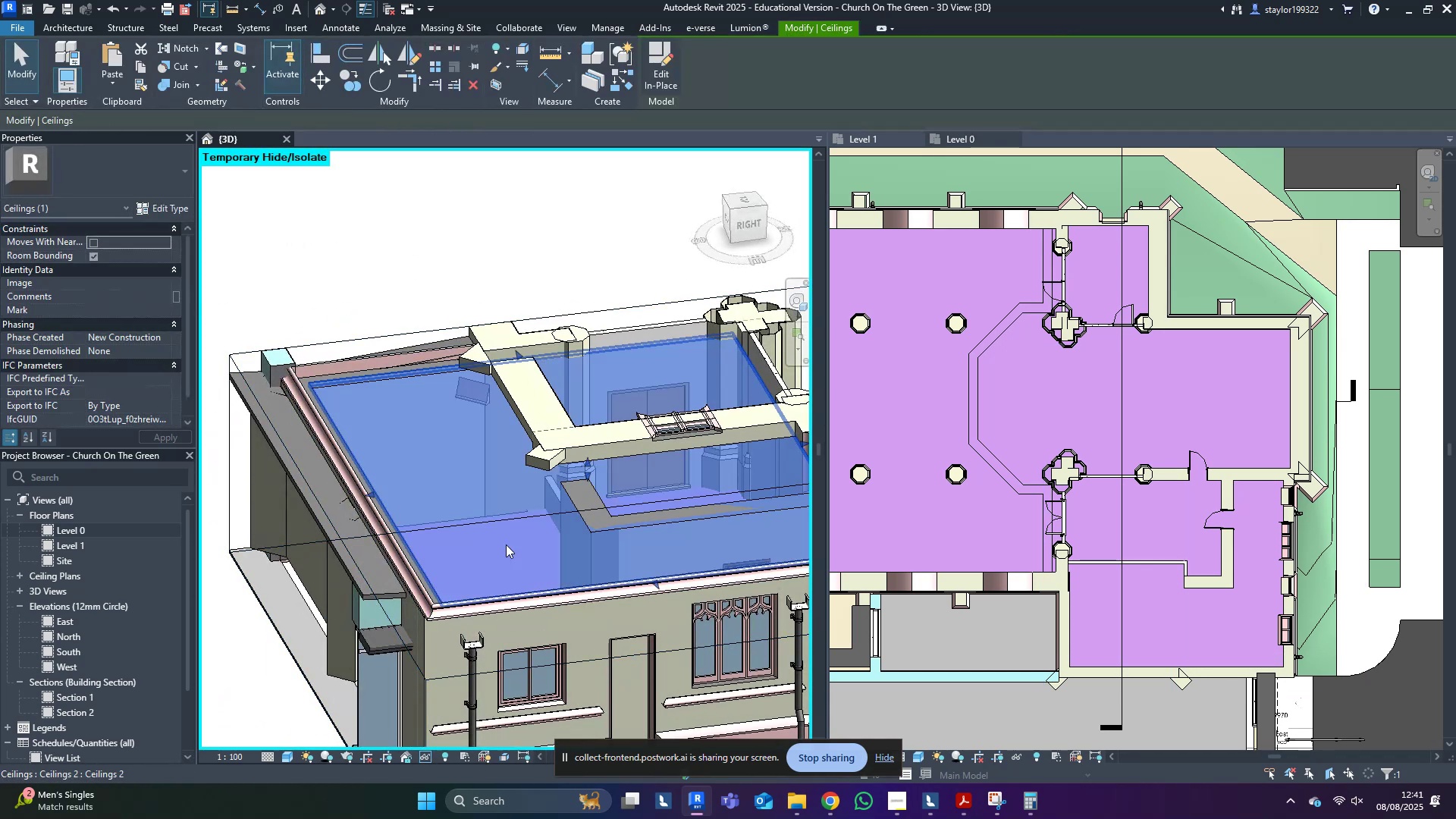 
type(hh)
 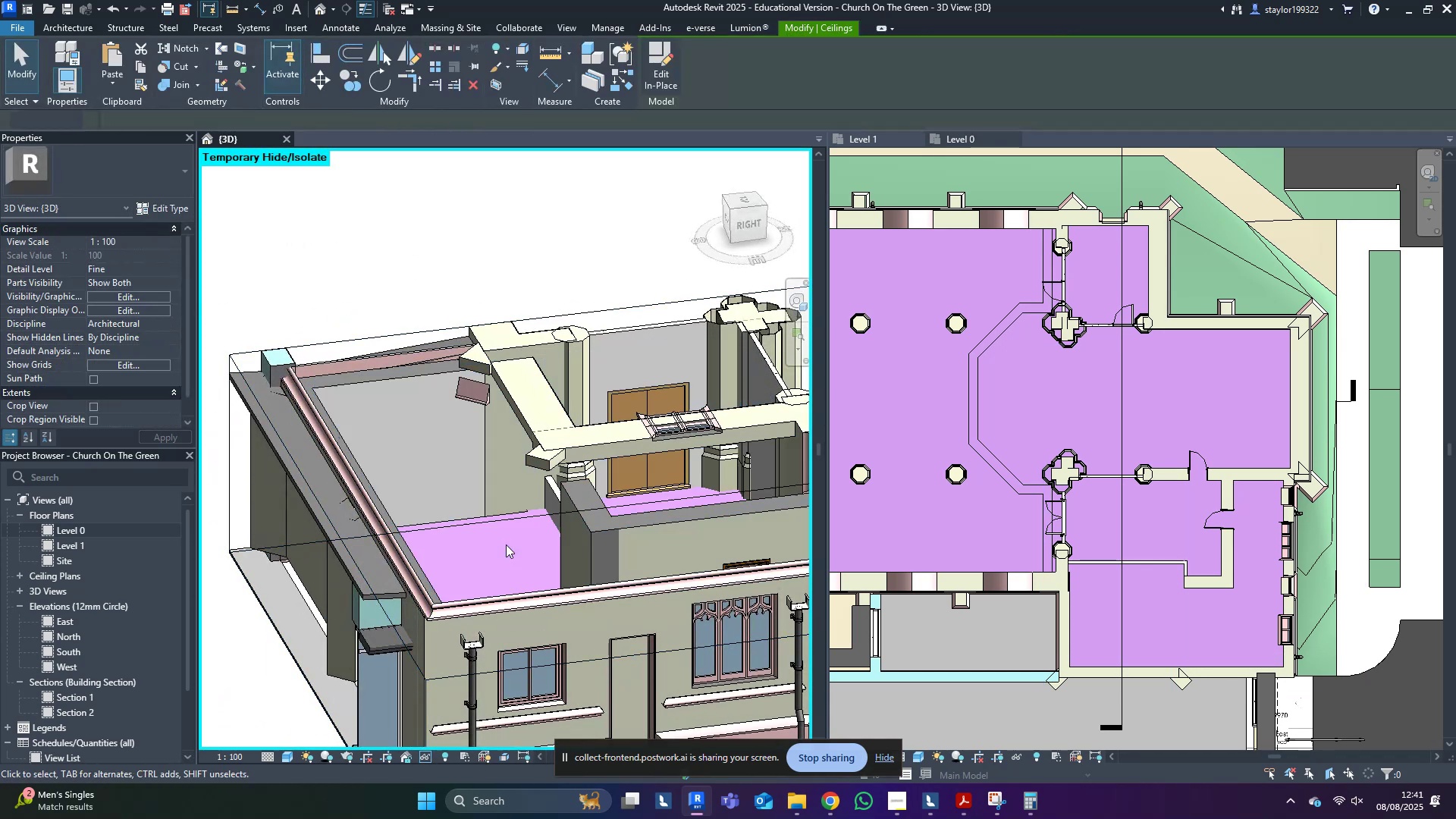 
hold_key(key=ShiftLeft, duration=0.75)
 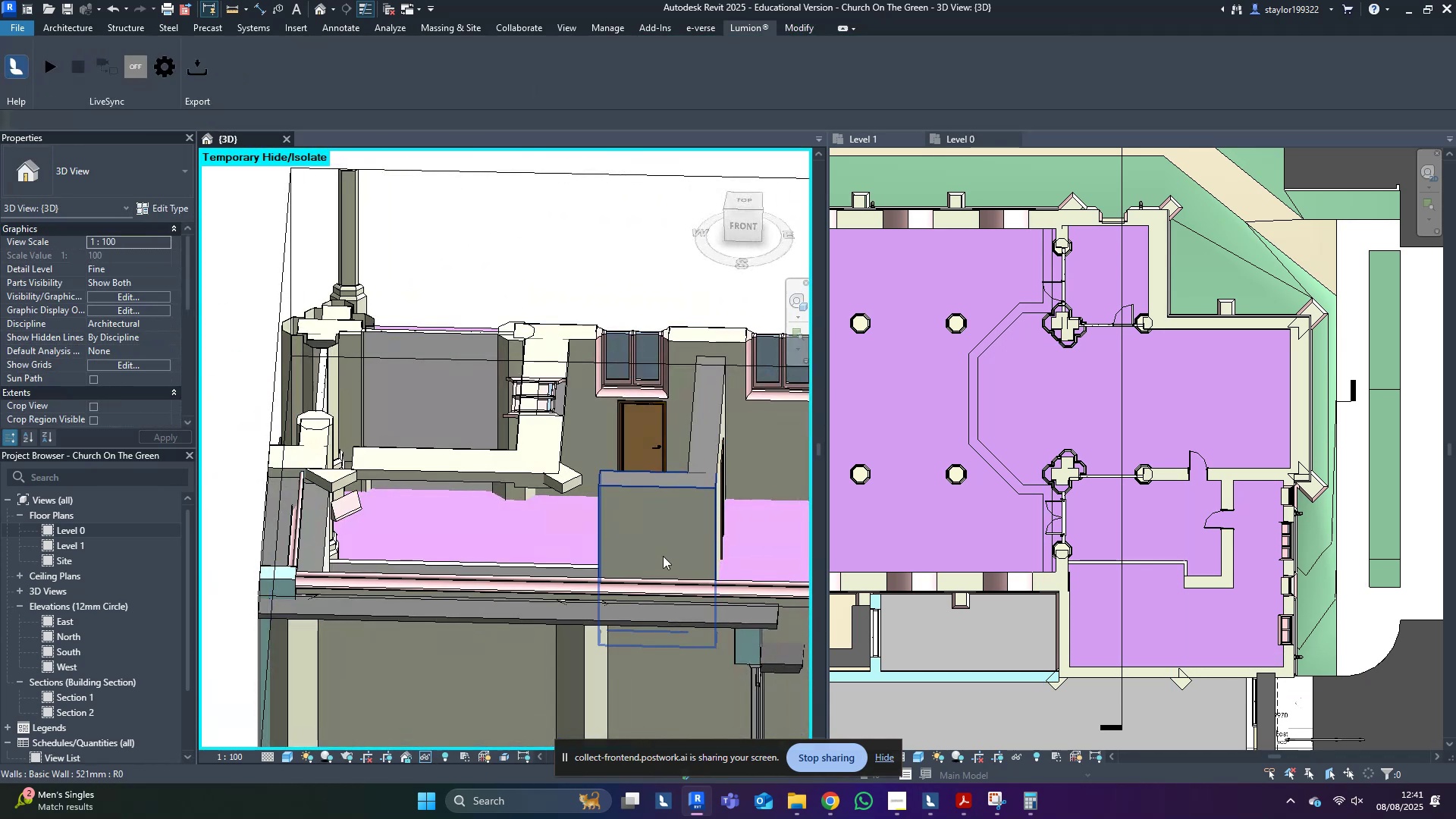 
hold_key(key=ShiftLeft, duration=0.66)
 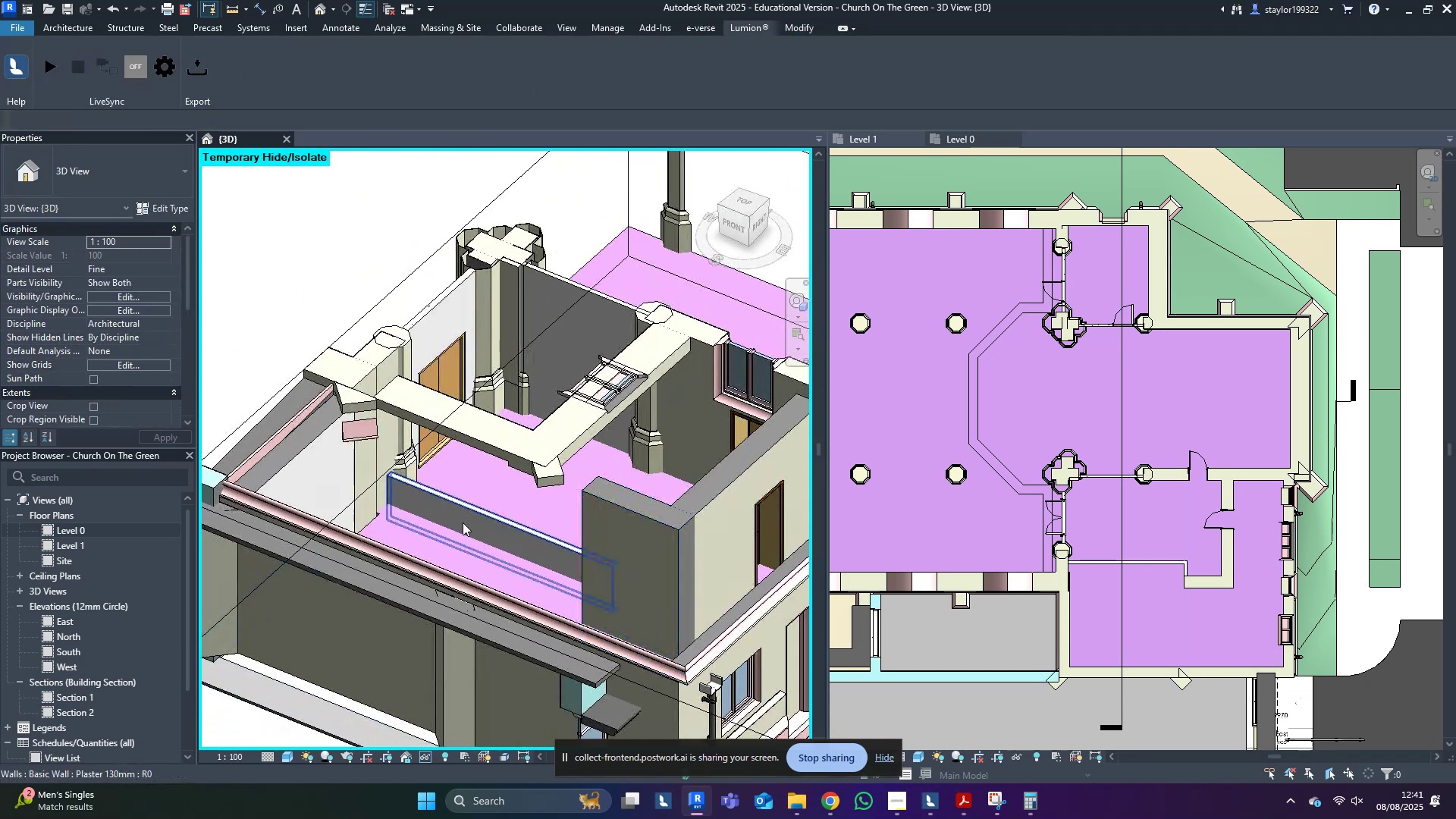 
left_click([463, 522])
 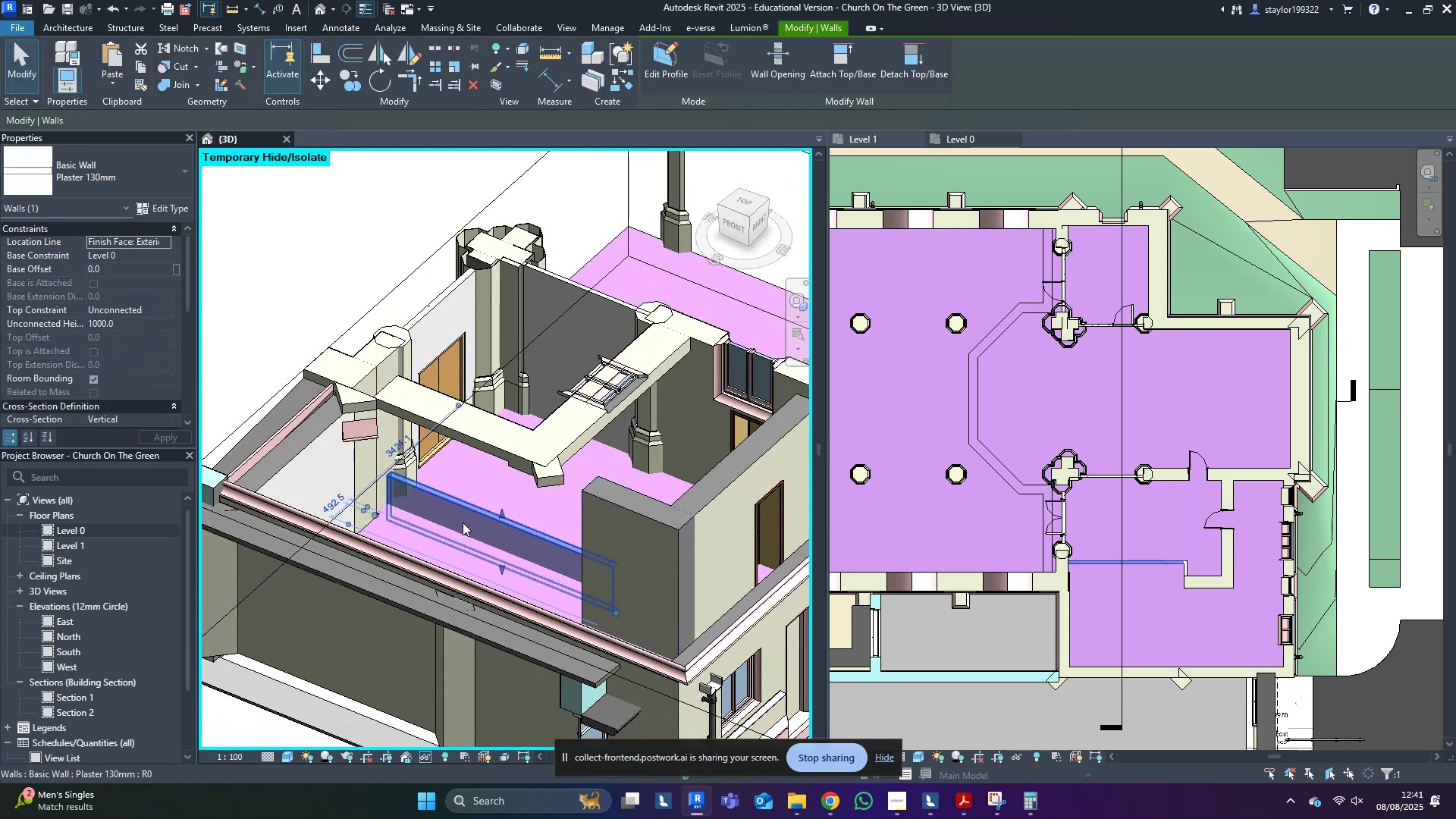 
hold_key(key=ShiftLeft, duration=0.71)
 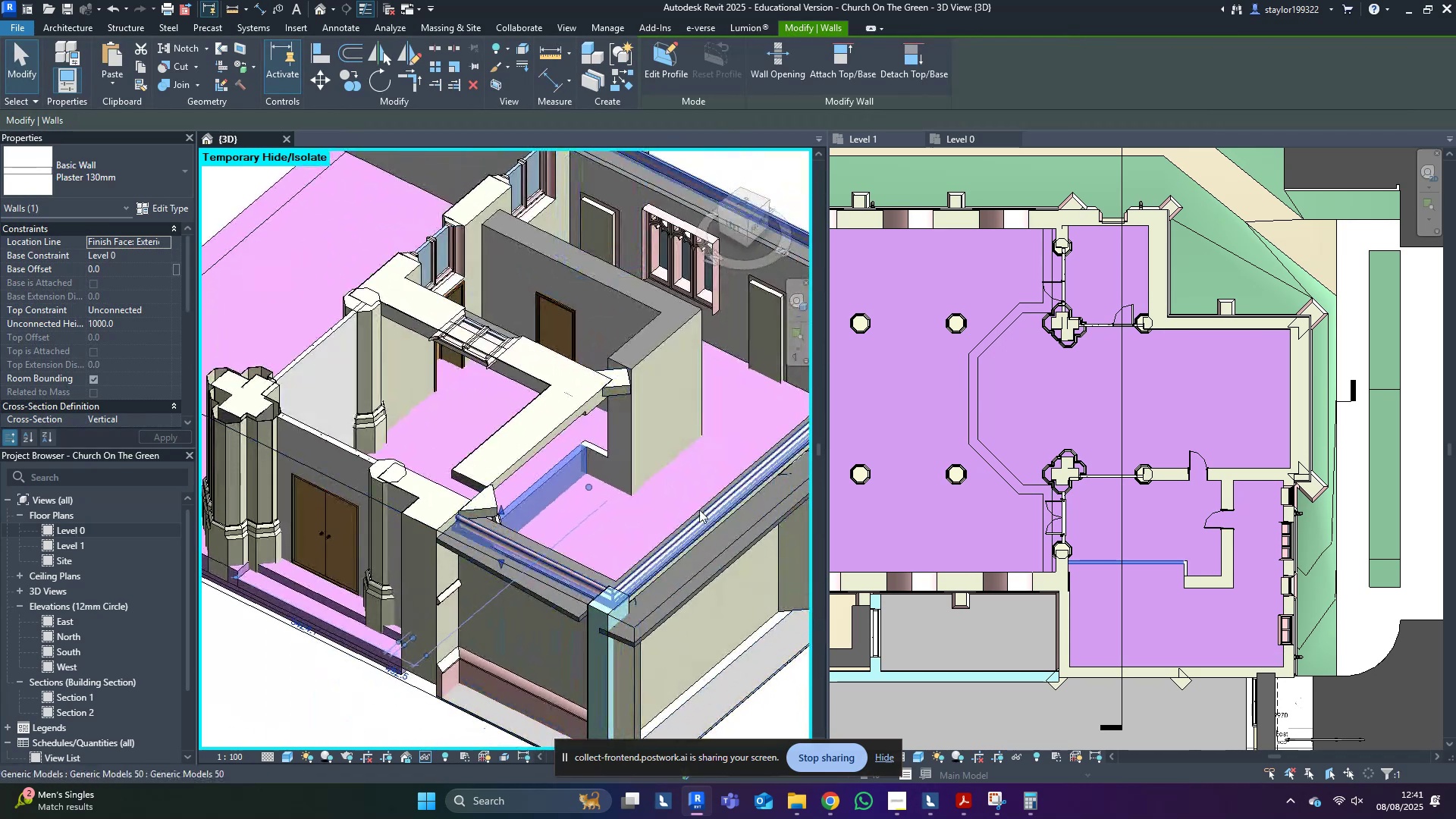 
scroll: coordinate [674, 356], scroll_direction: up, amount: 3.0
 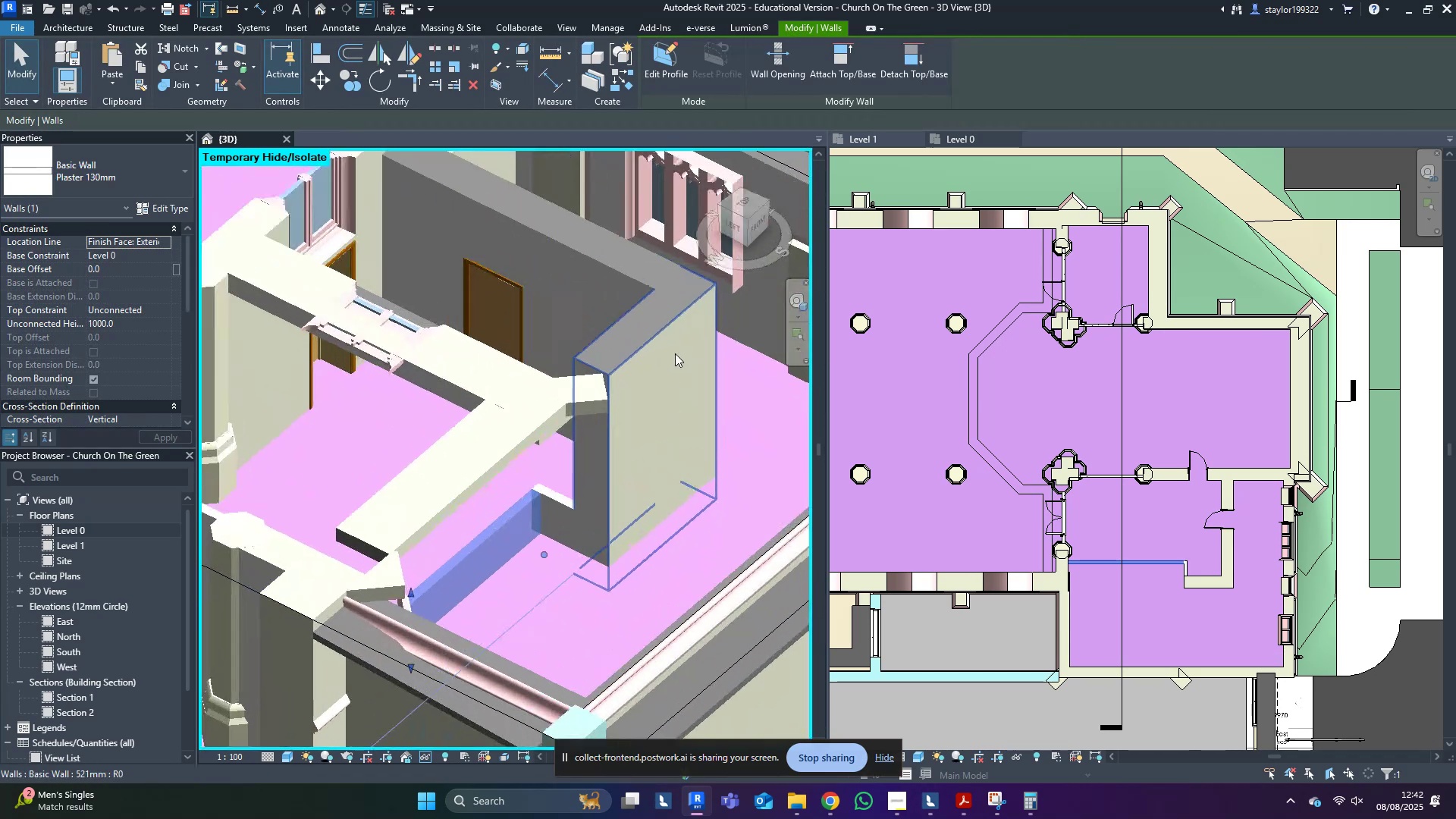 
type(al)
 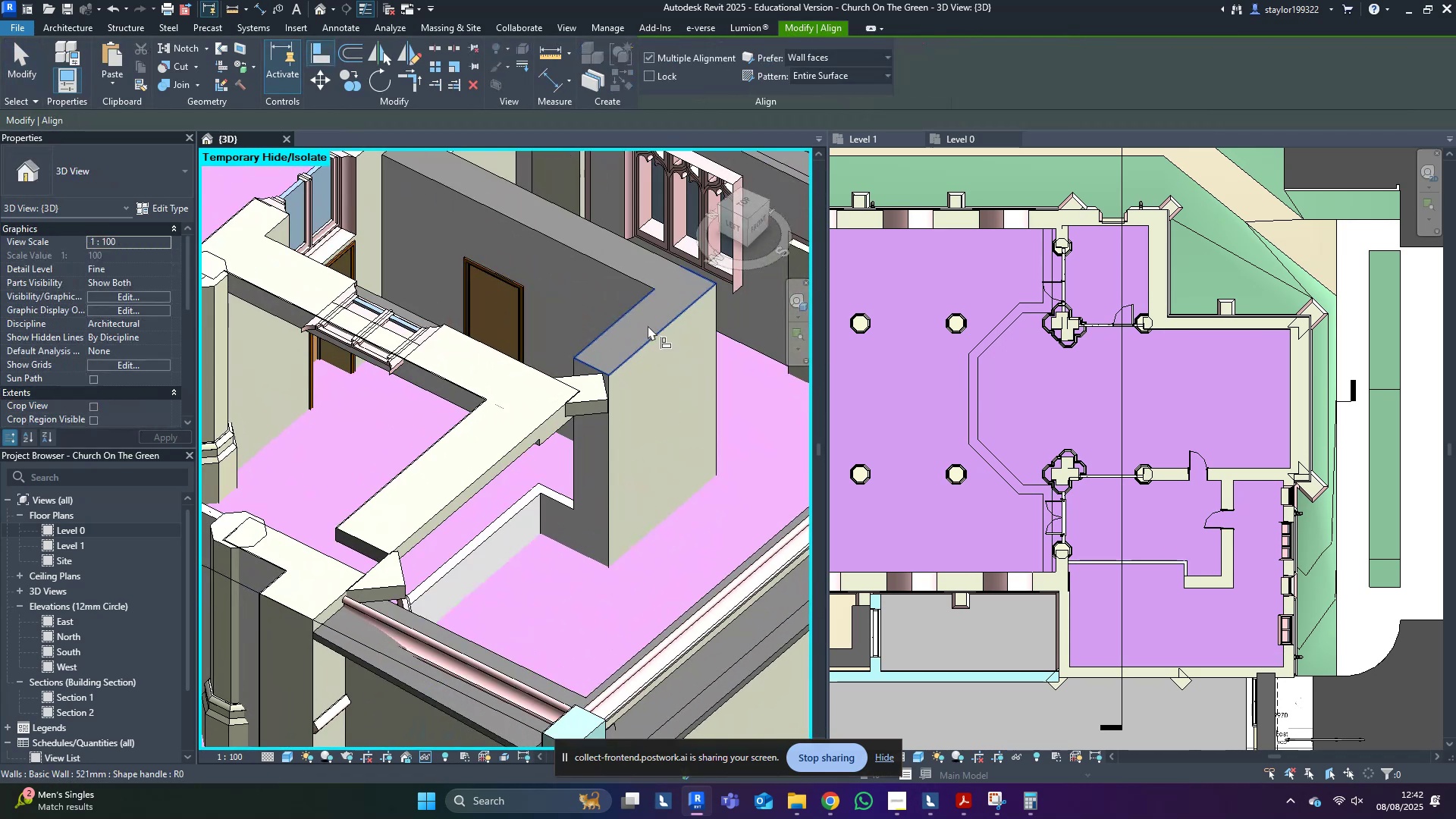 
left_click([648, 325])
 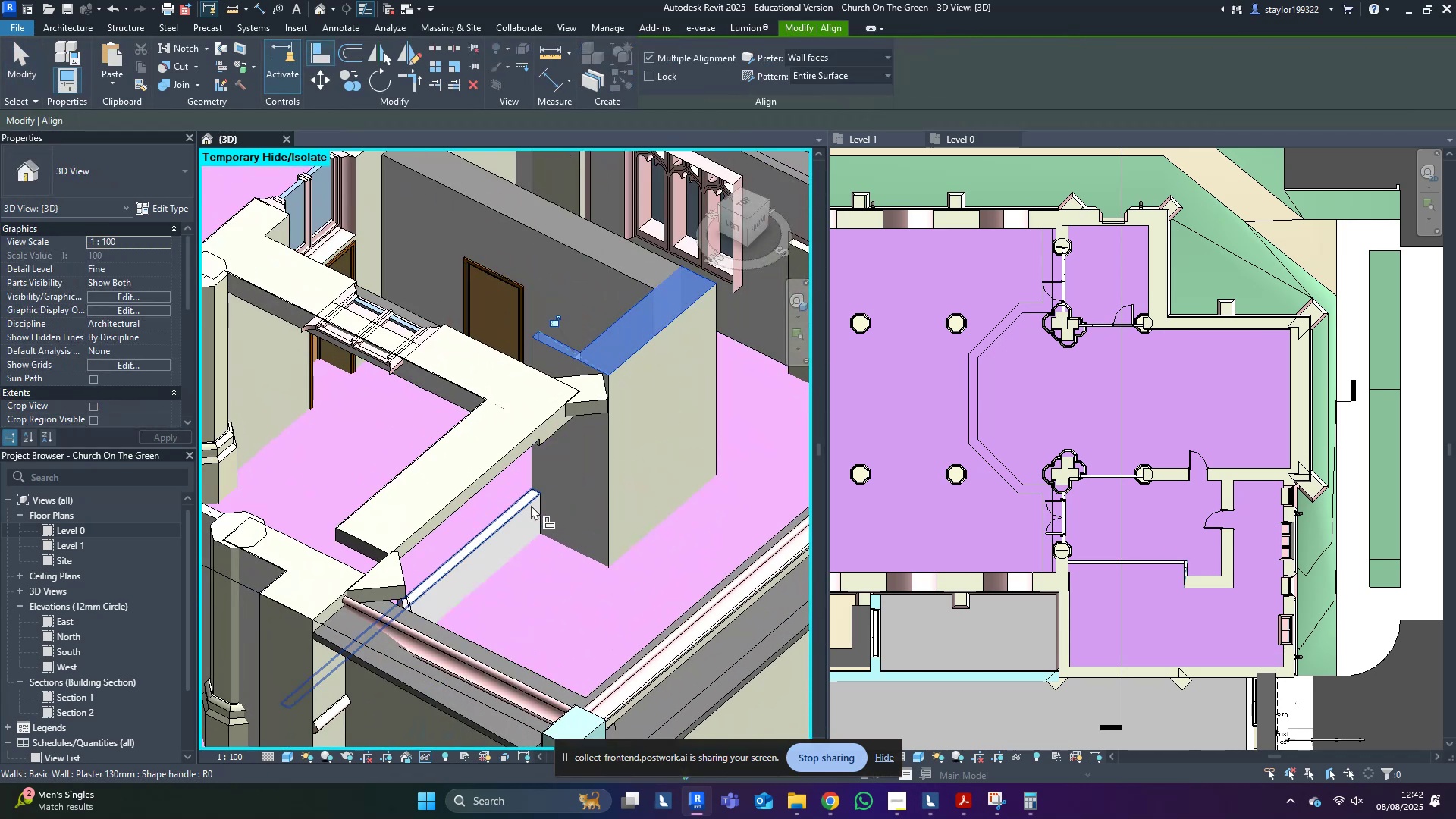 
double_click([523, 508])
 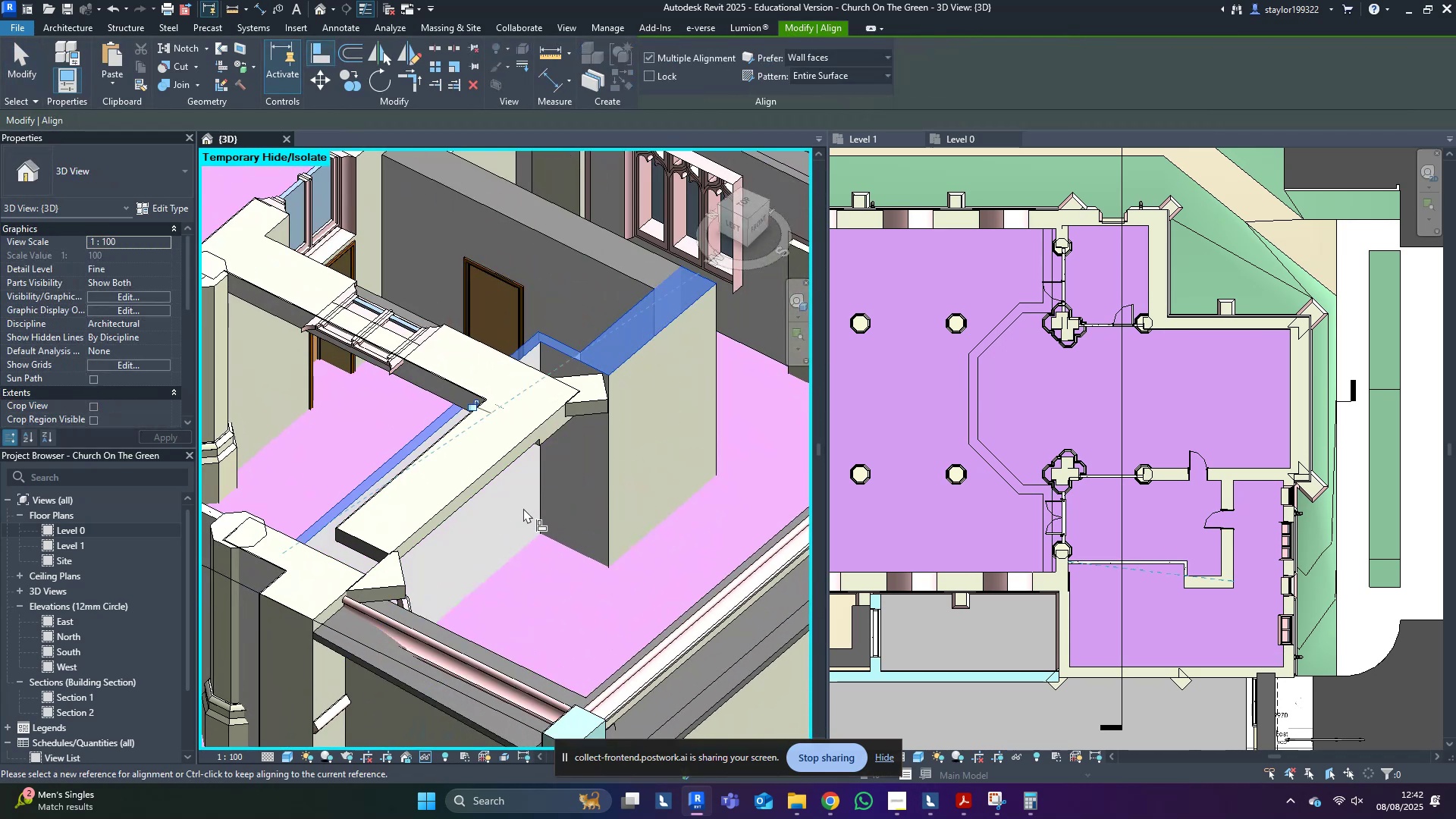 
key(Escape)
 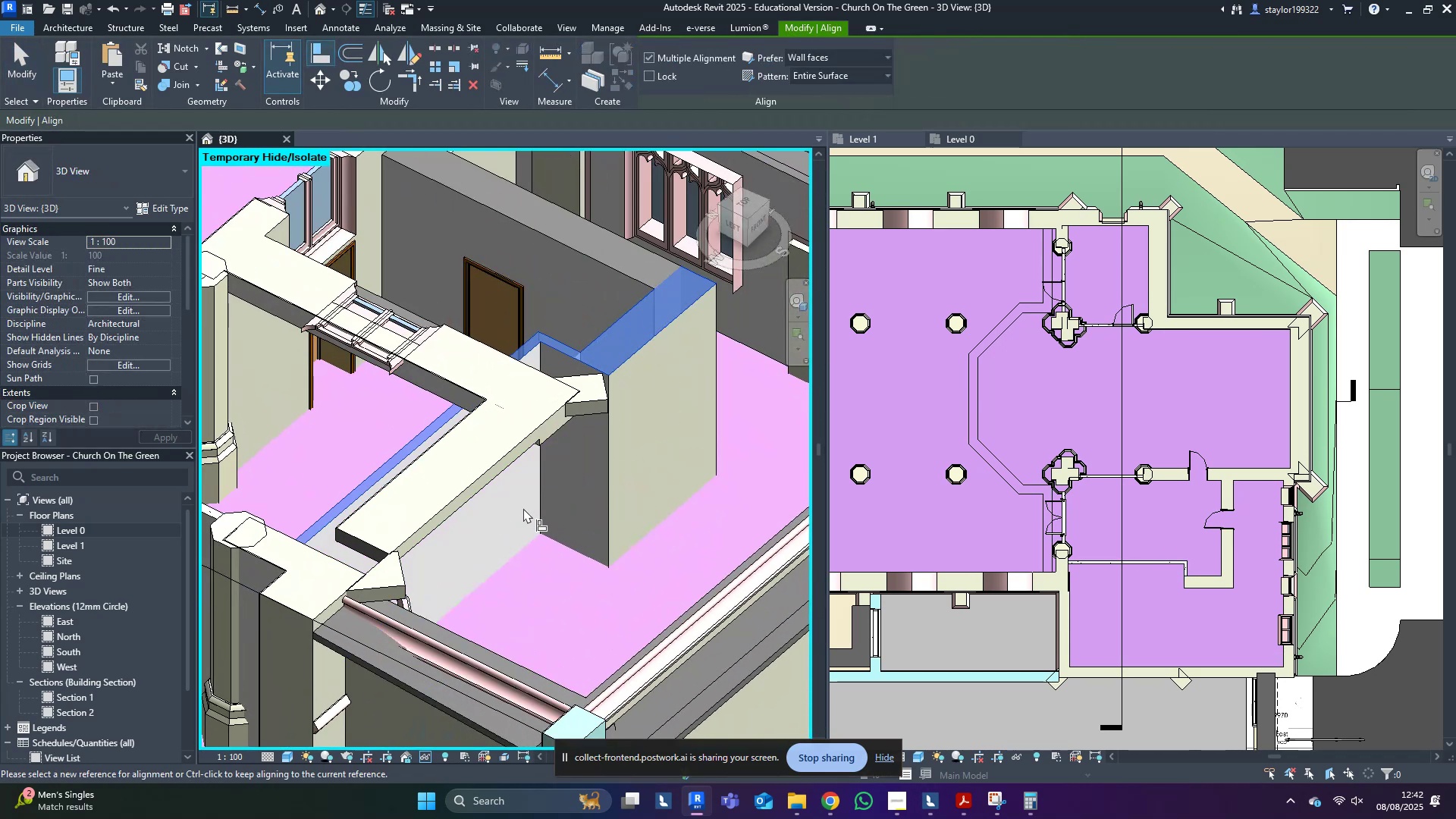 
key(Escape)
 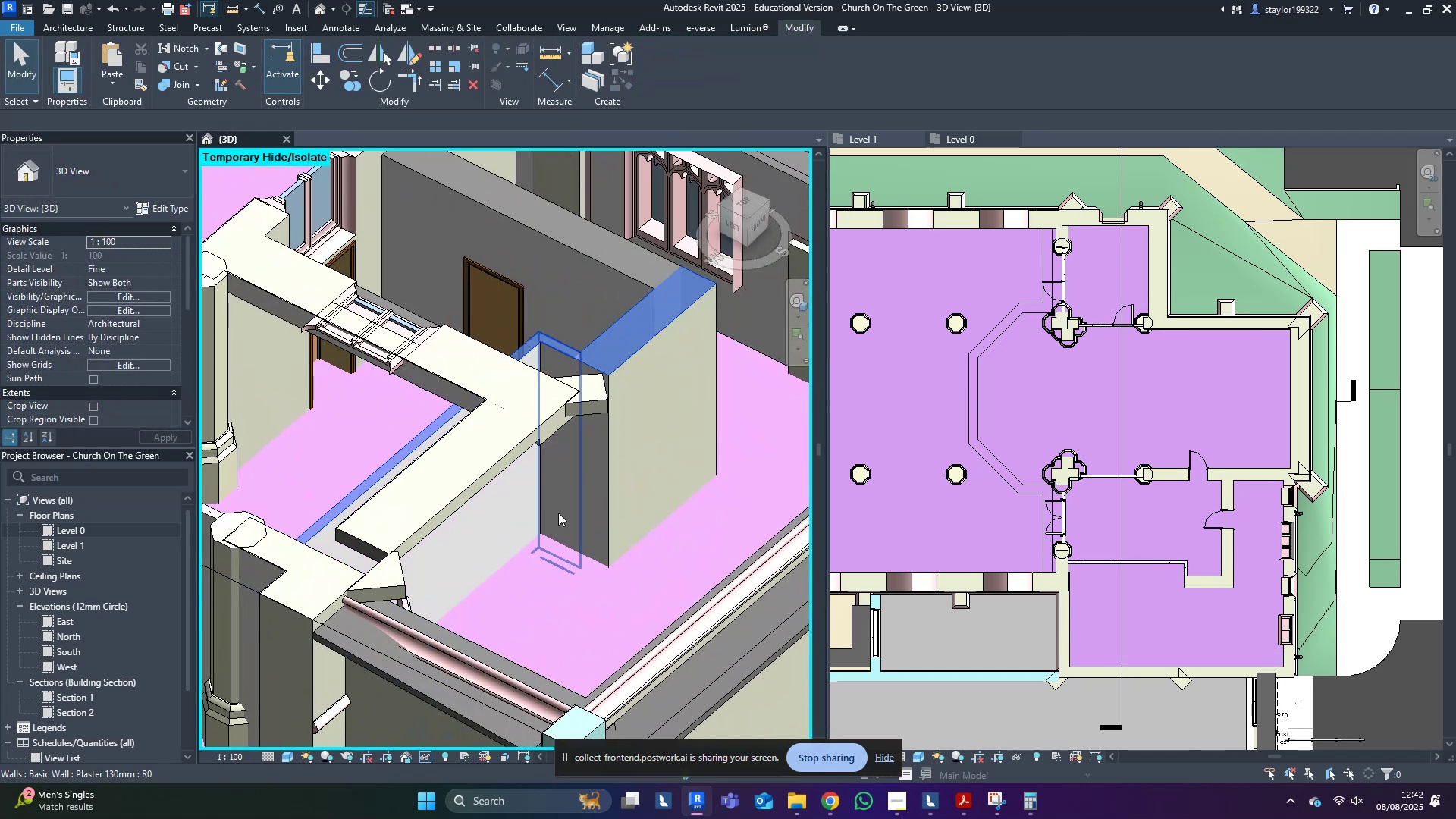 
key(Escape)
 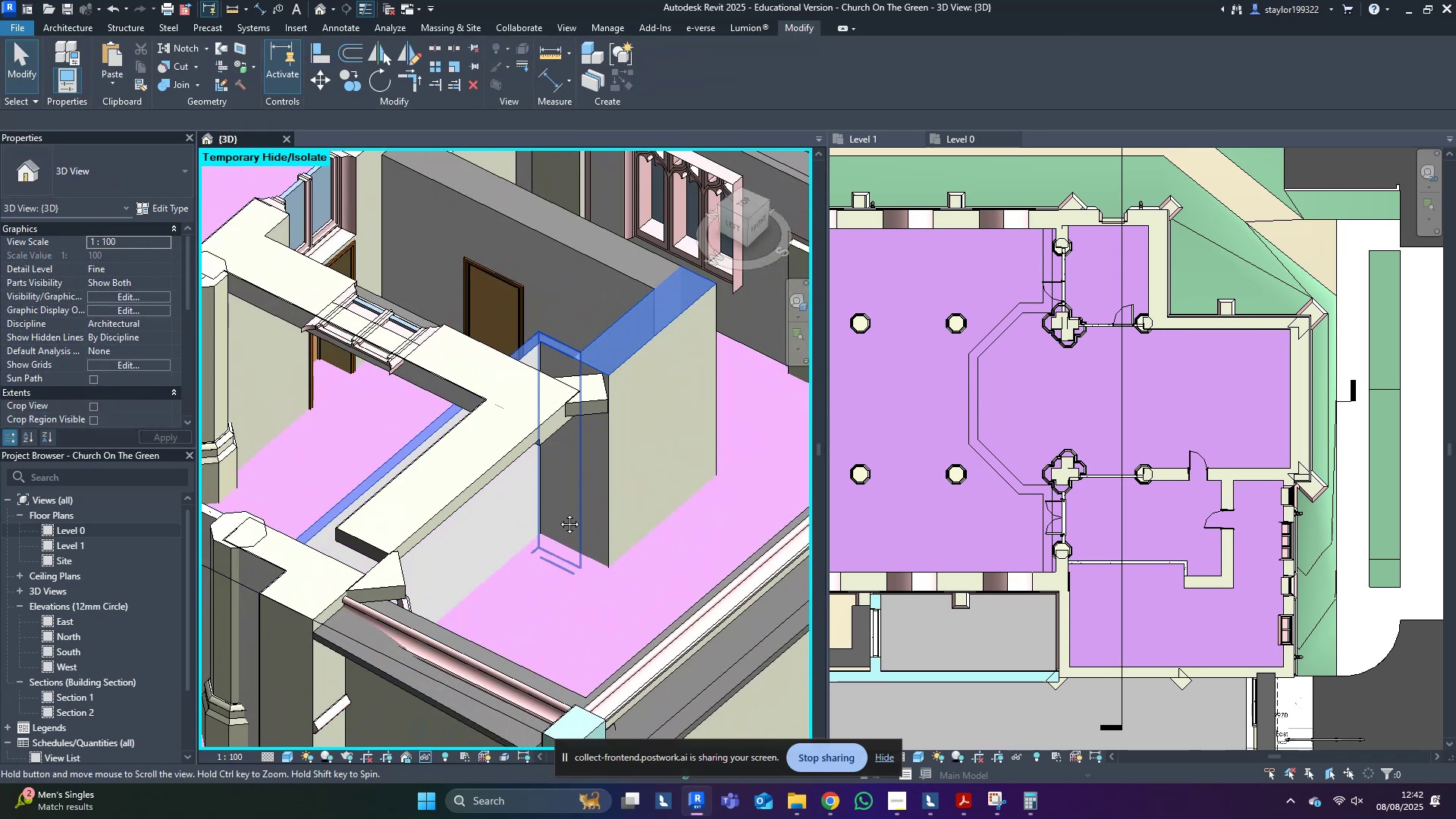 
middle_click([558, 513])
 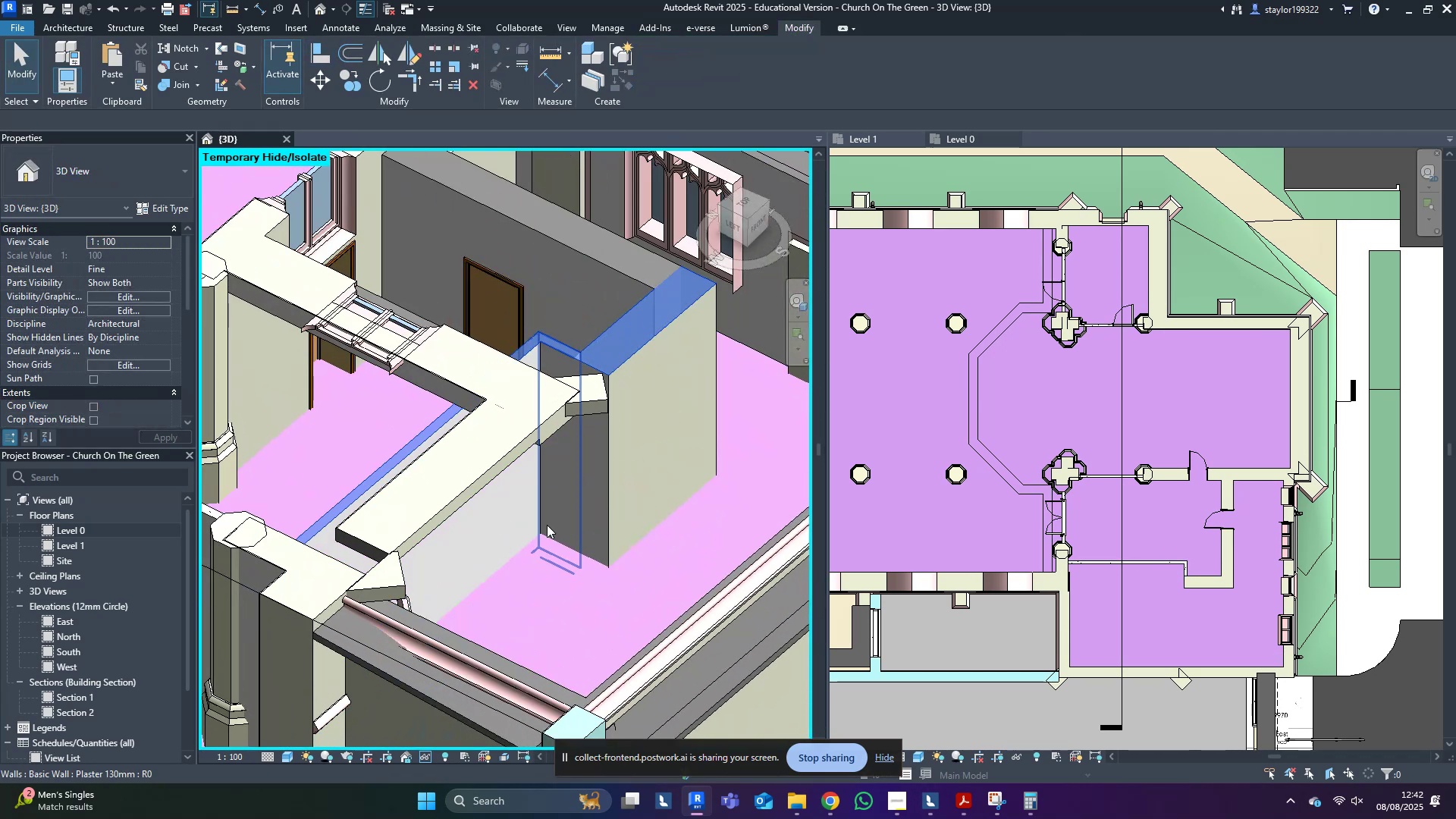 
scroll: coordinate [531, 551], scroll_direction: down, amount: 4.0
 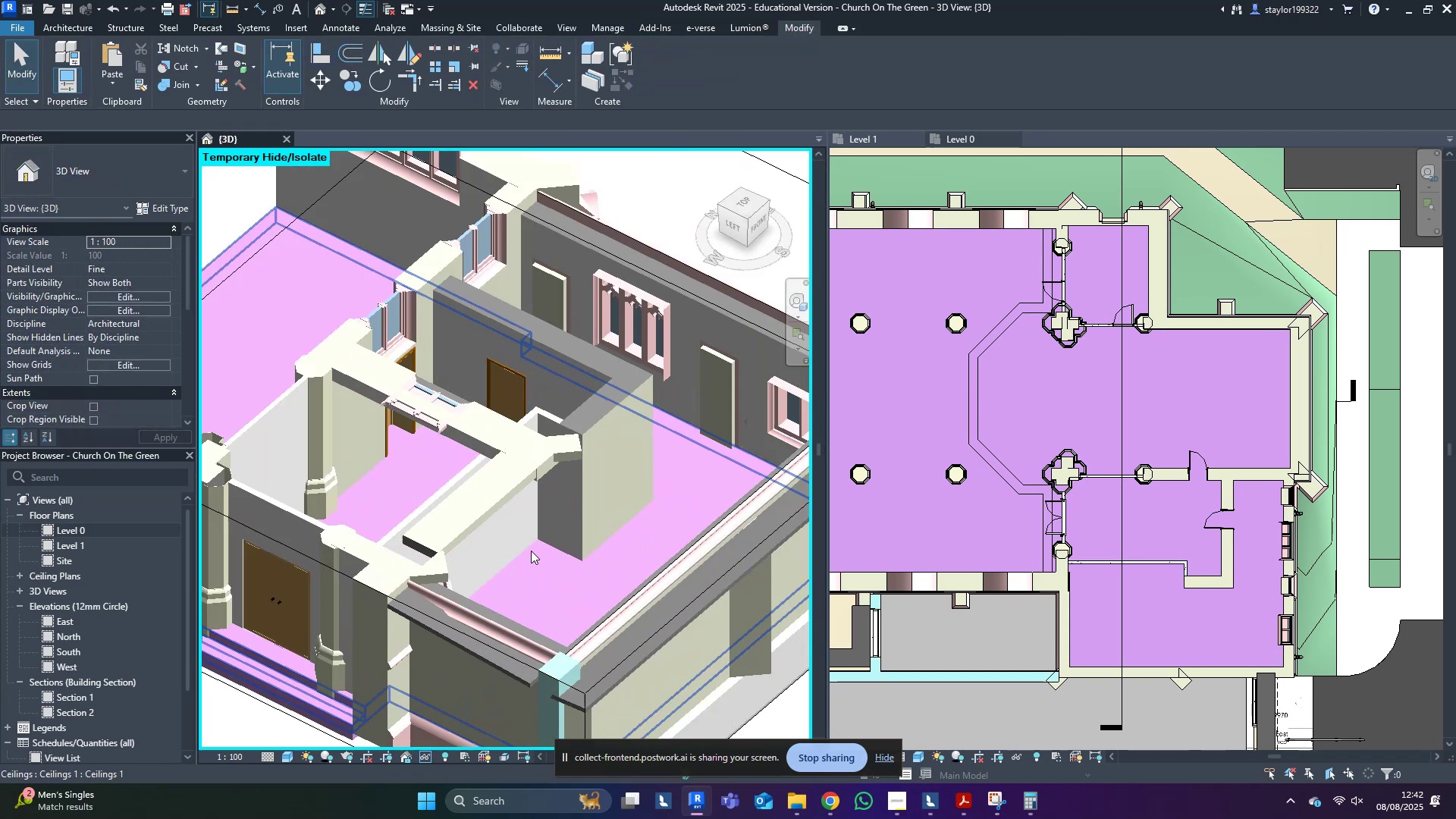 
hold_key(key=ShiftLeft, duration=0.9)
 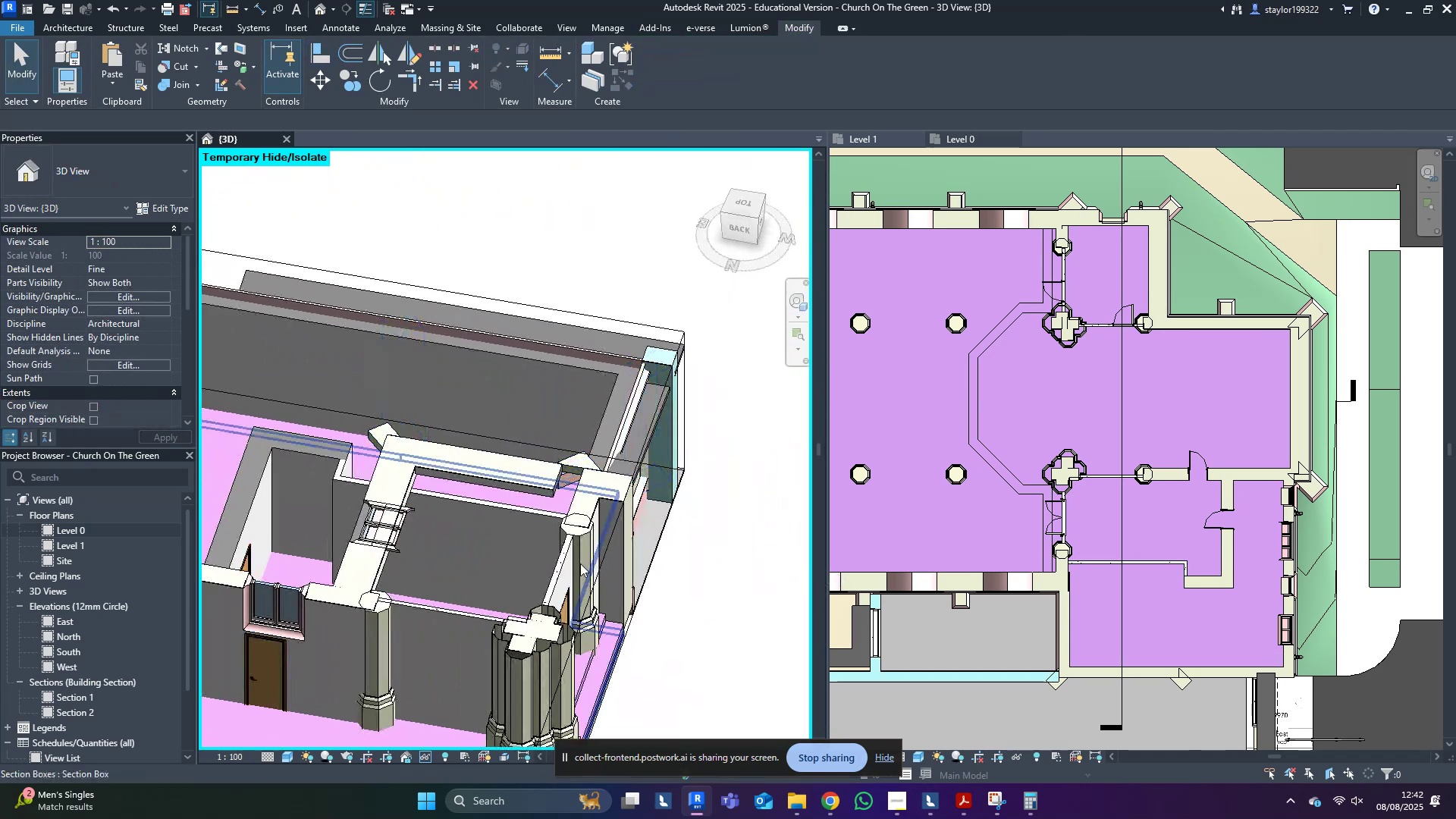 
hold_key(key=ShiftLeft, duration=0.71)
 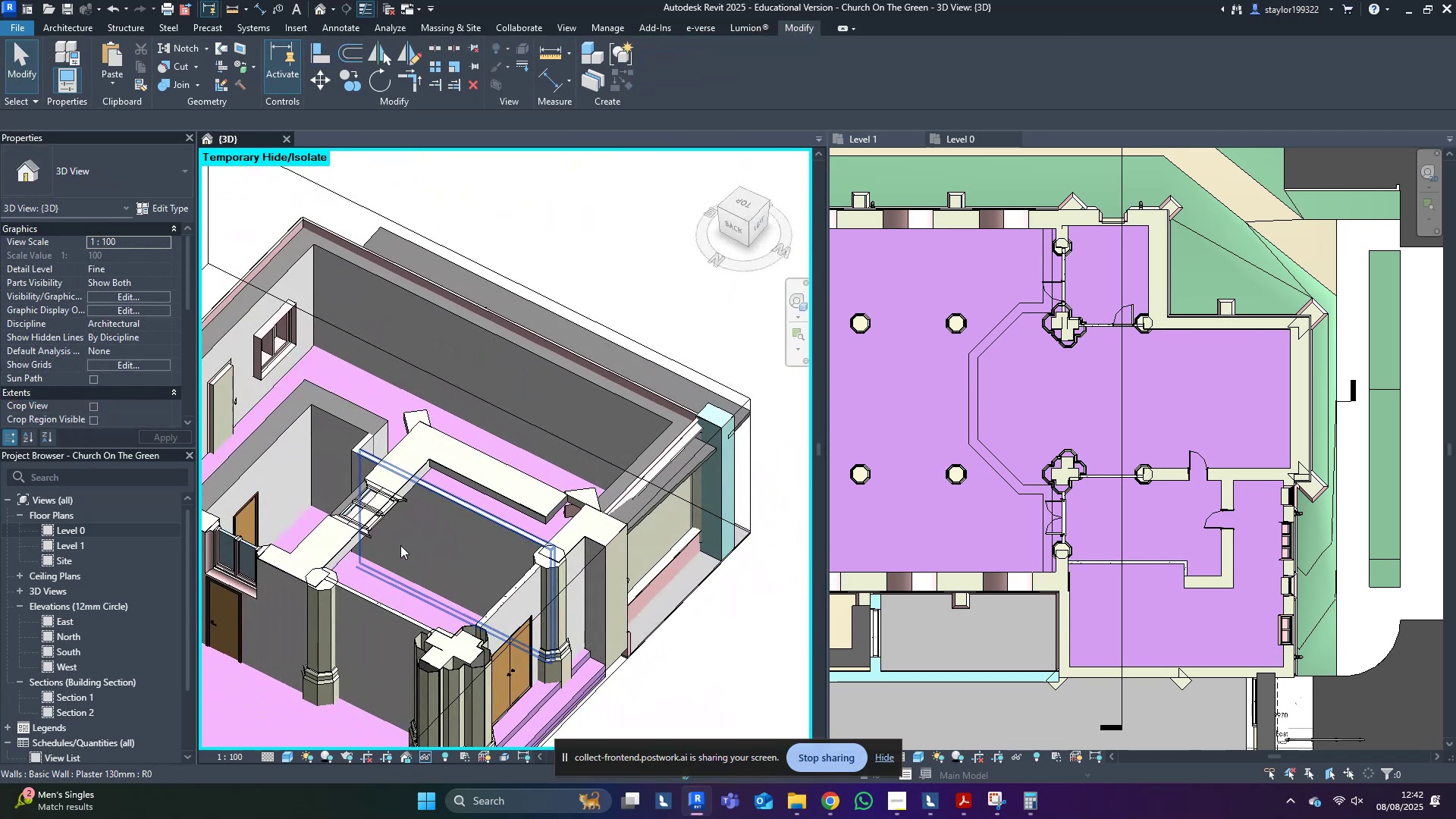 
type(hr)
 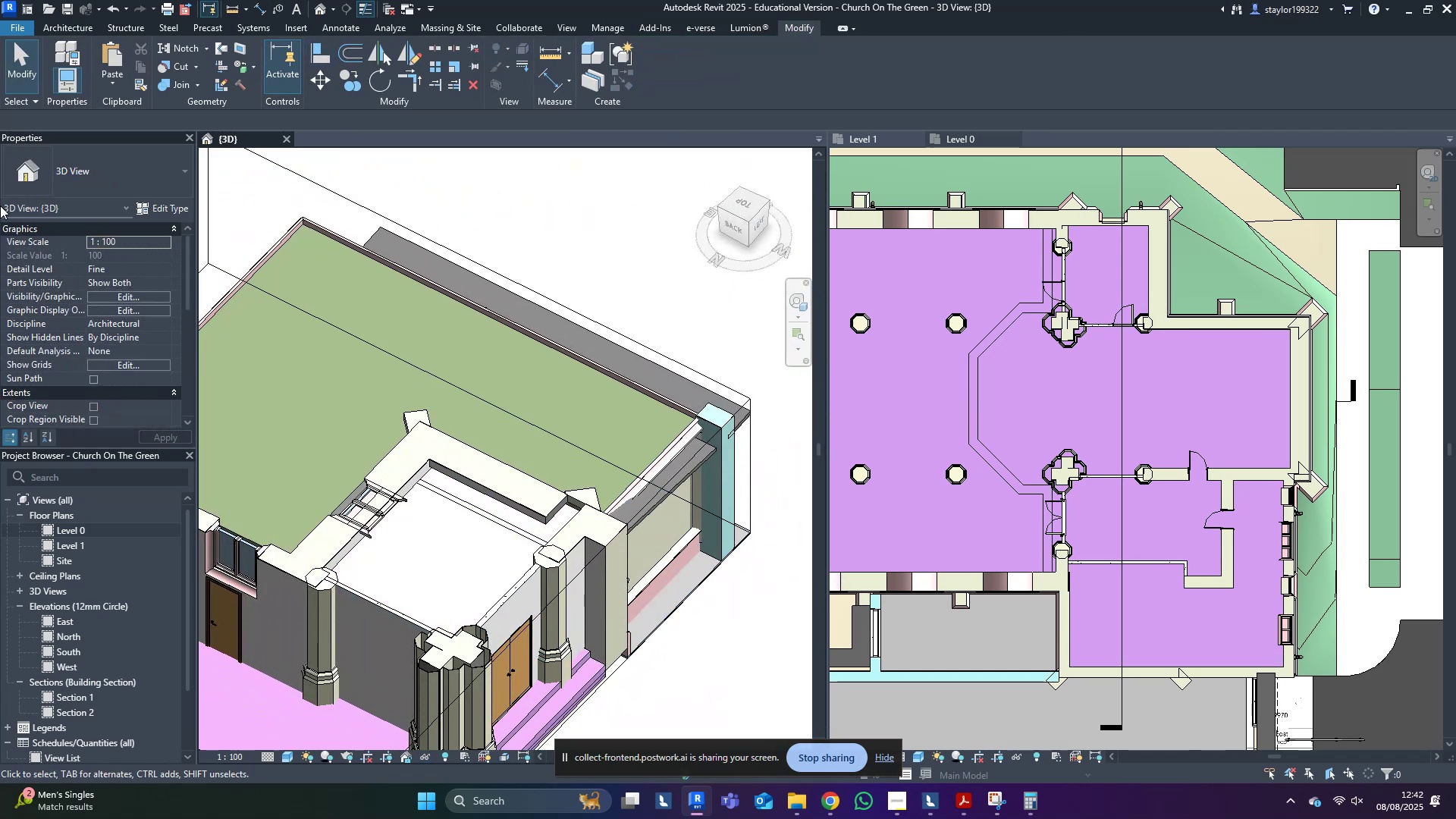 
middle_click([533, 217])
 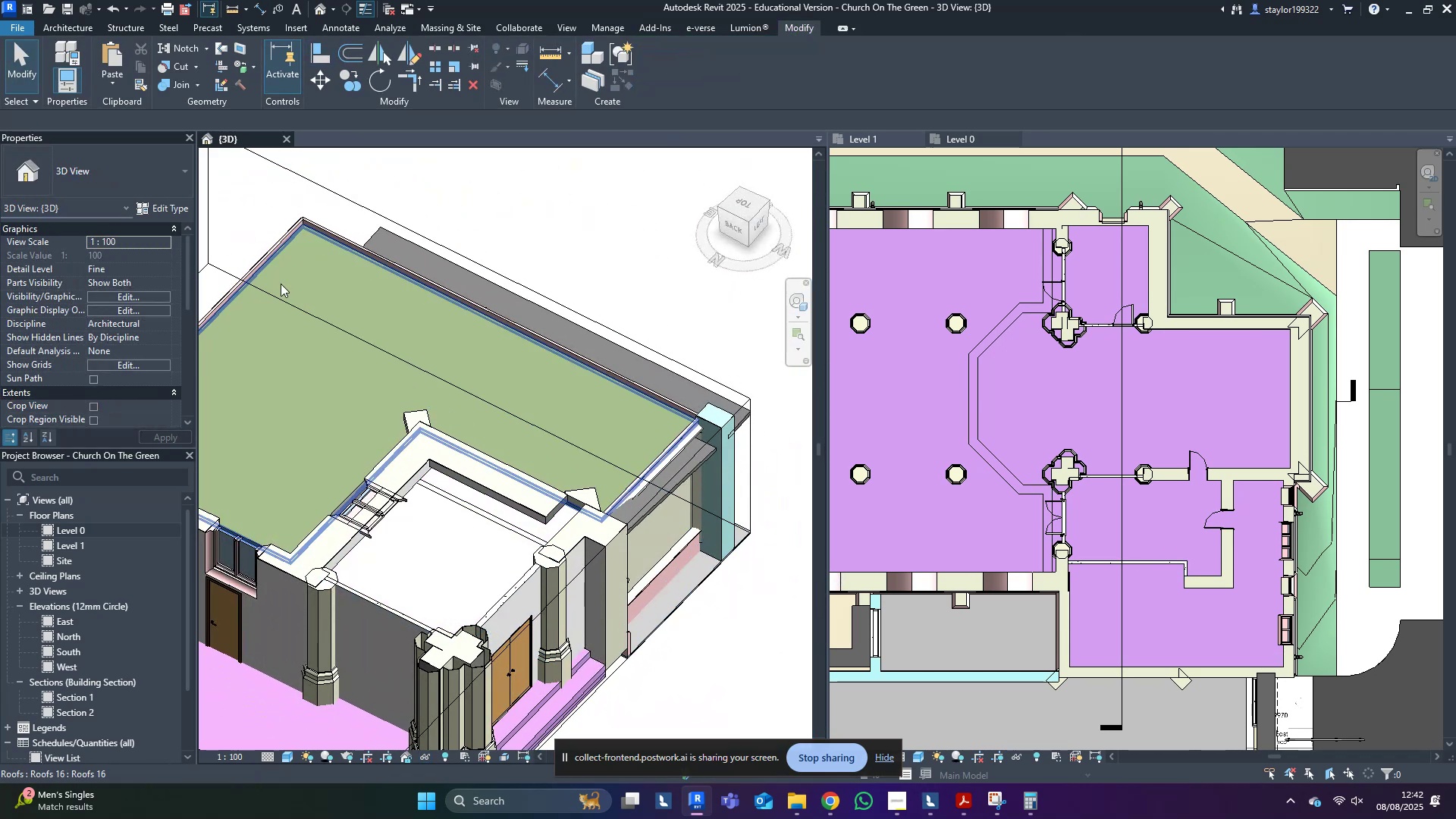 
scroll: coordinate [2, 368], scroll_direction: down, amount: 3.0
 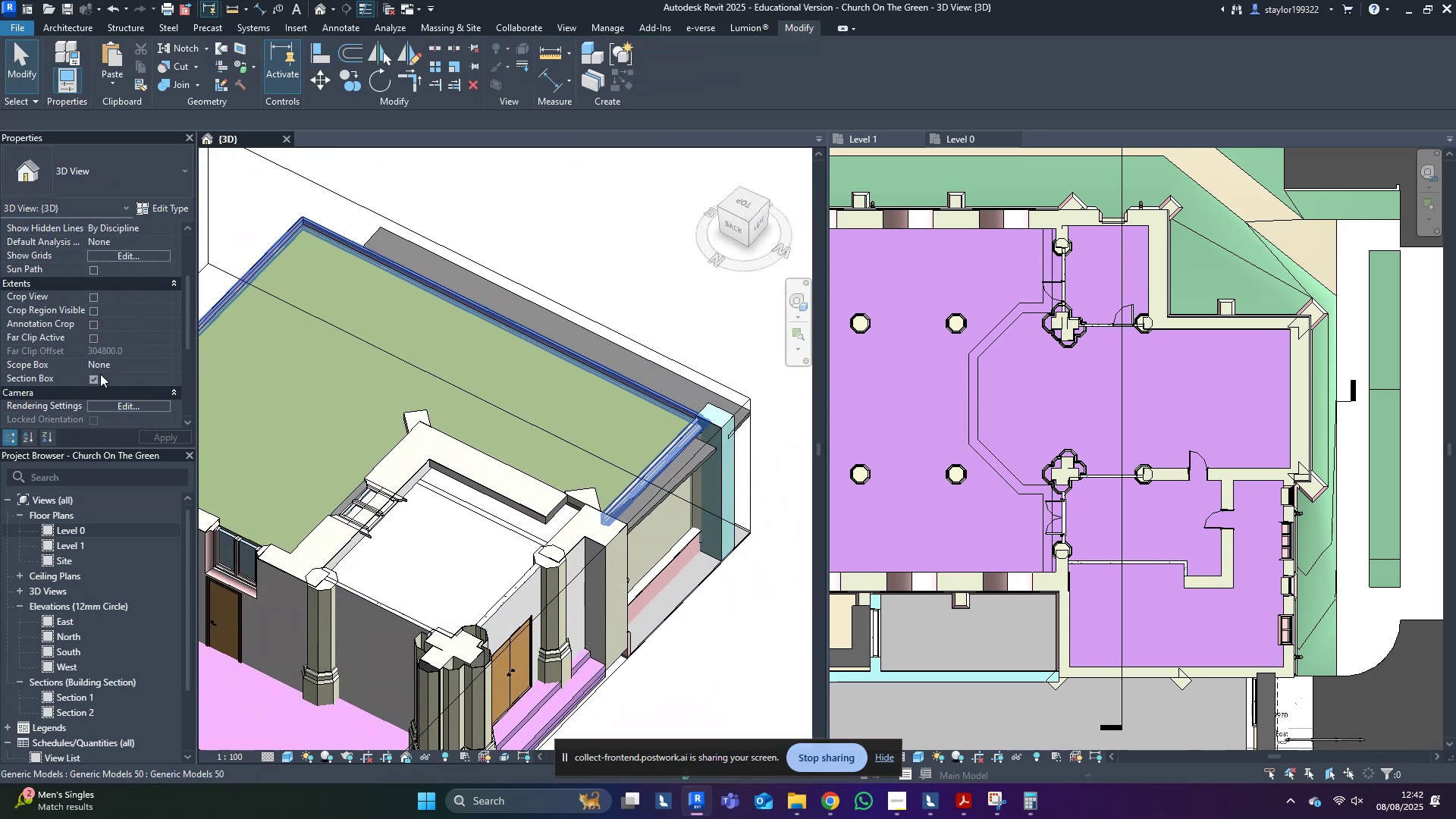 
left_click([95, 375])
 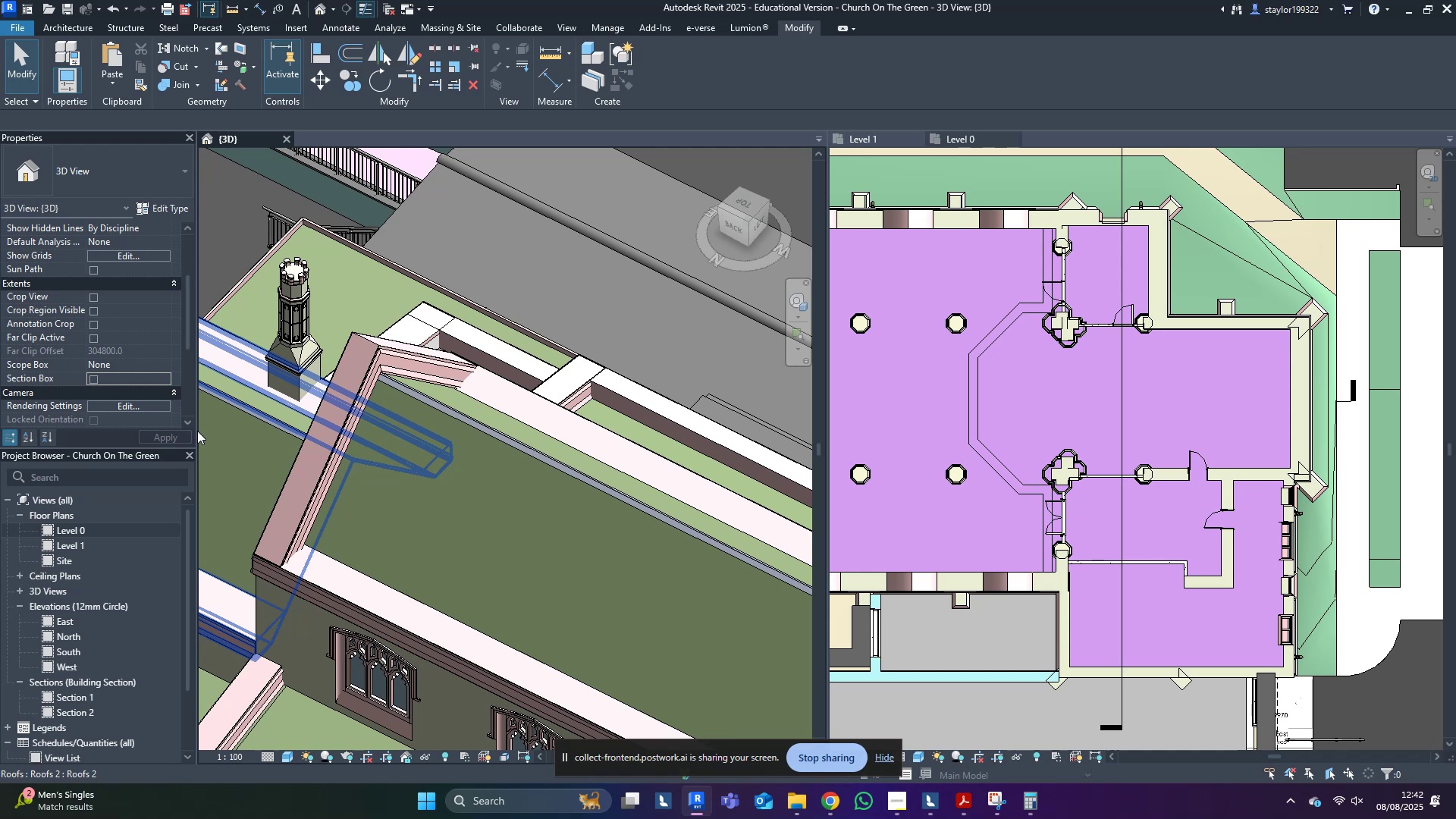 
middle_click([472, 375])
 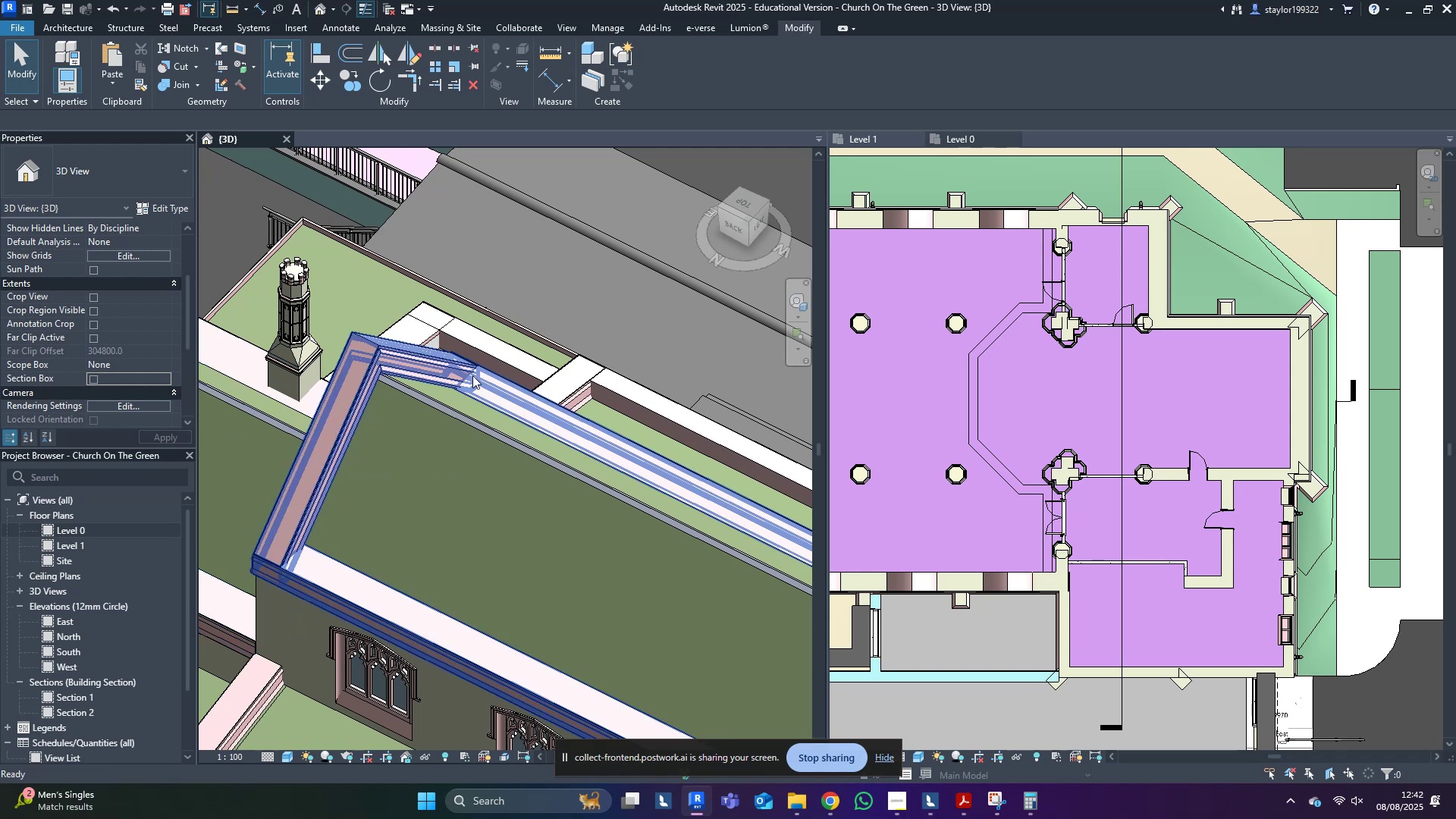 
key(Control+S)
 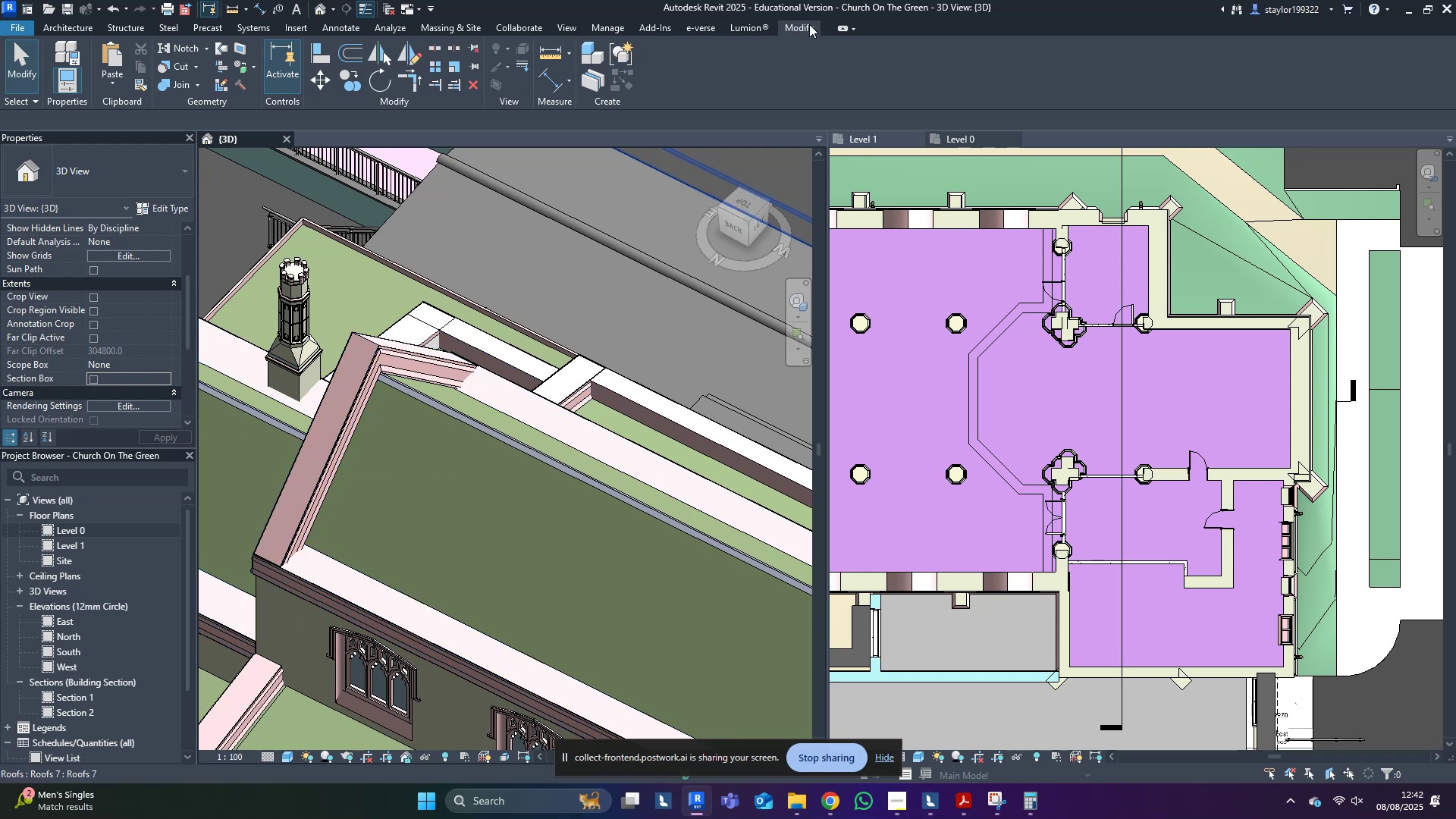 
left_click([752, 28])
 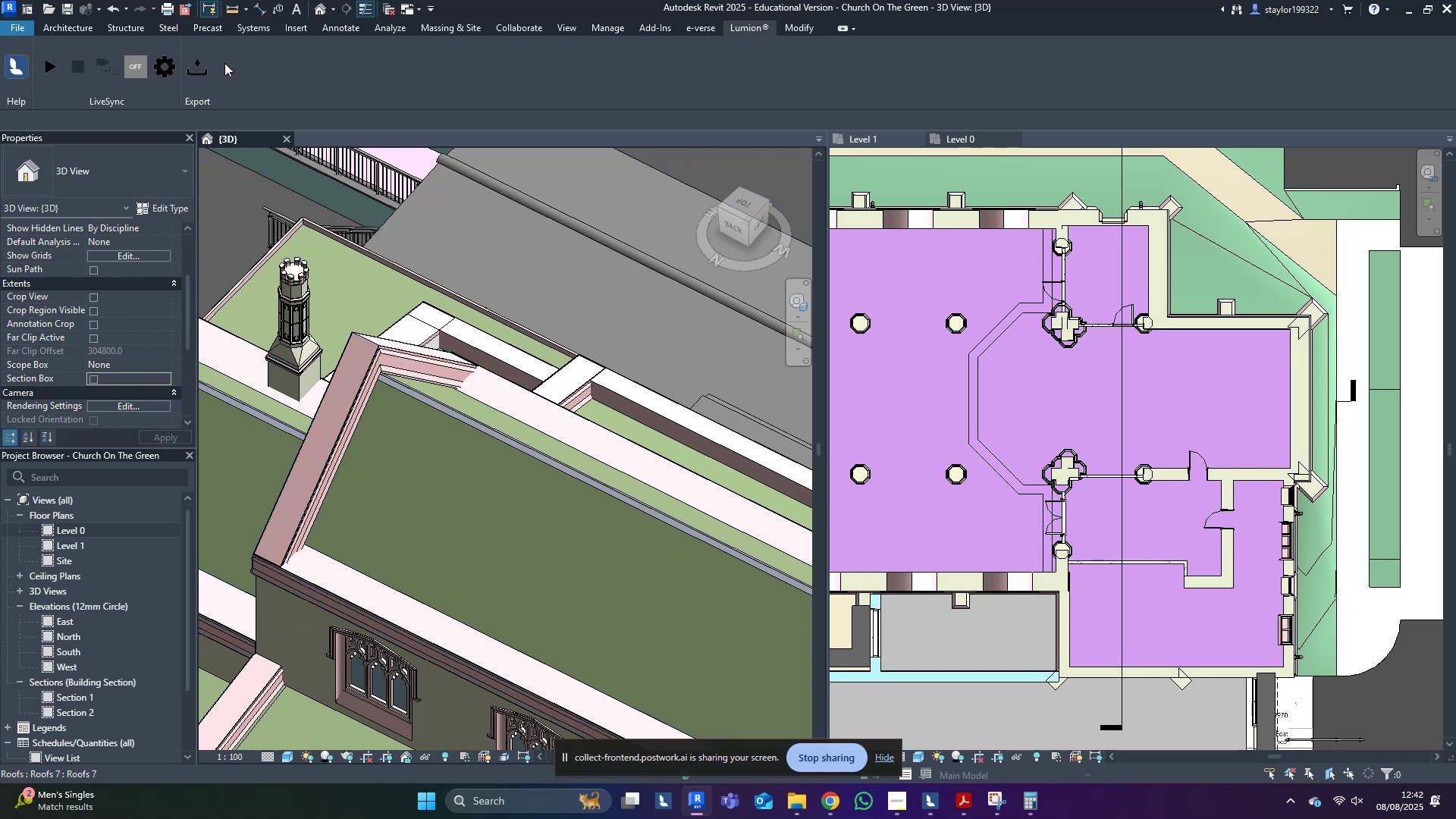 
left_click([198, 75])
 